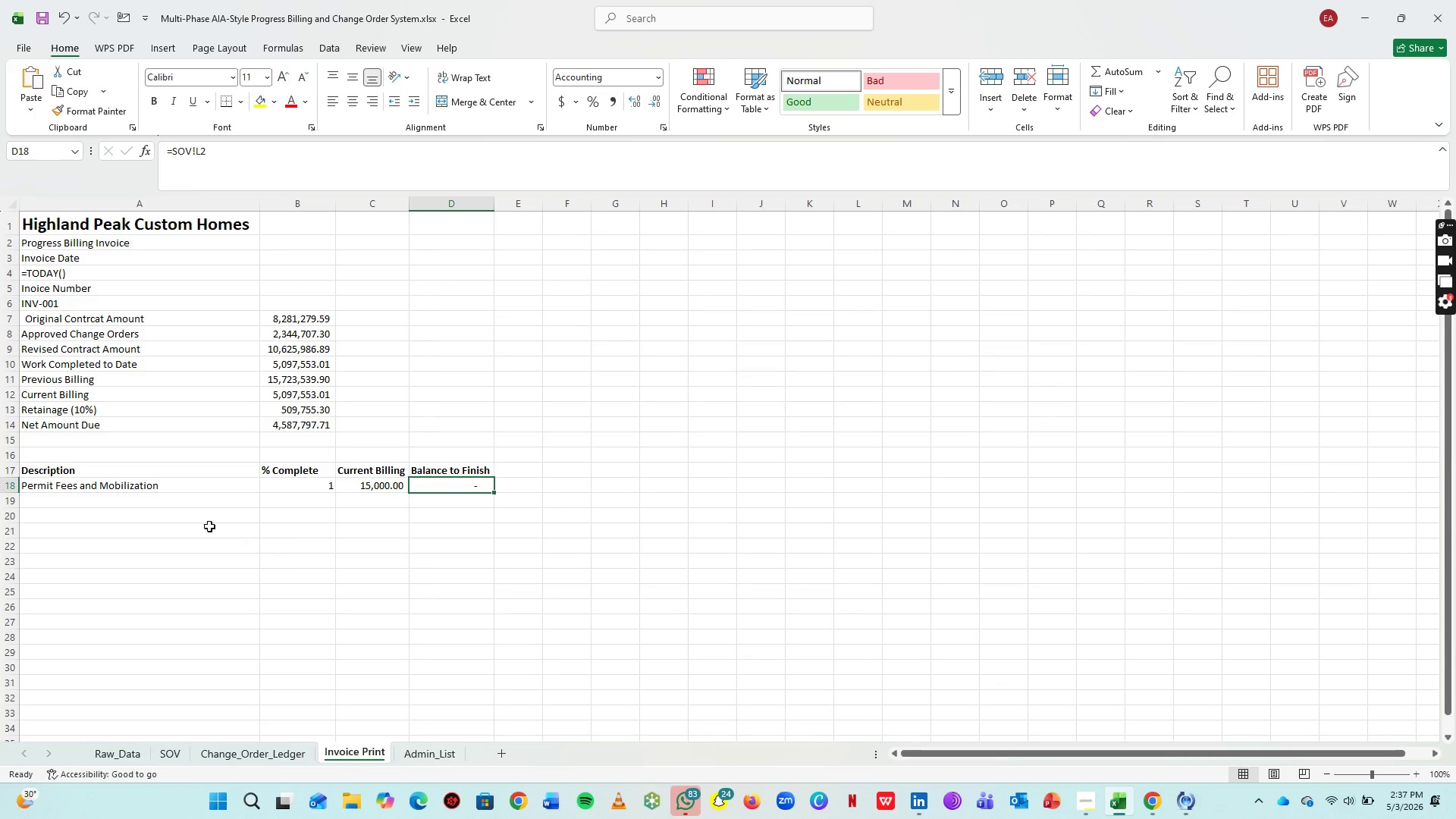 
left_click([223, 485])
 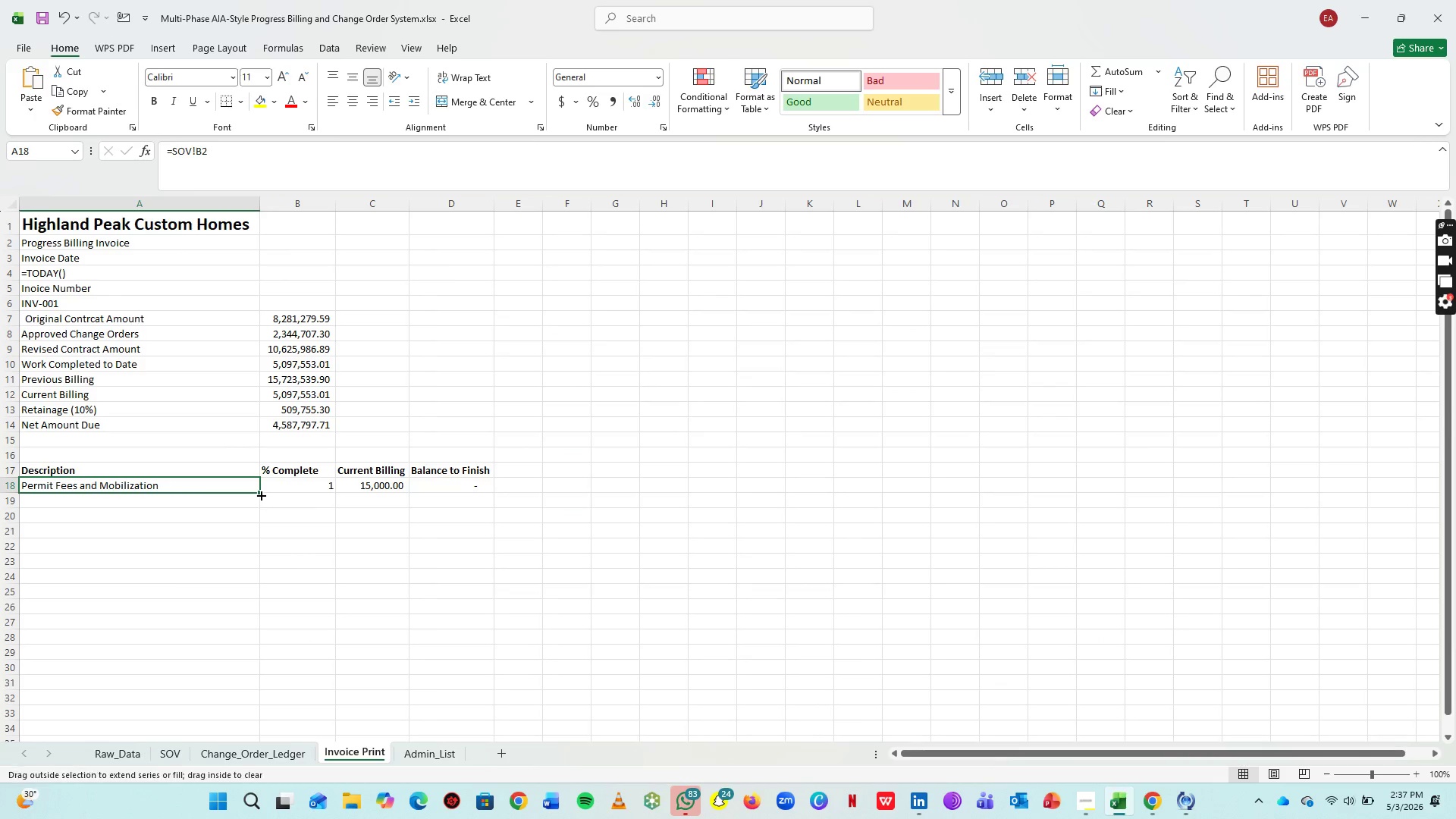 
double_click([260, 494])
 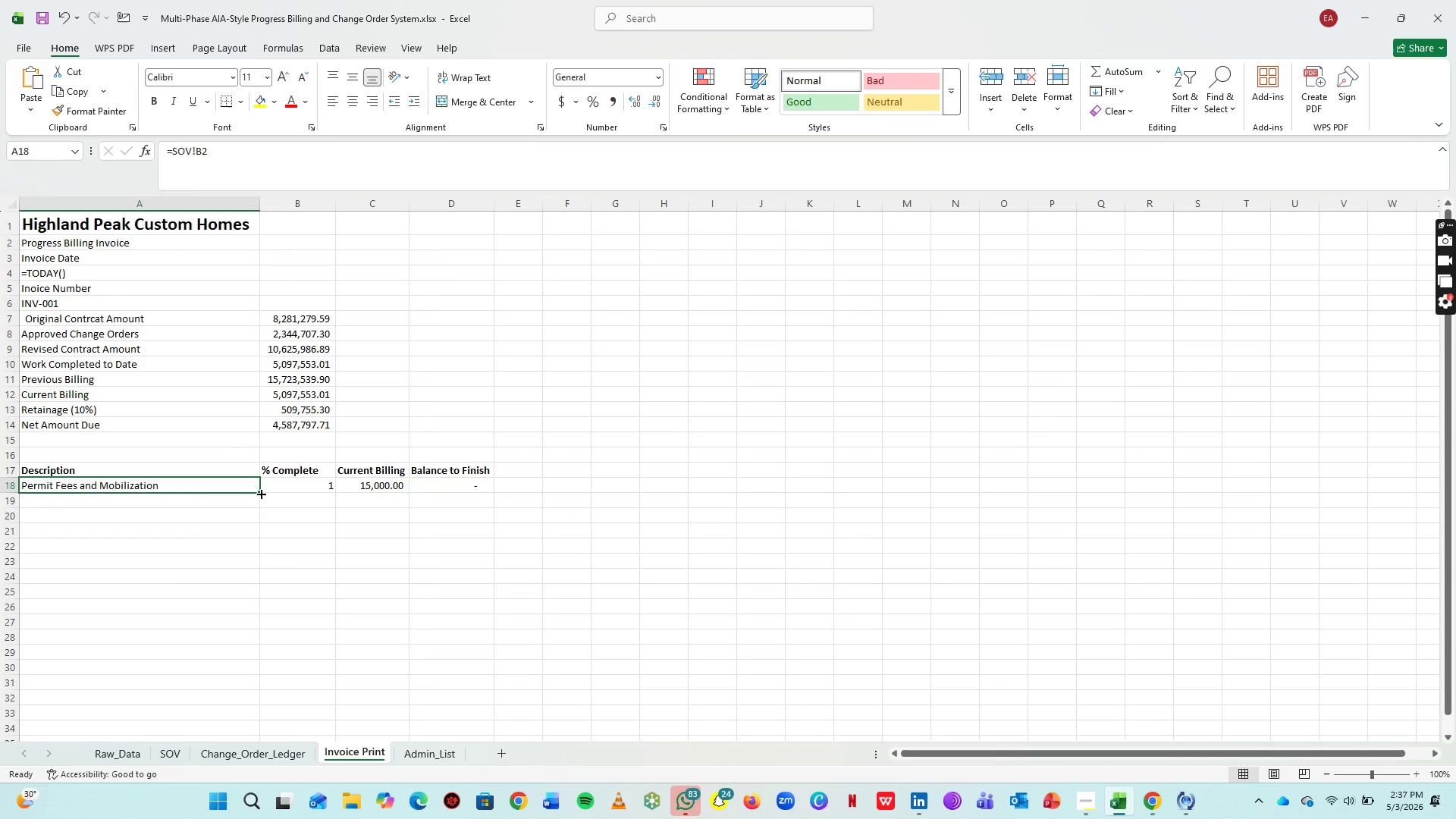 
left_click_drag(start_coordinate=[260, 493], to_coordinate=[171, 249])
 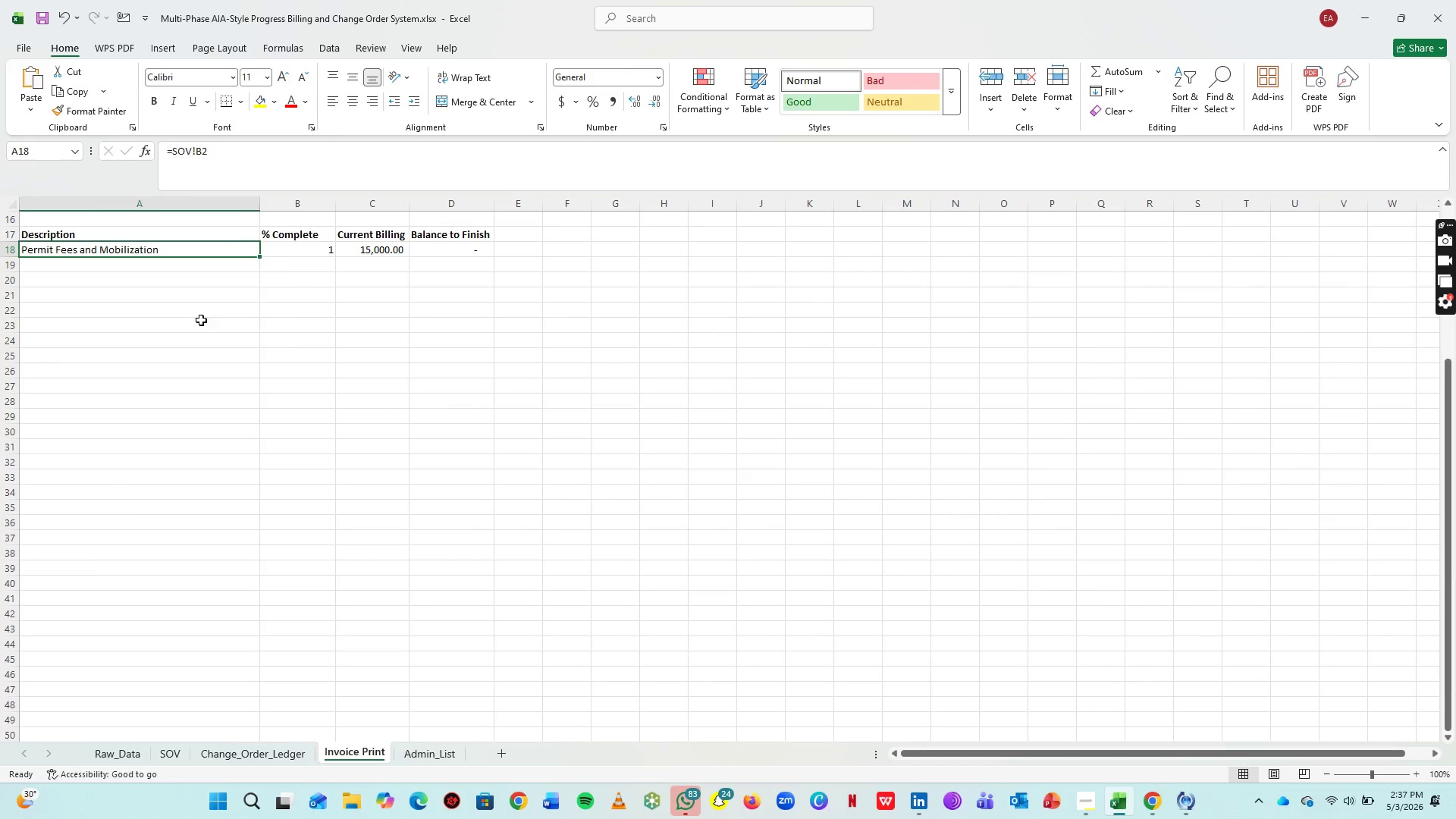 
scroll: coordinate [199, 322], scroll_direction: up, amount: 3.0
 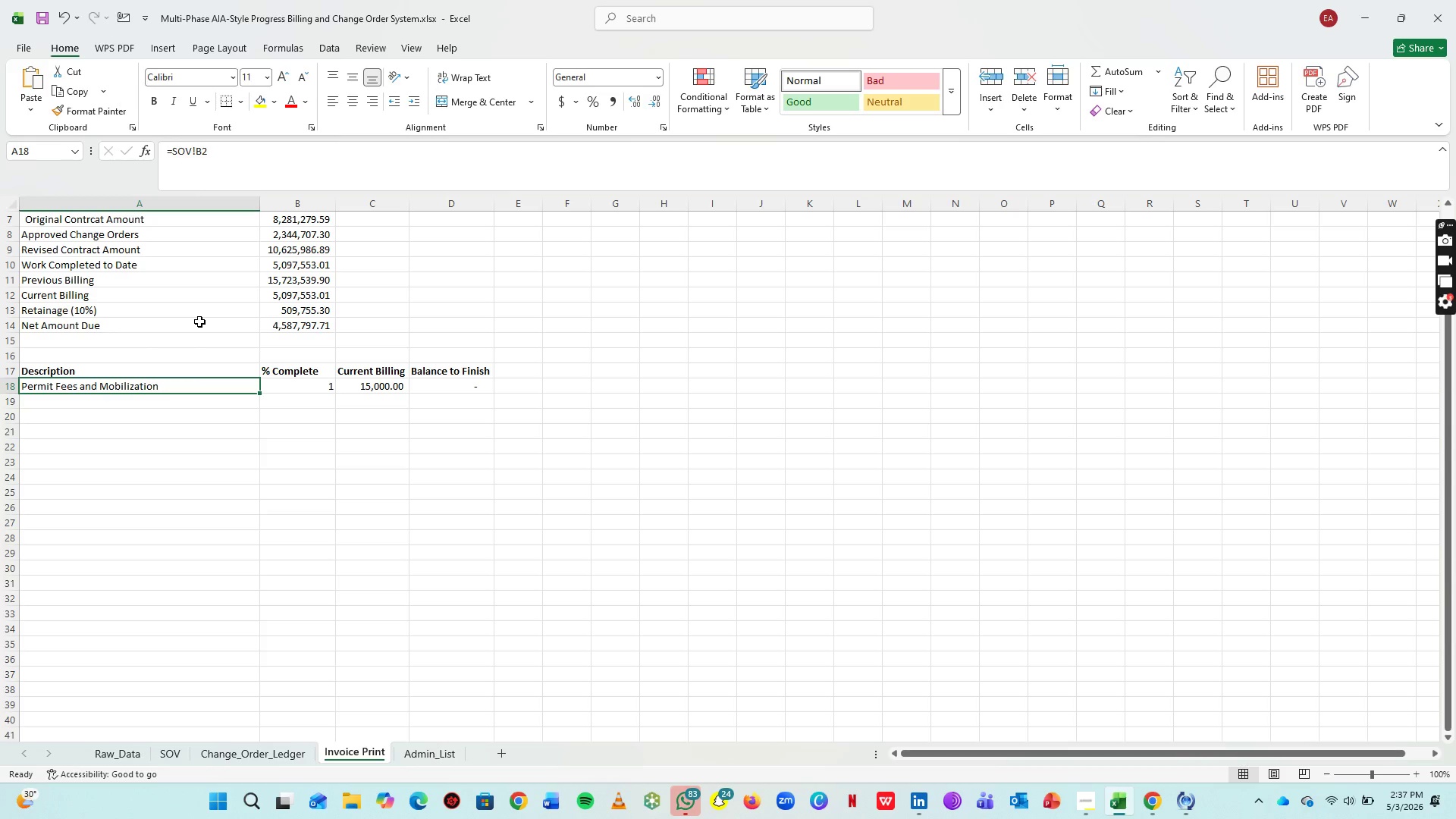 
wait(17.62)
 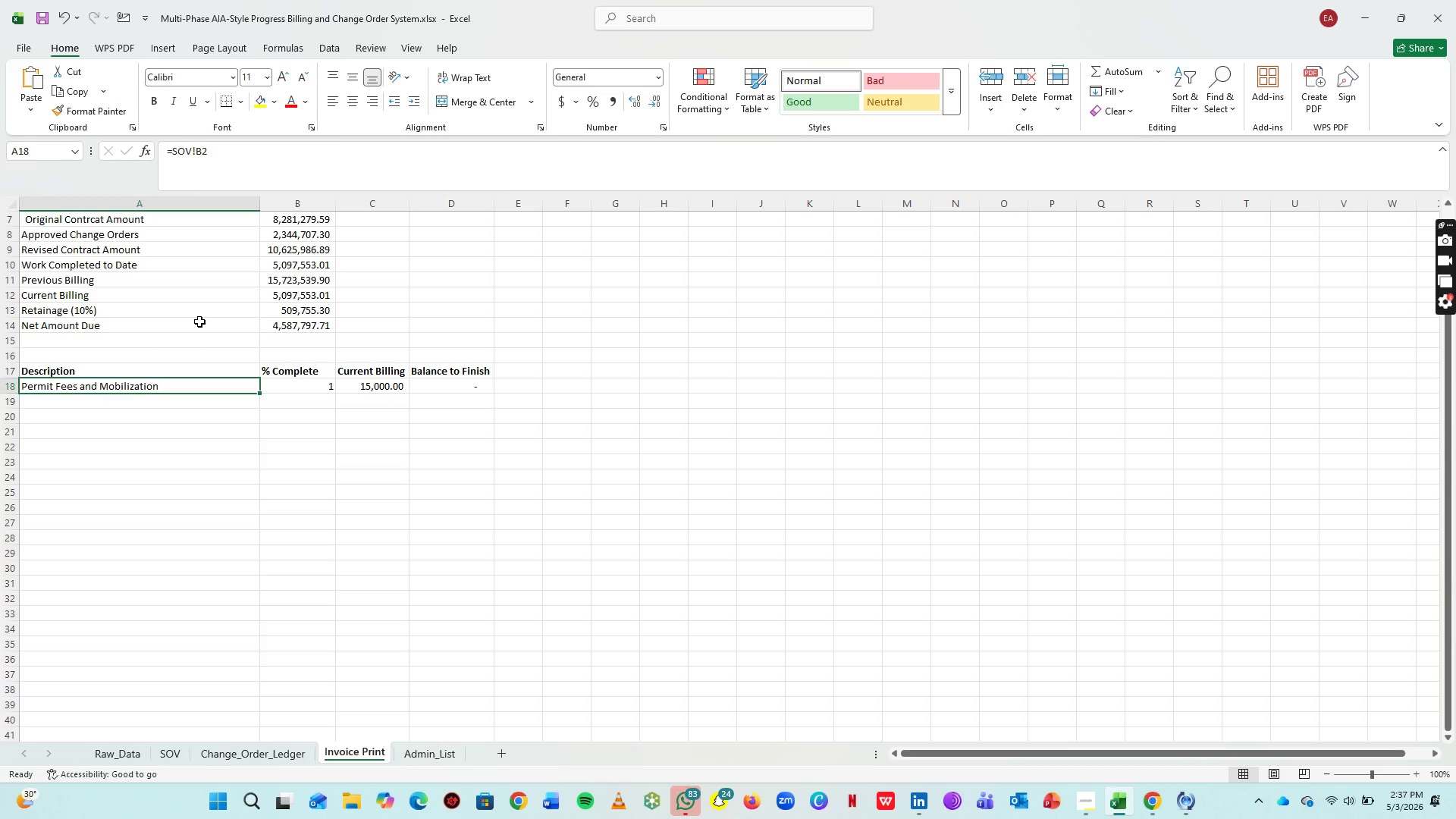 
left_click_drag(start_coordinate=[259, 392], to_coordinate=[26, 267])
 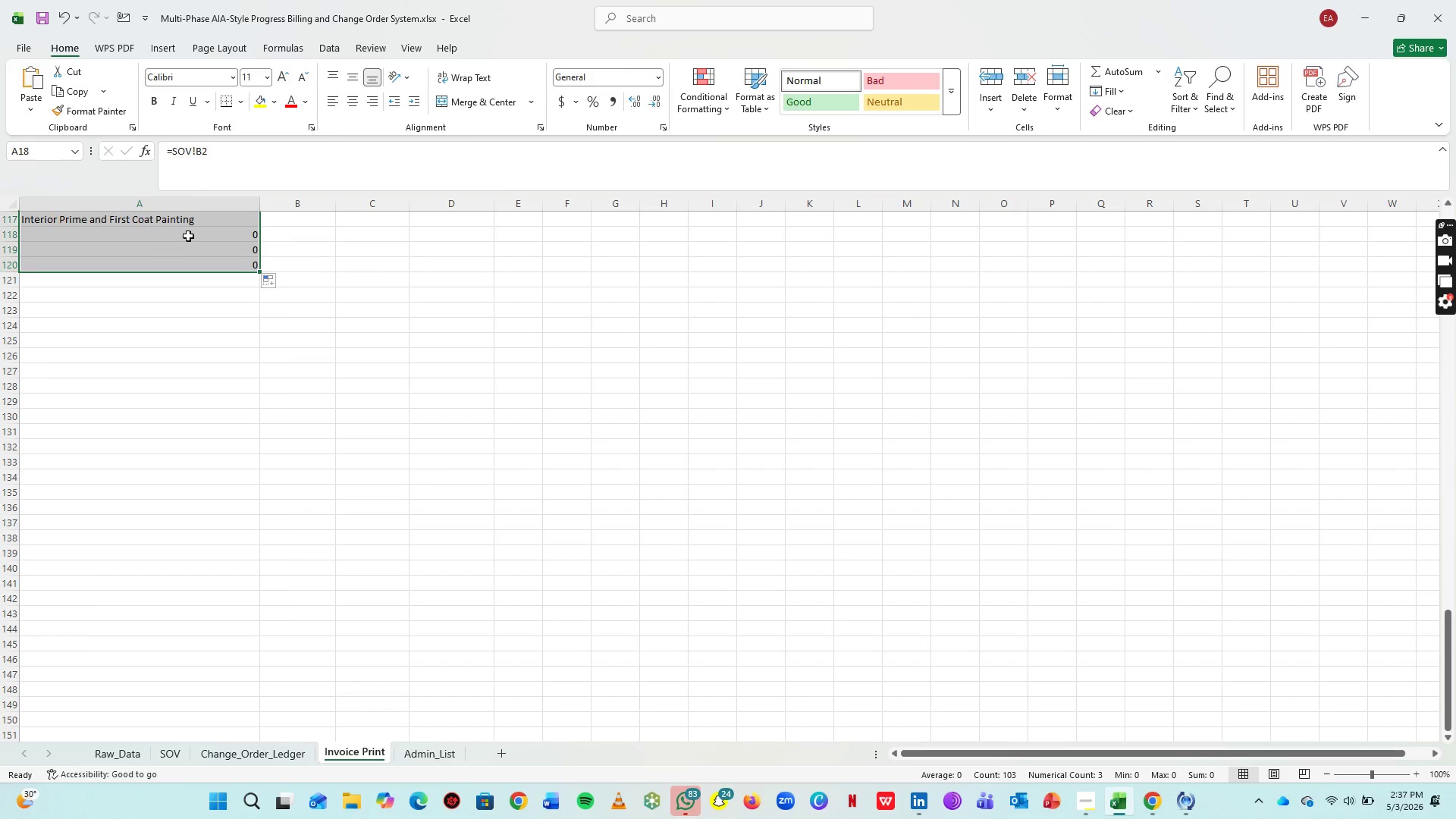 
left_click_drag(start_coordinate=[196, 234], to_coordinate=[195, 265])
 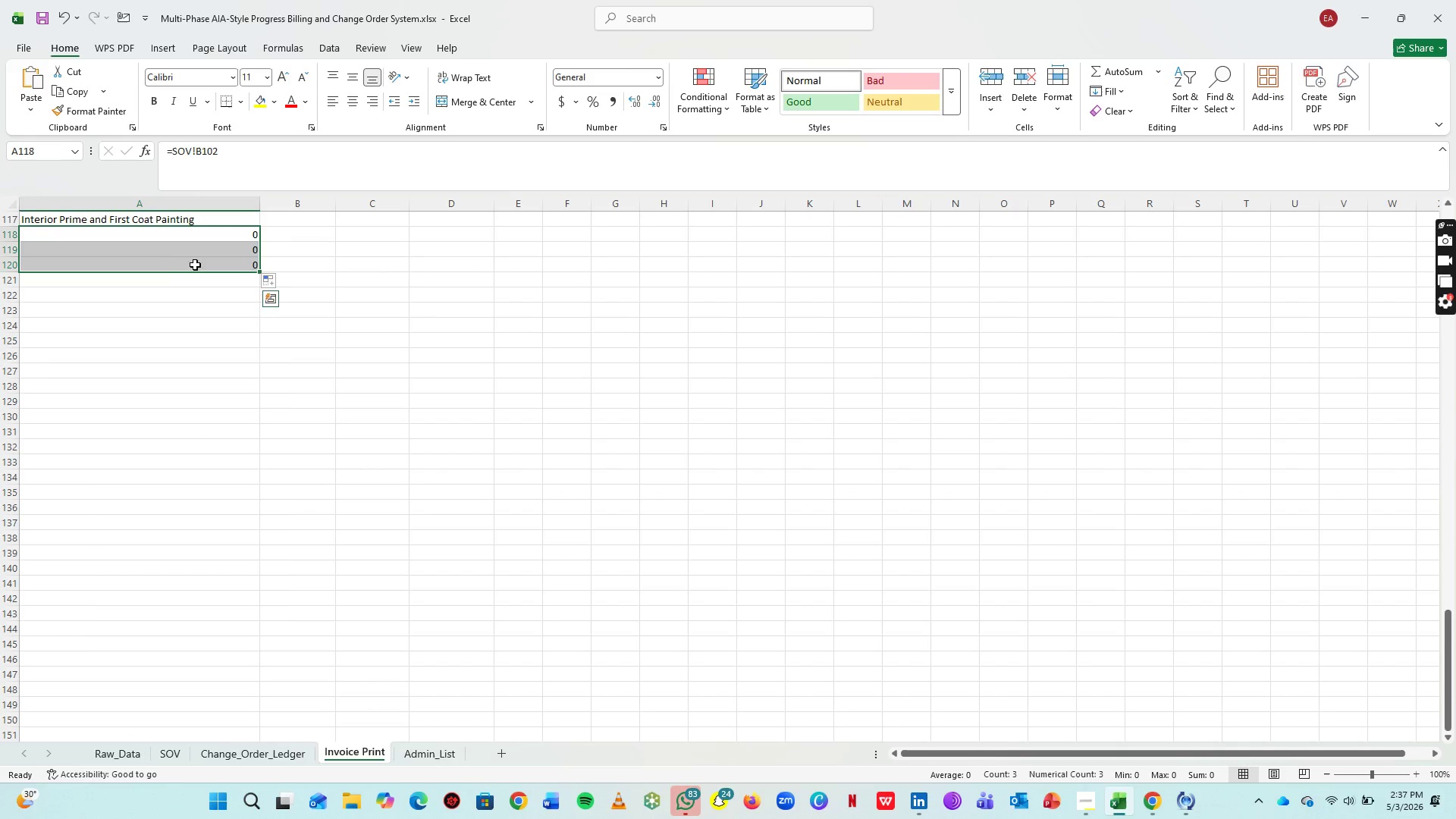 
key(Delete)
 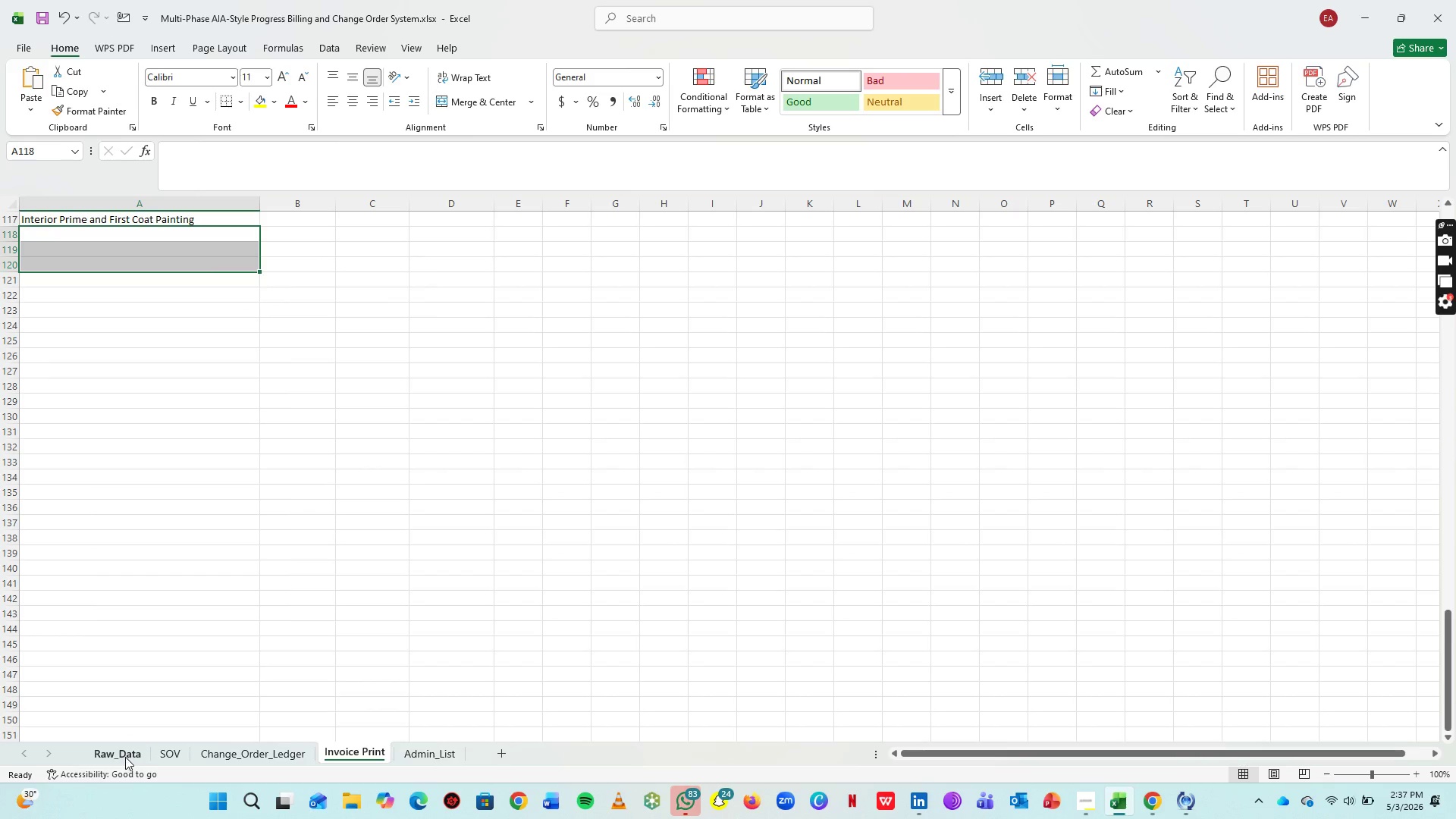 
double_click([165, 759])
 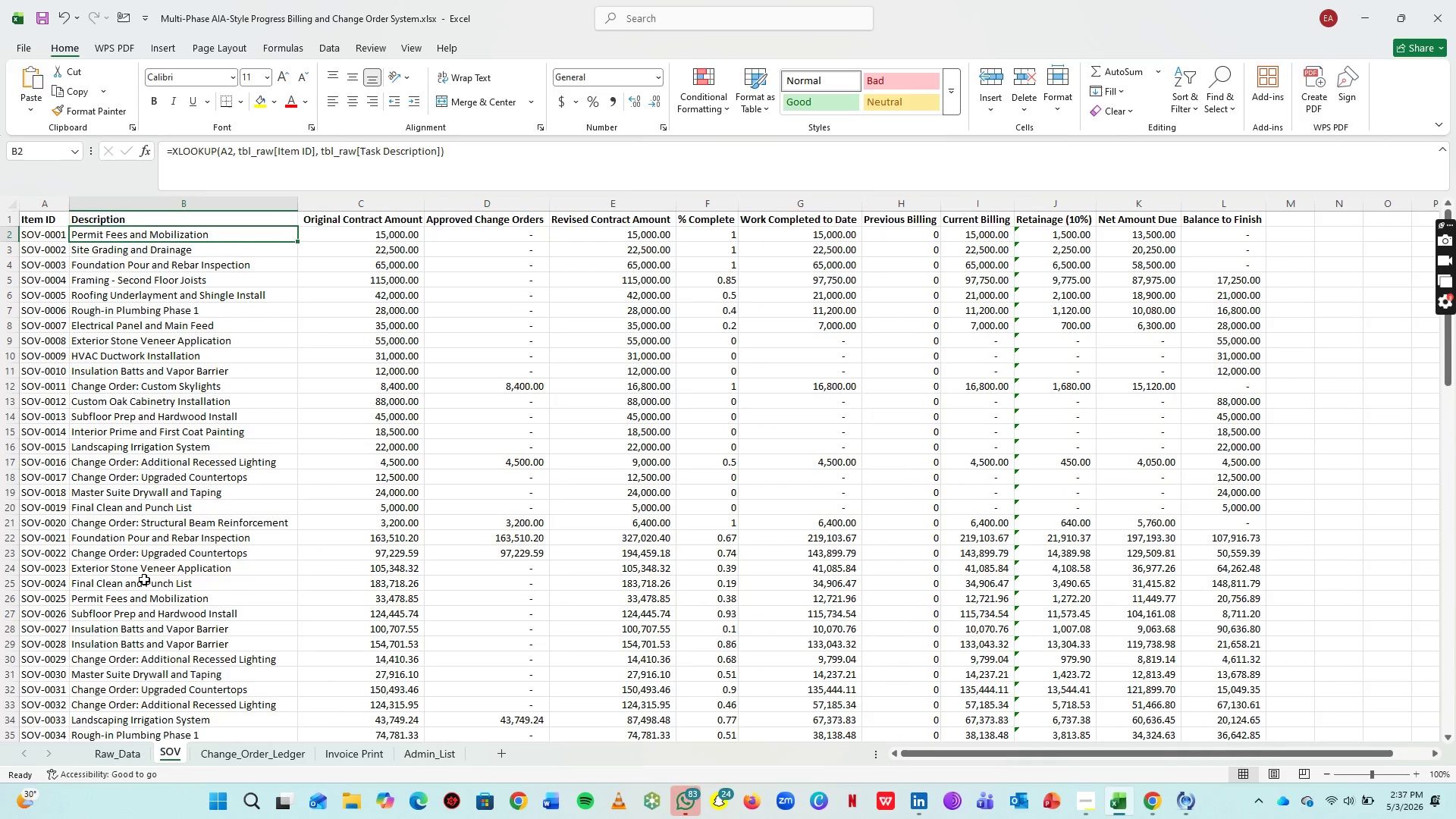 
scroll: coordinate [162, 547], scroll_direction: down, amount: 25.0
 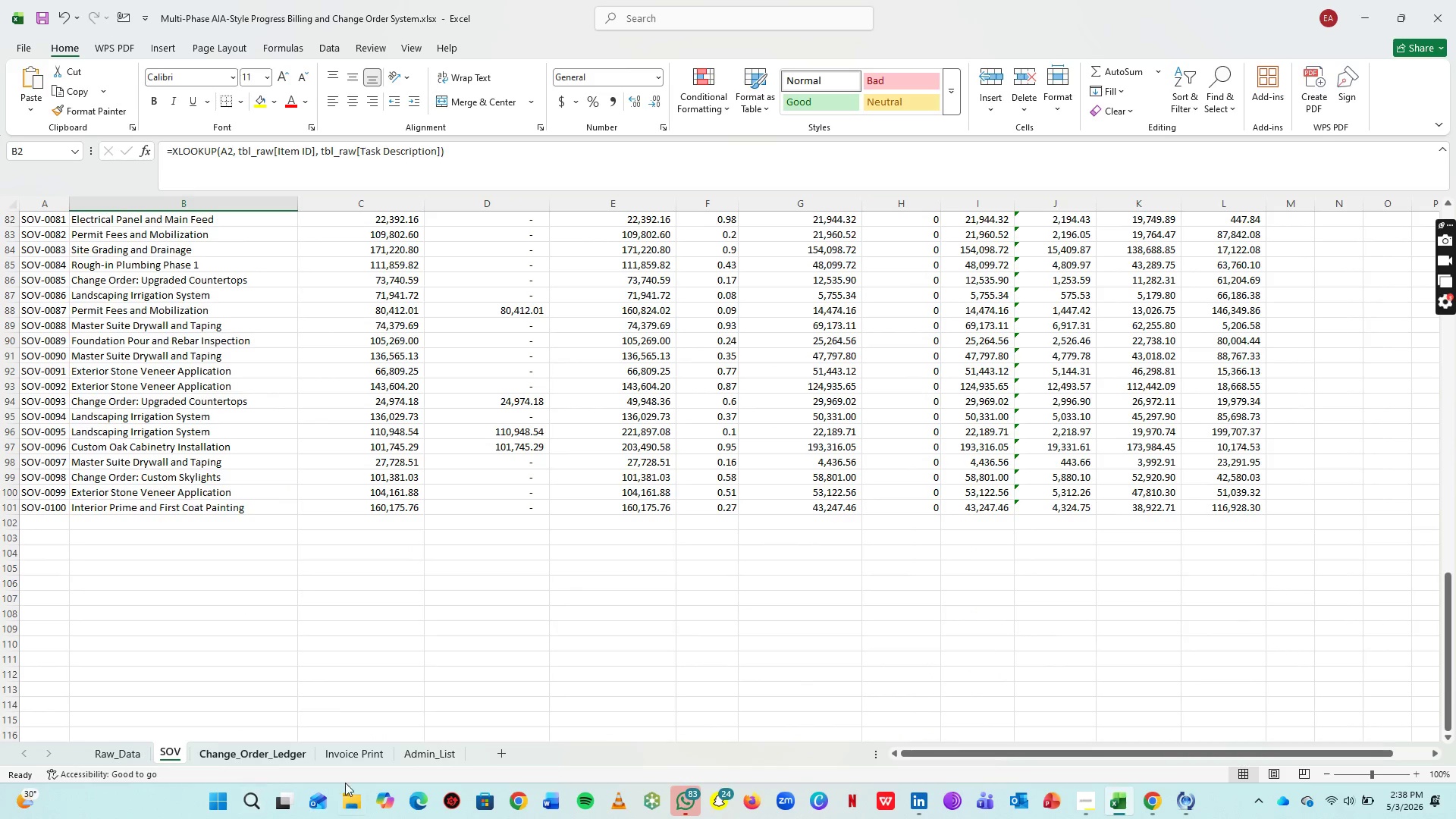 
left_click([349, 736])
 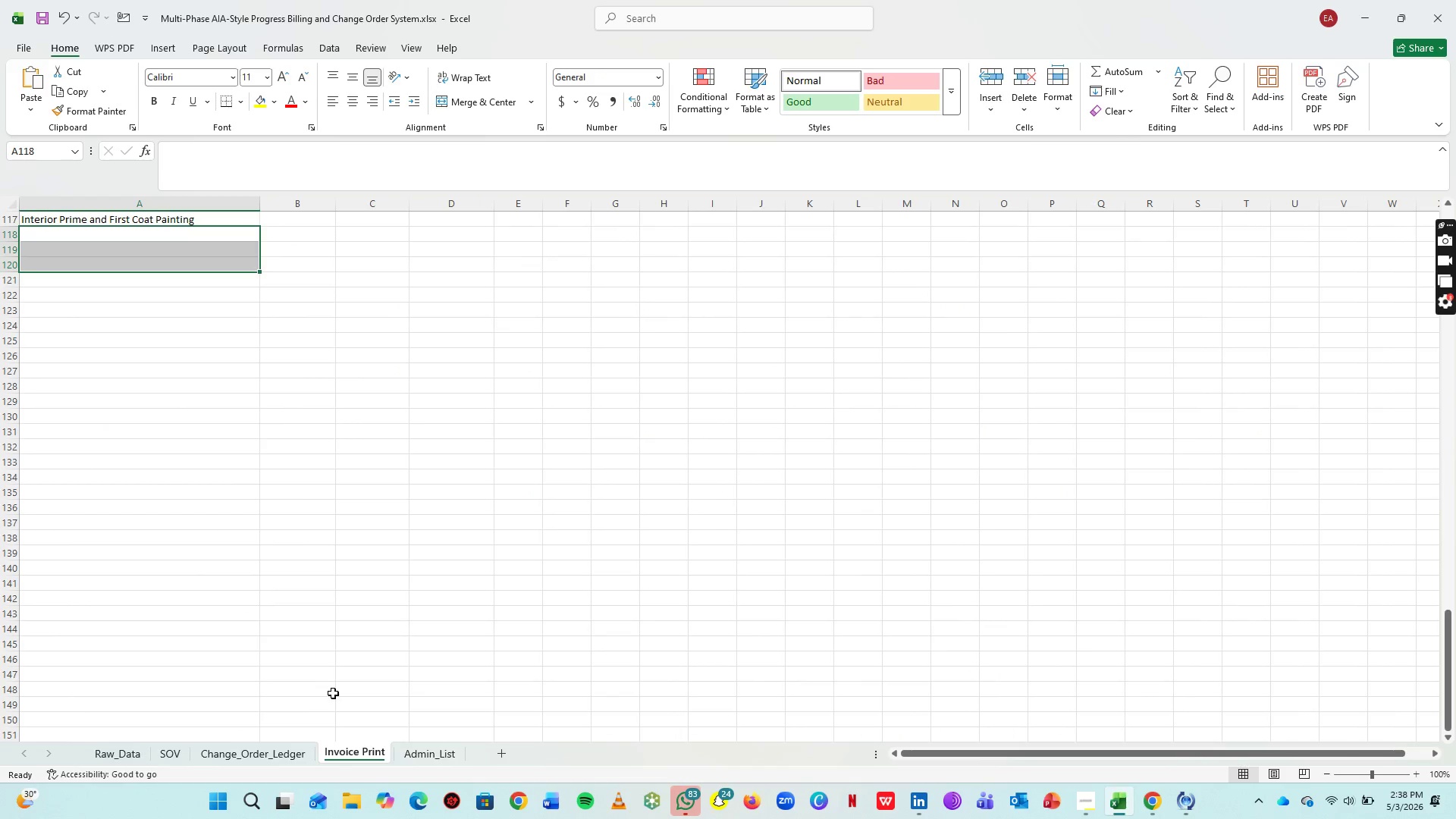 
scroll: coordinate [309, 470], scroll_direction: up, amount: 39.0
 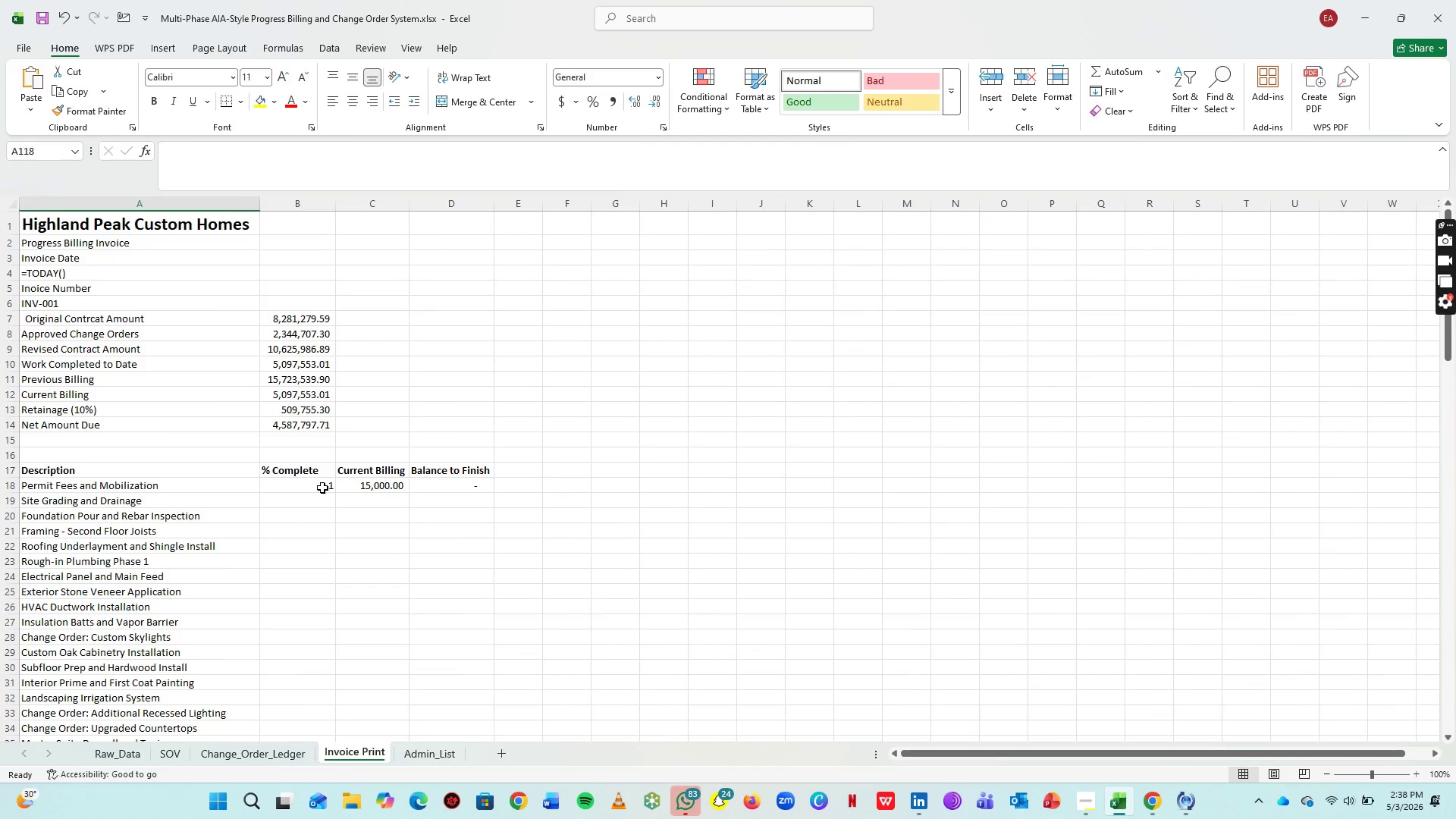 
left_click([322, 488])
 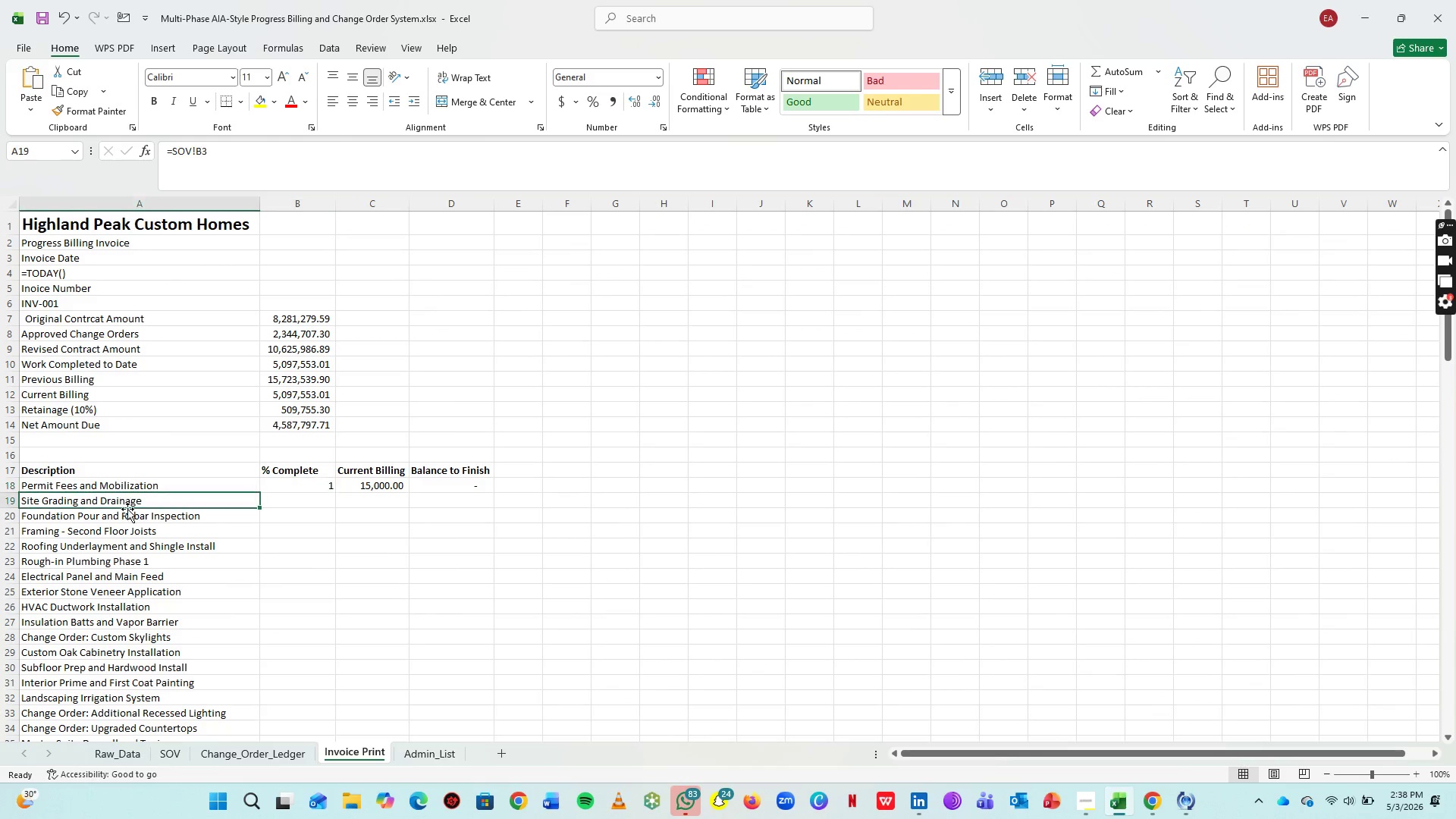 
double_click([133, 522])
 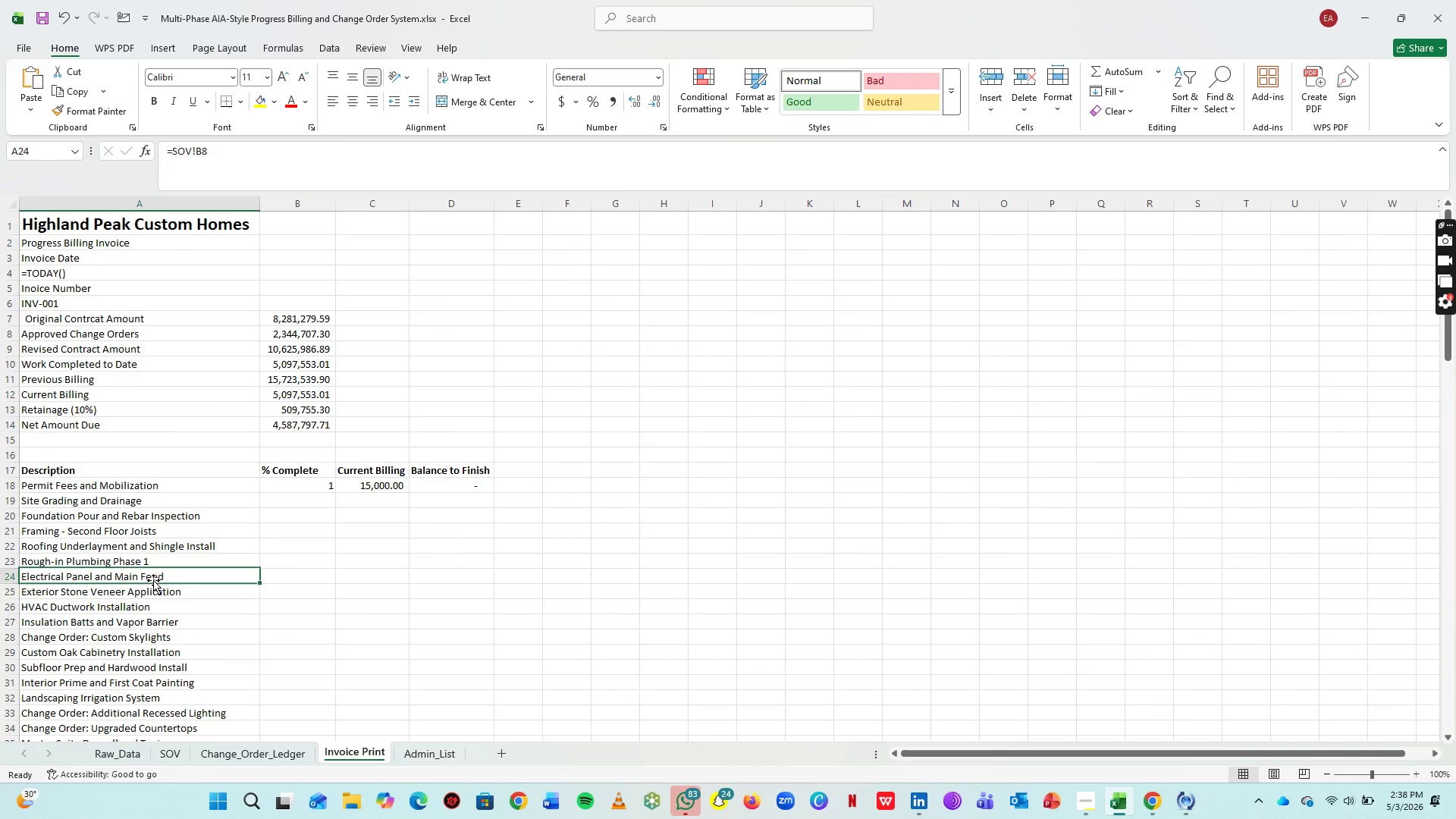 
triple_click([153, 577])
 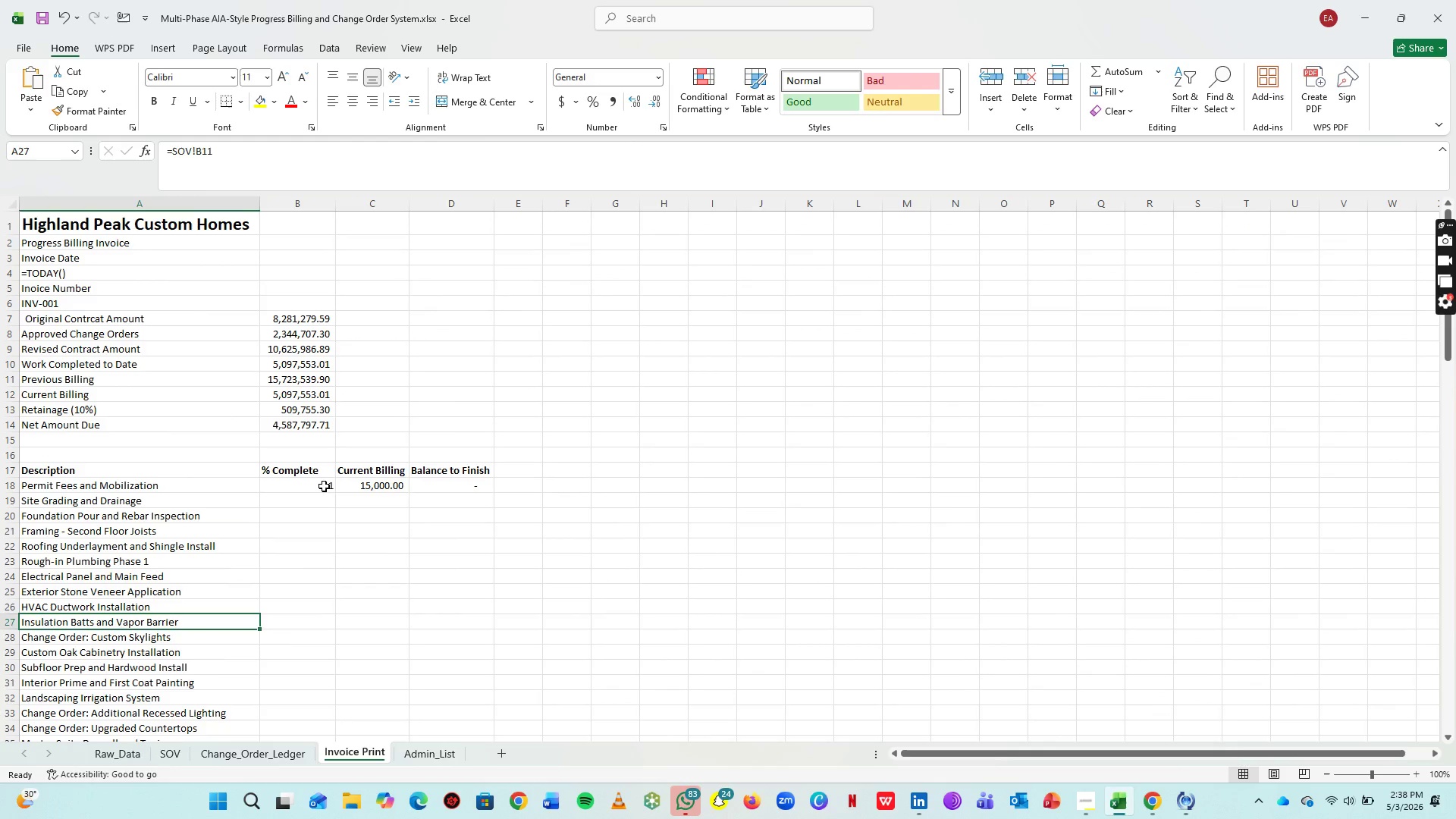 
left_click([324, 485])
 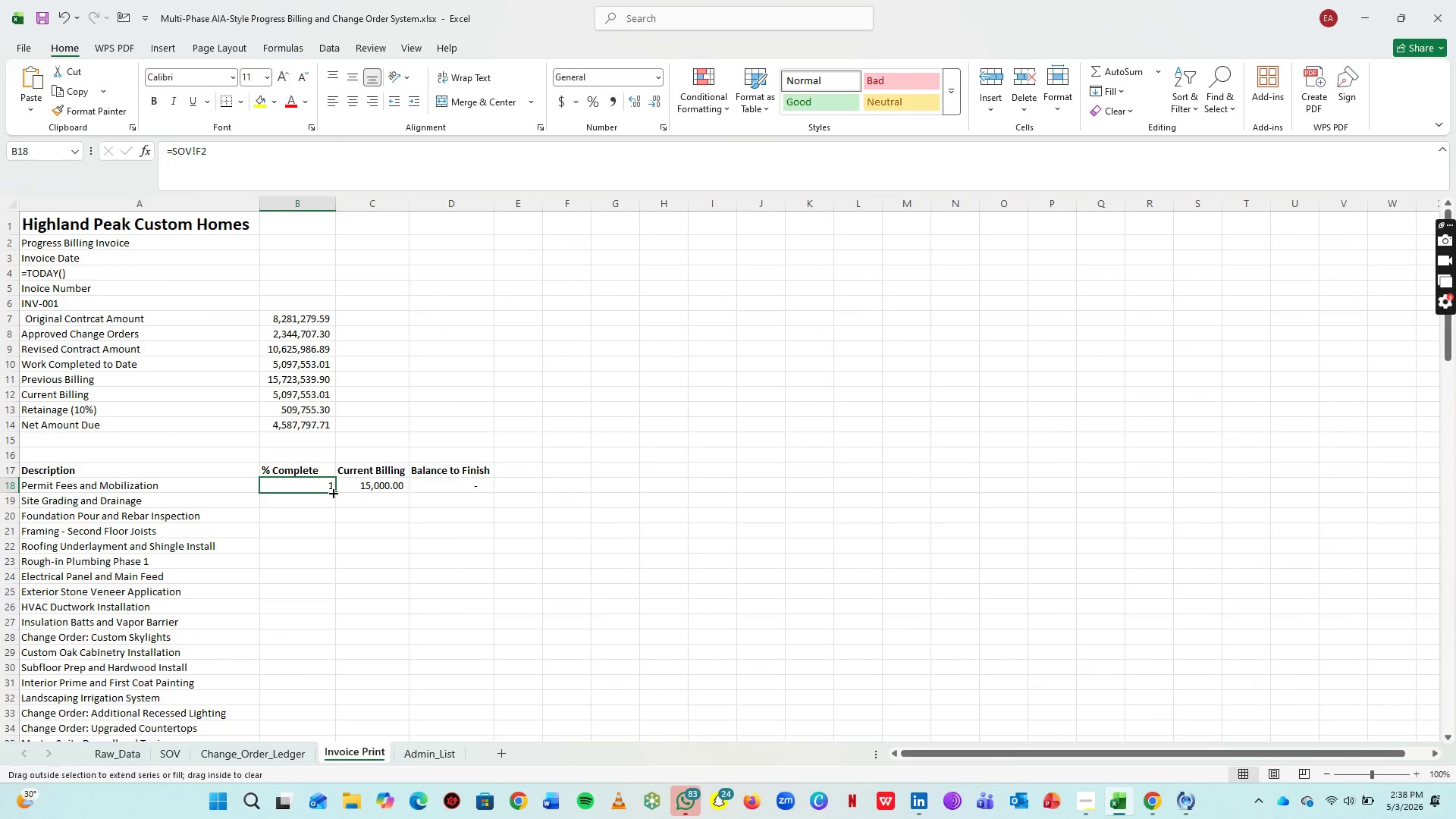 
double_click([332, 492])
 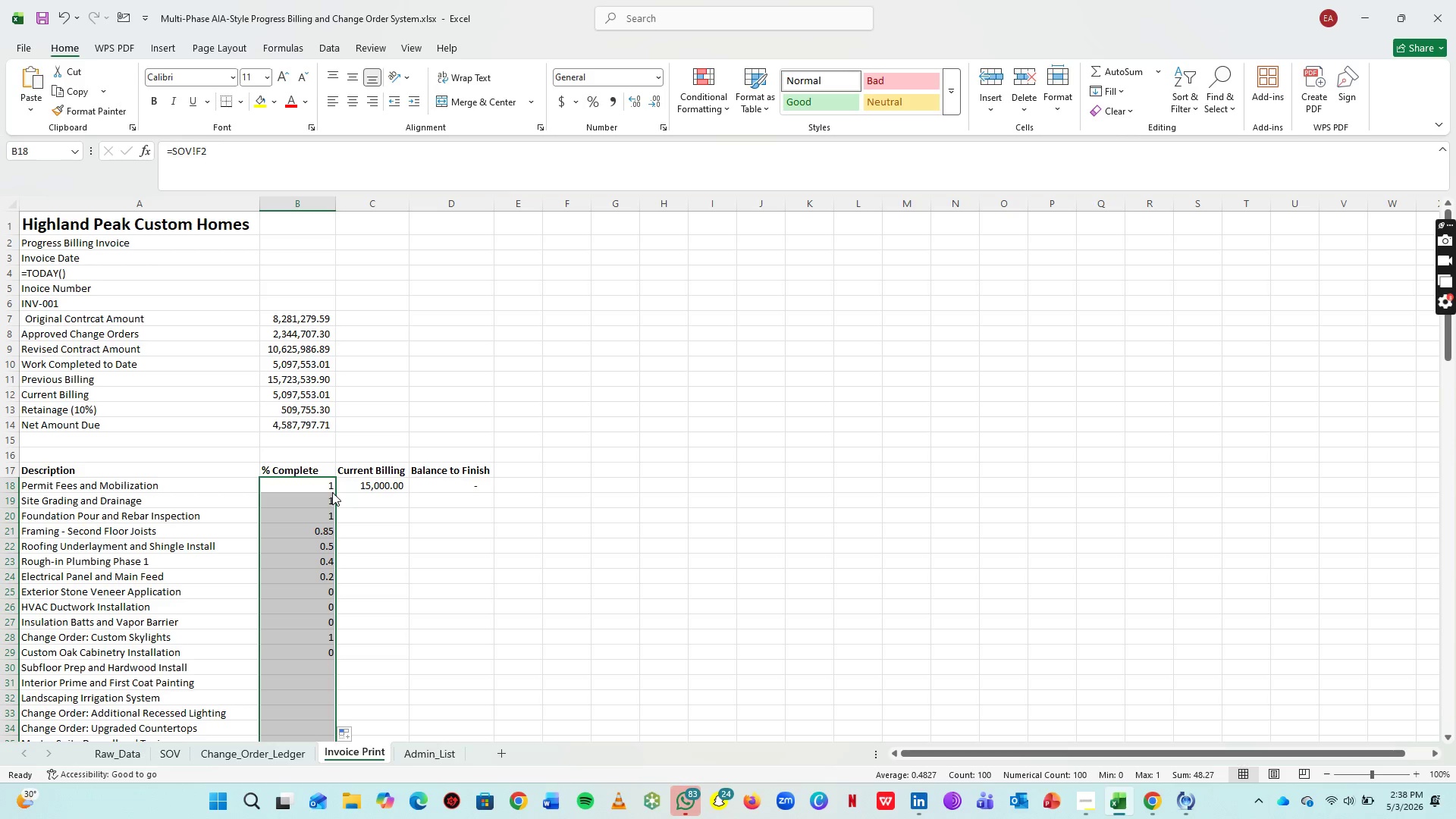 
triple_click([332, 492])
 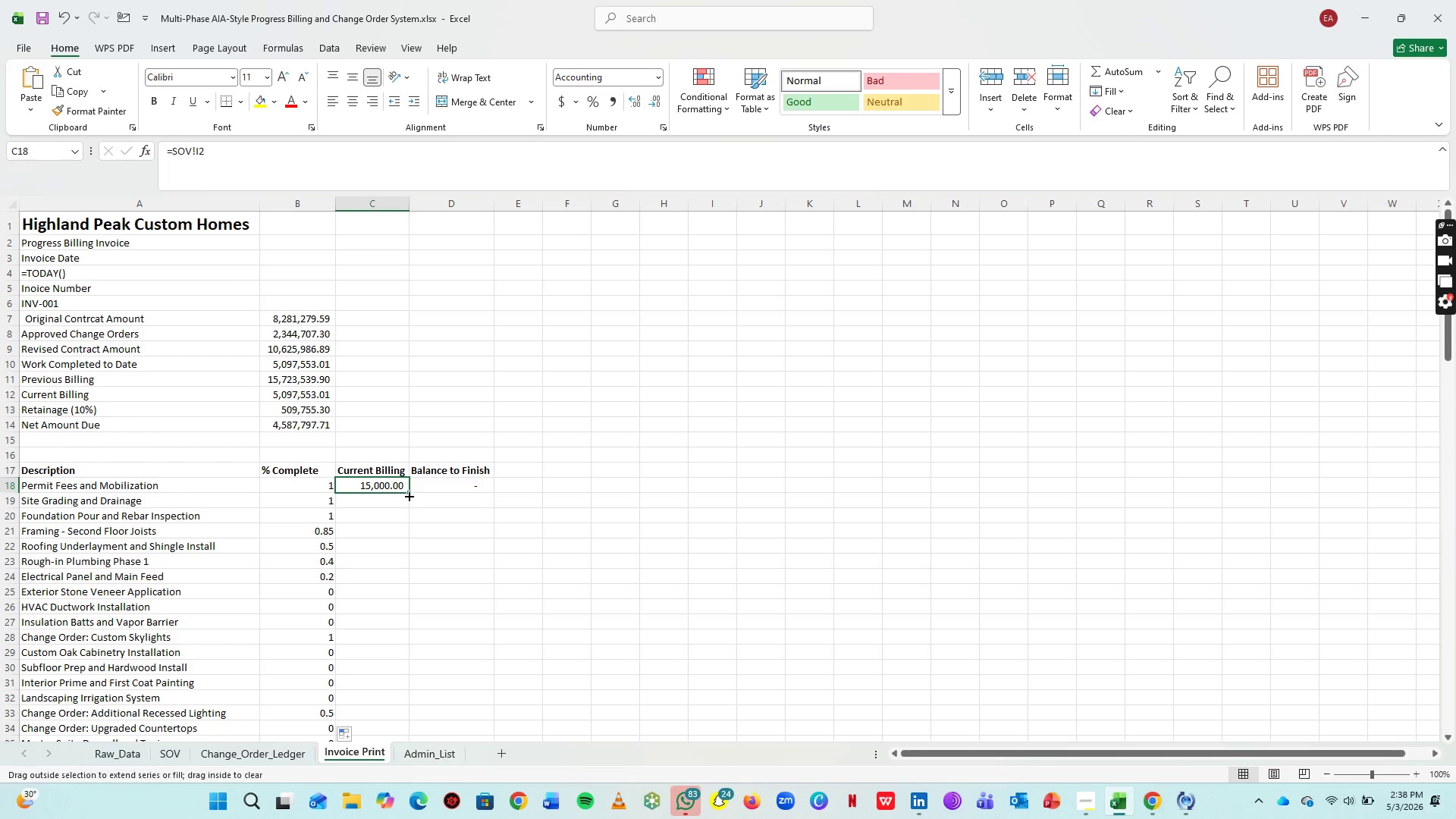 
double_click([408, 495])
 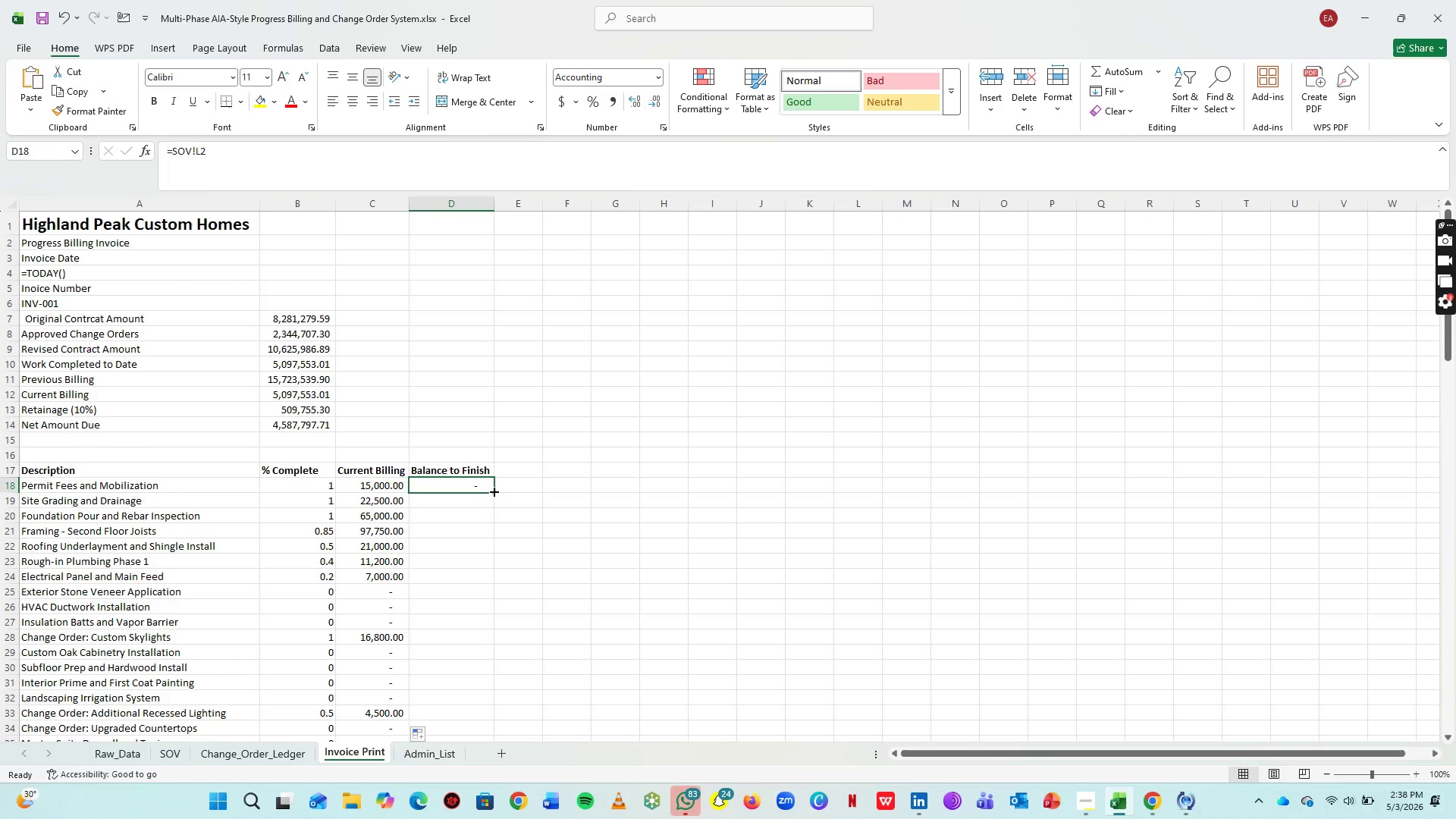 
double_click([493, 491])
 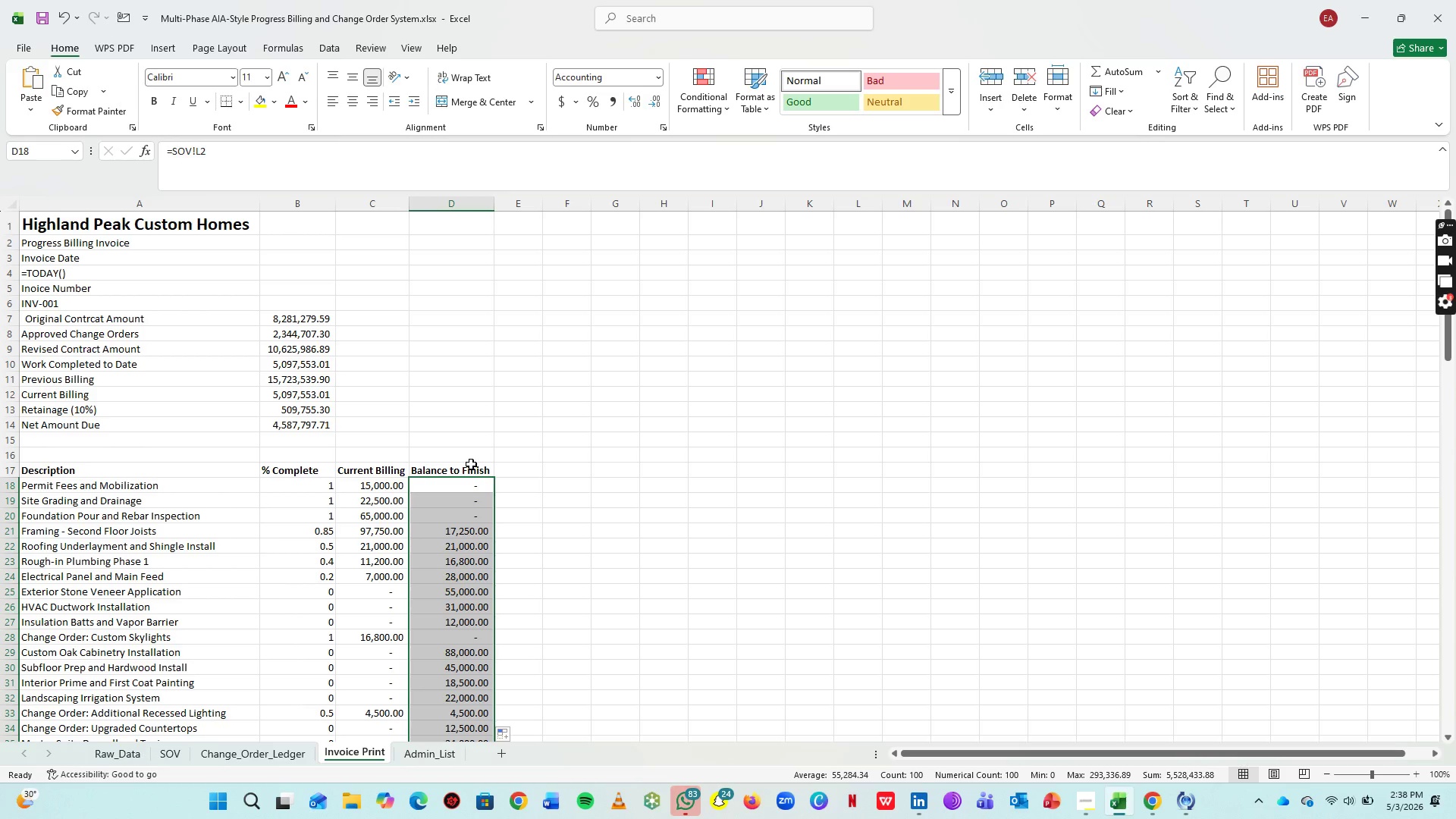 
wait(22.33)
 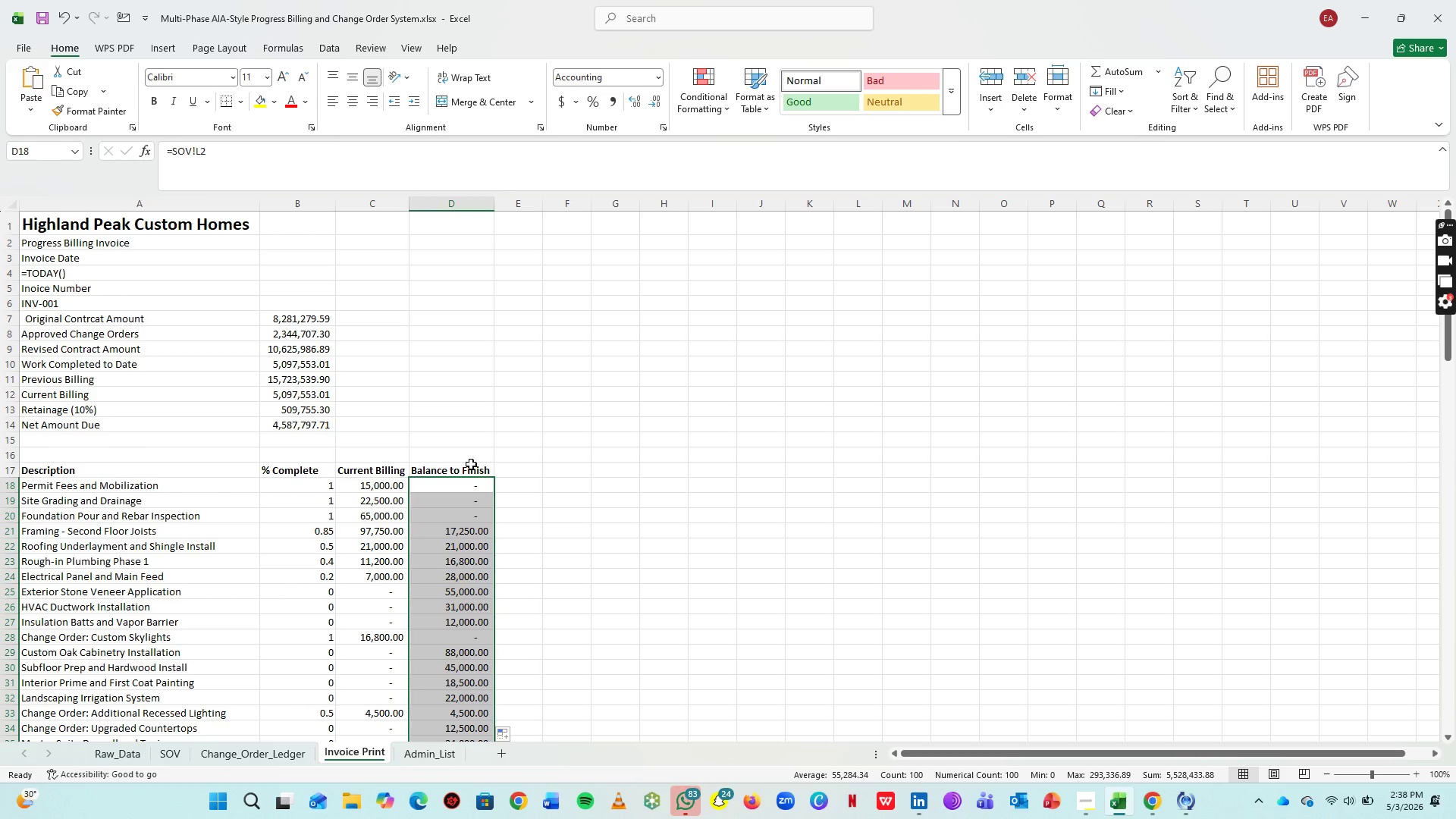 
left_click_drag(start_coordinate=[318, 482], to_coordinate=[452, 673])
 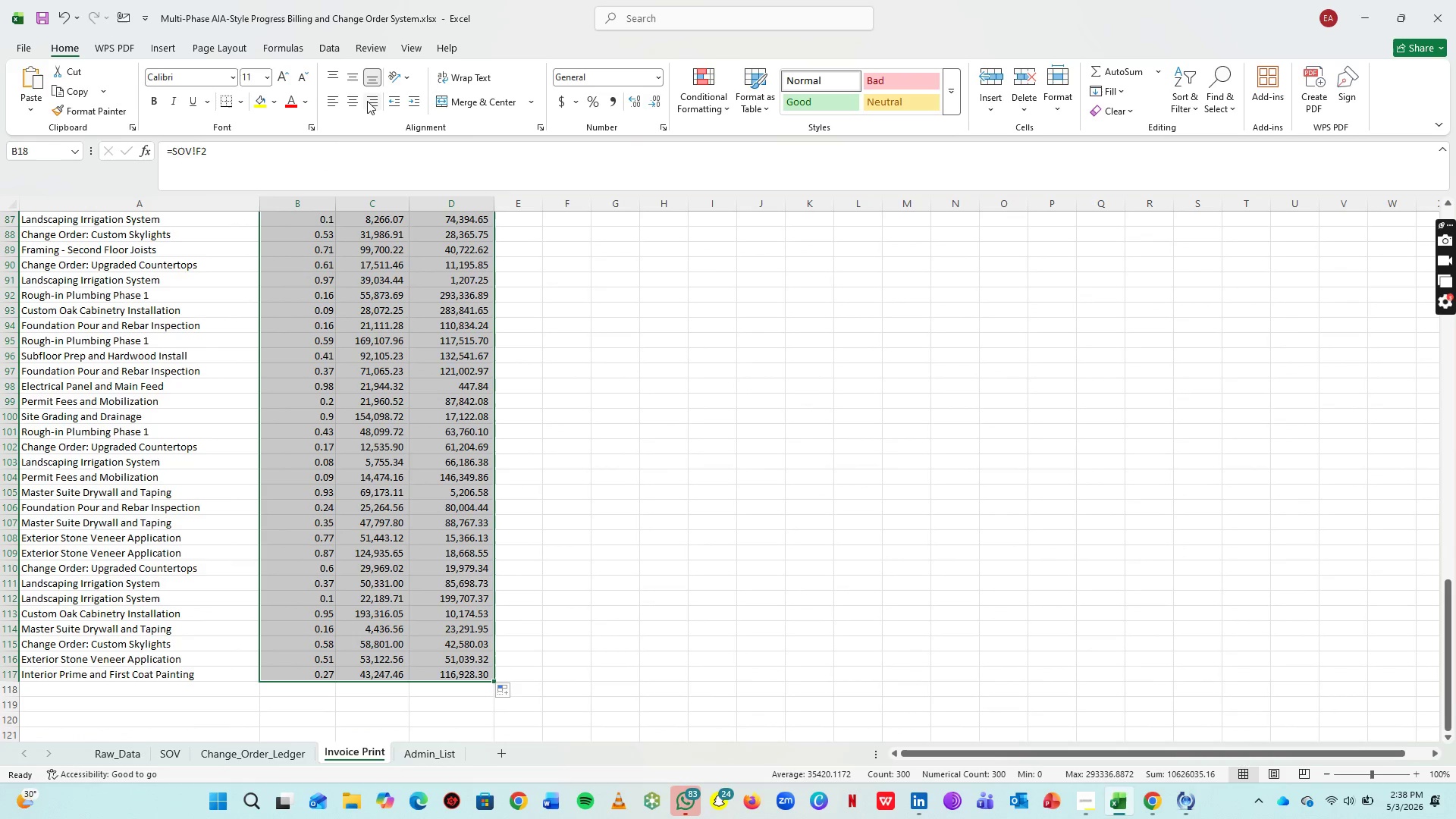 
left_click([367, 101])
 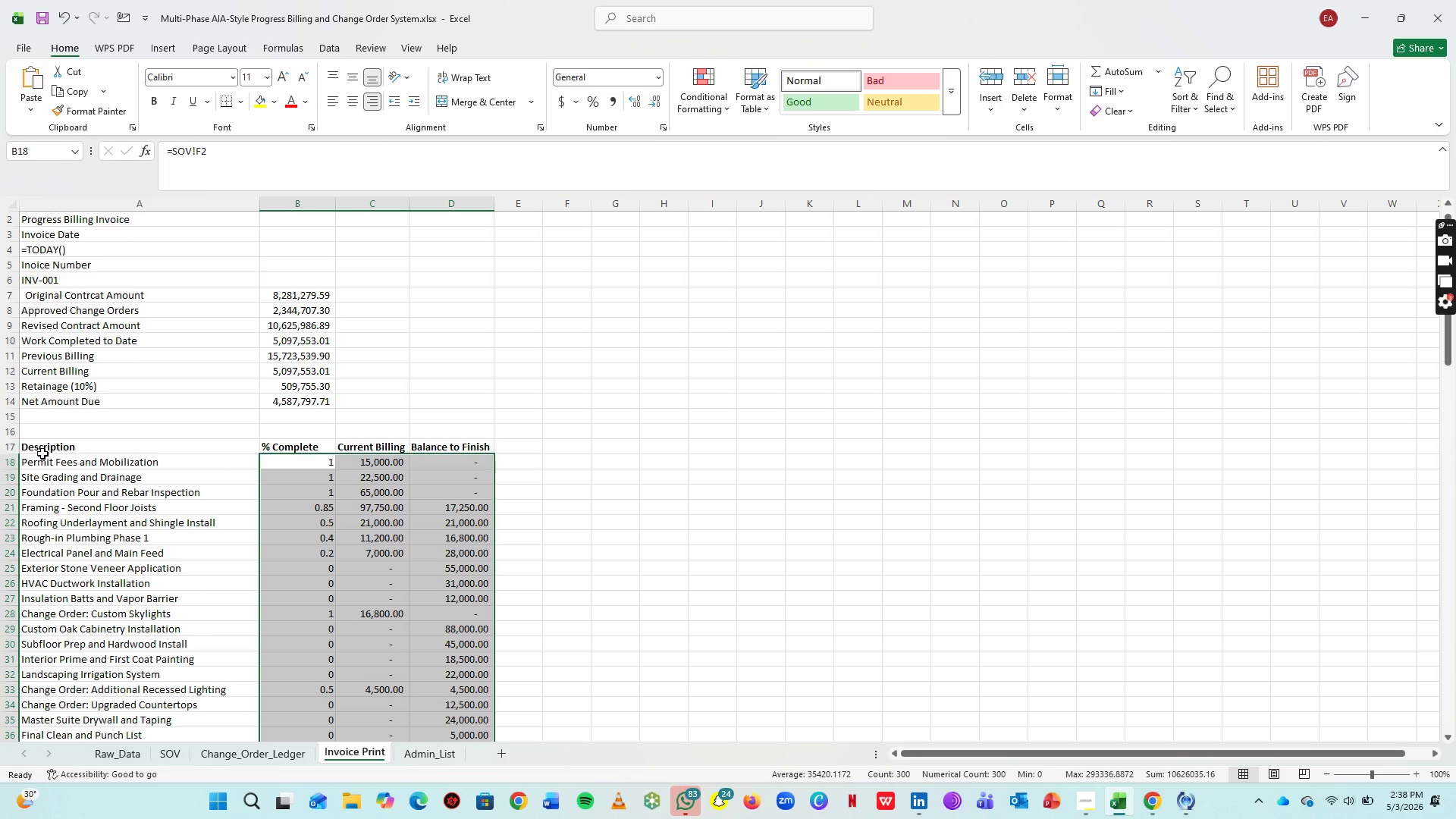 
left_click_drag(start_coordinate=[37, 448], to_coordinate=[447, 447])
 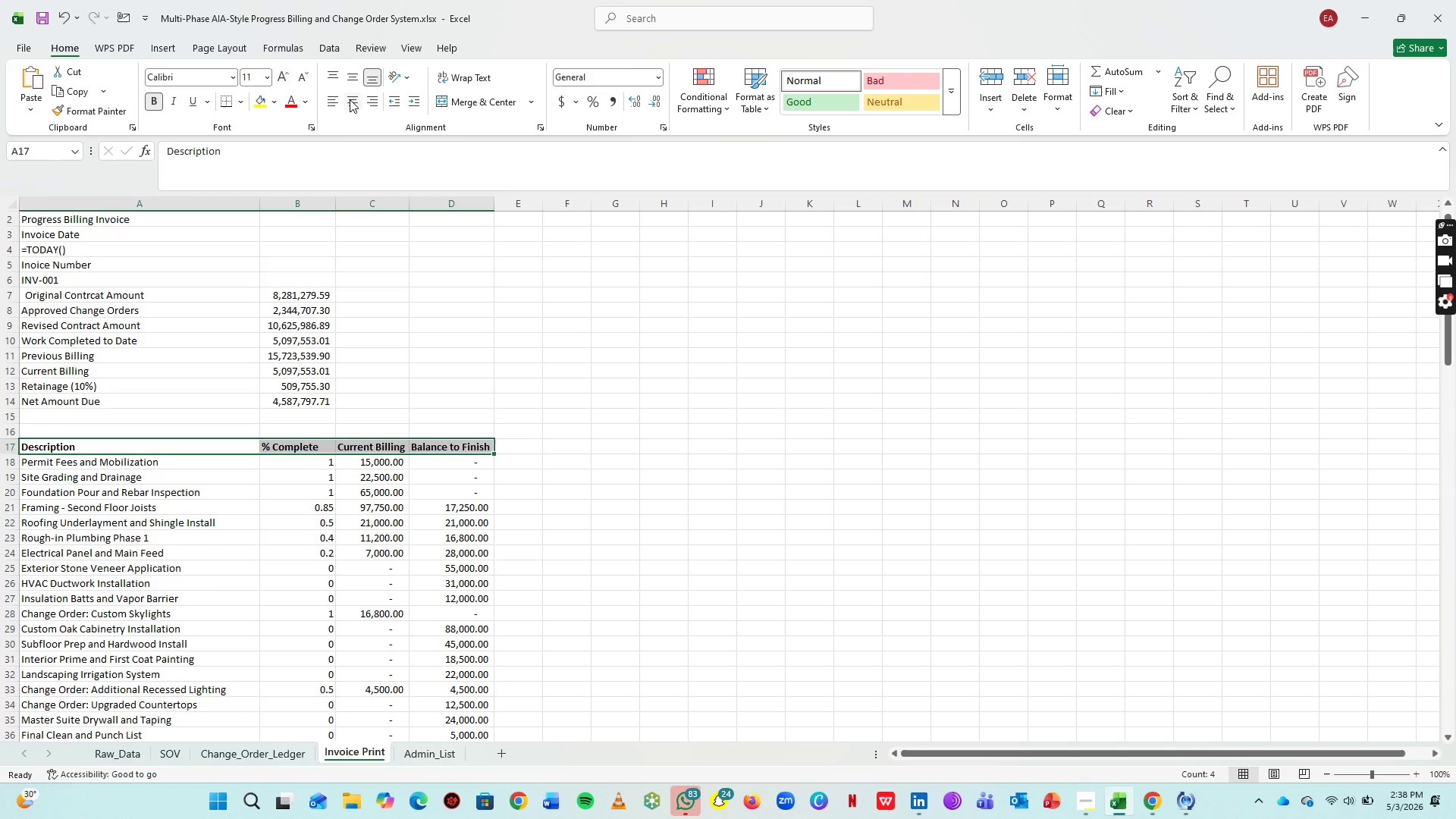 
left_click([350, 99])
 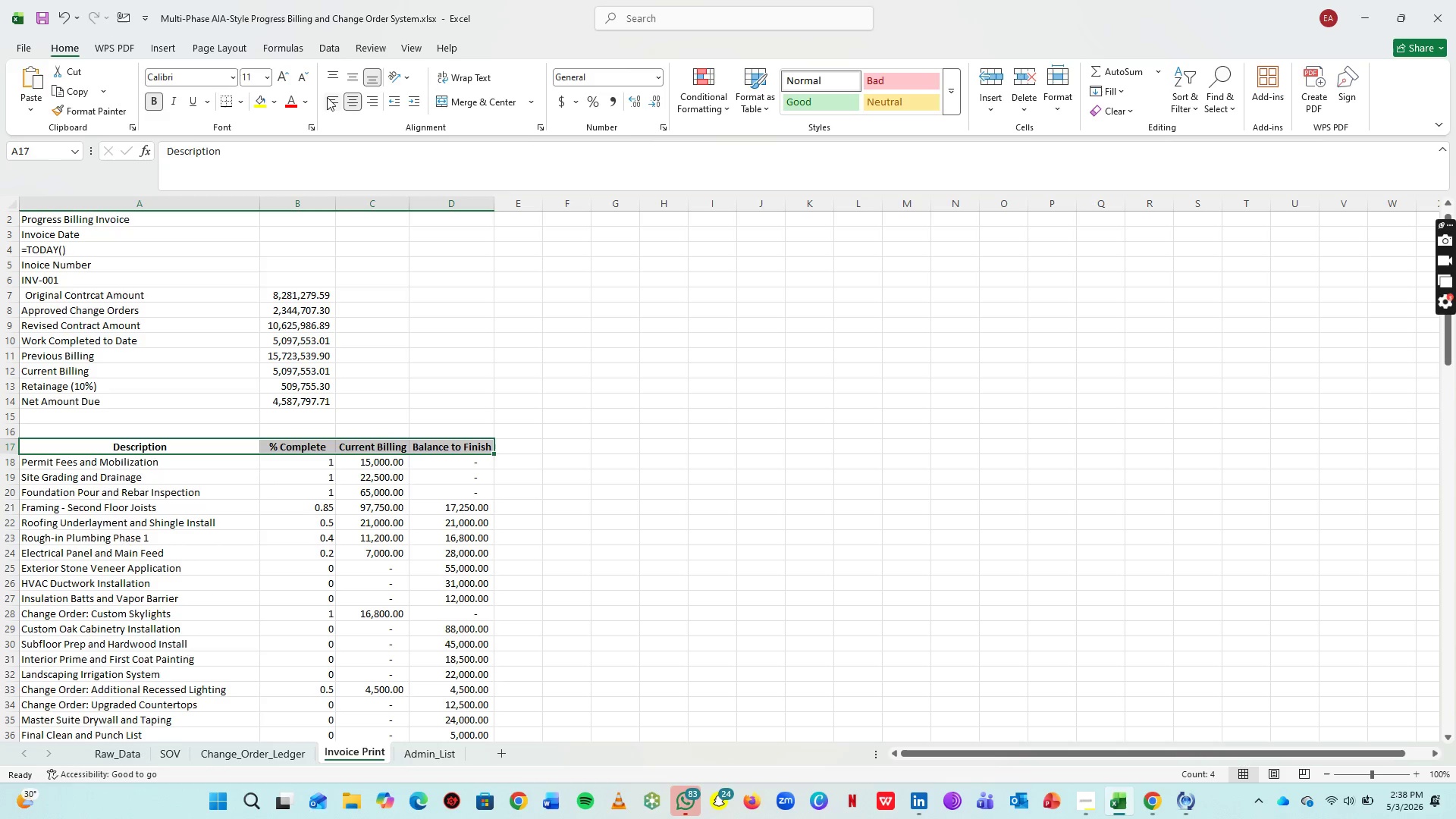 
left_click([328, 96])
 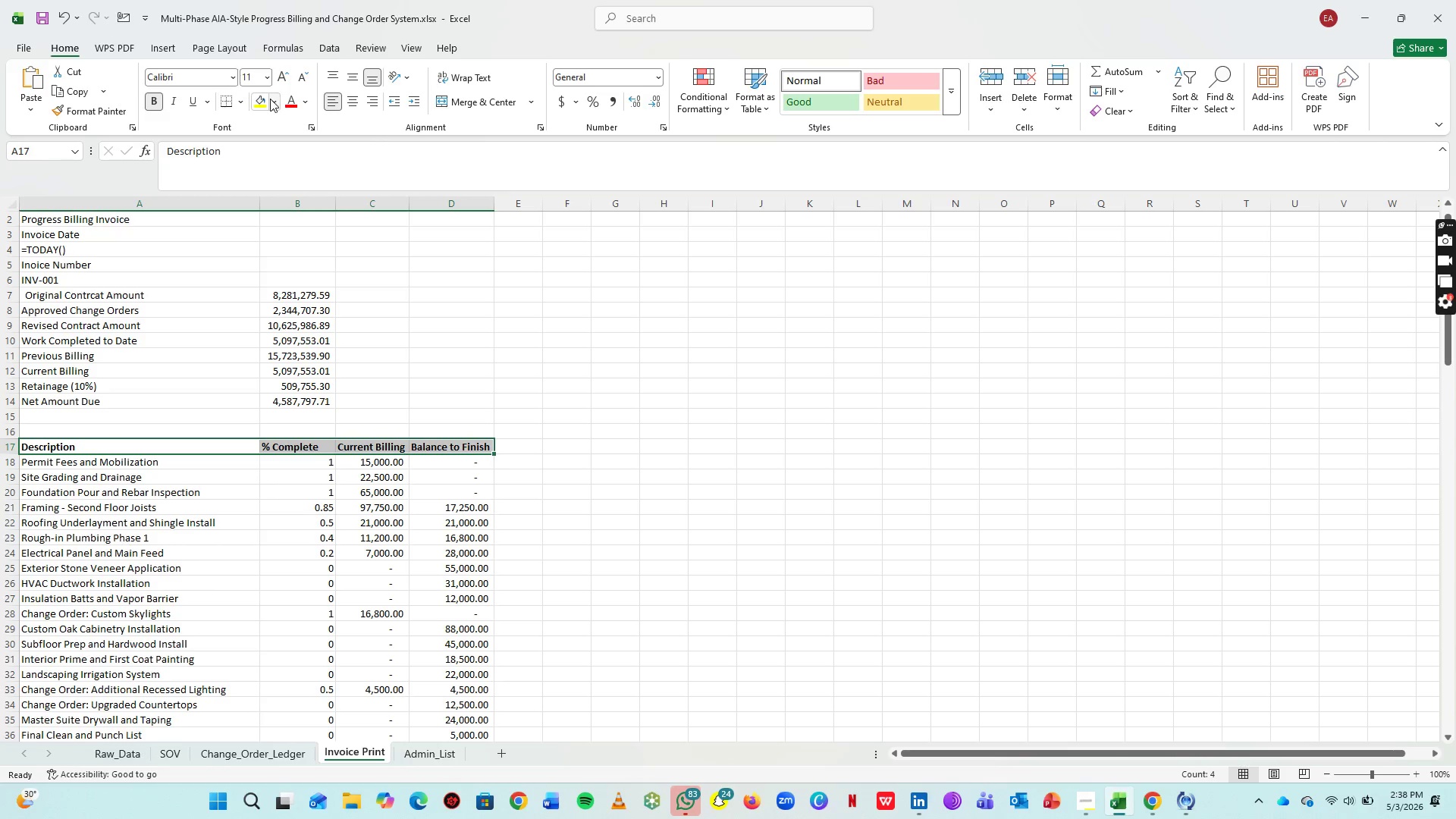 
left_click([275, 99])
 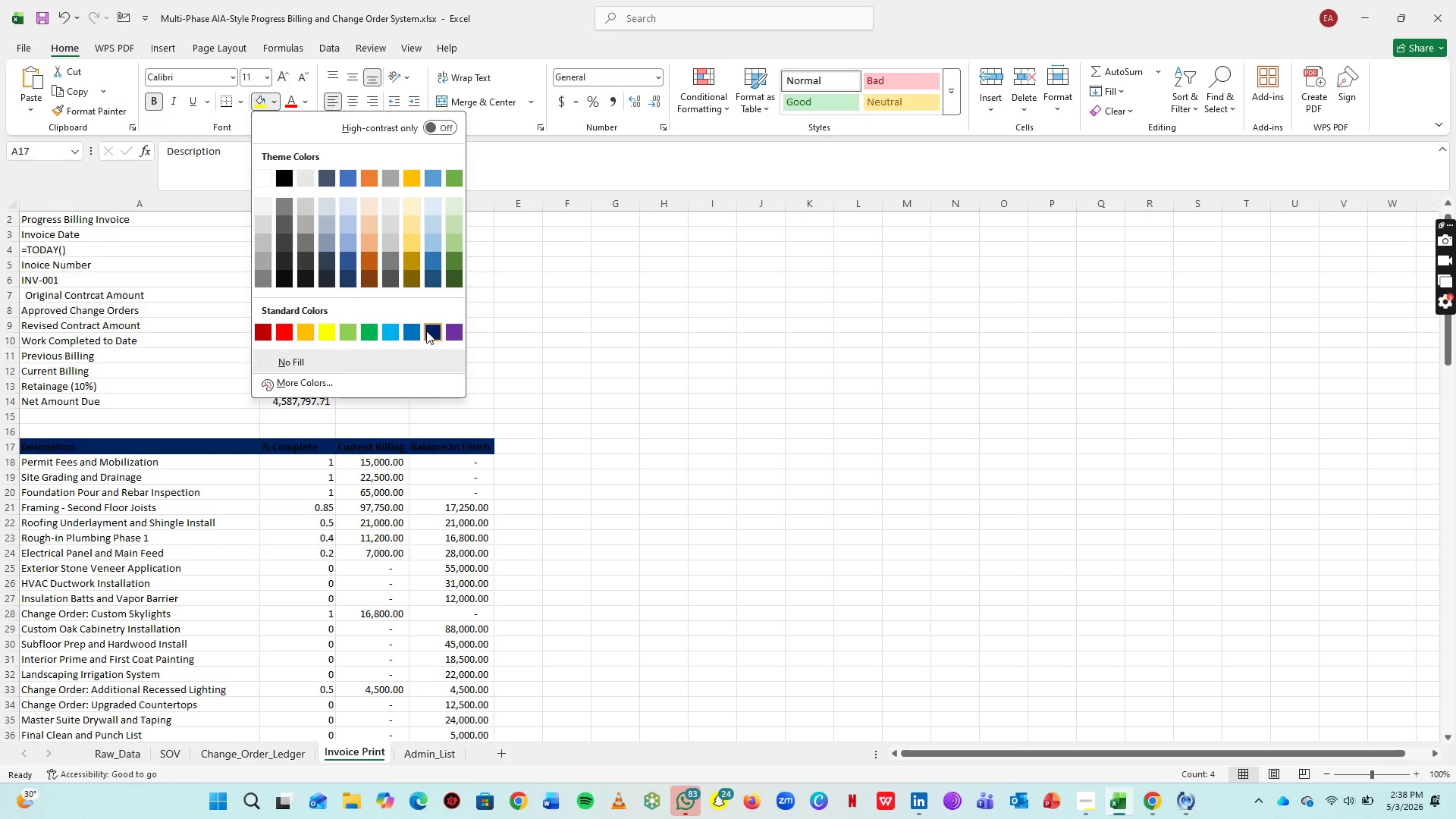 
left_click([426, 331])
 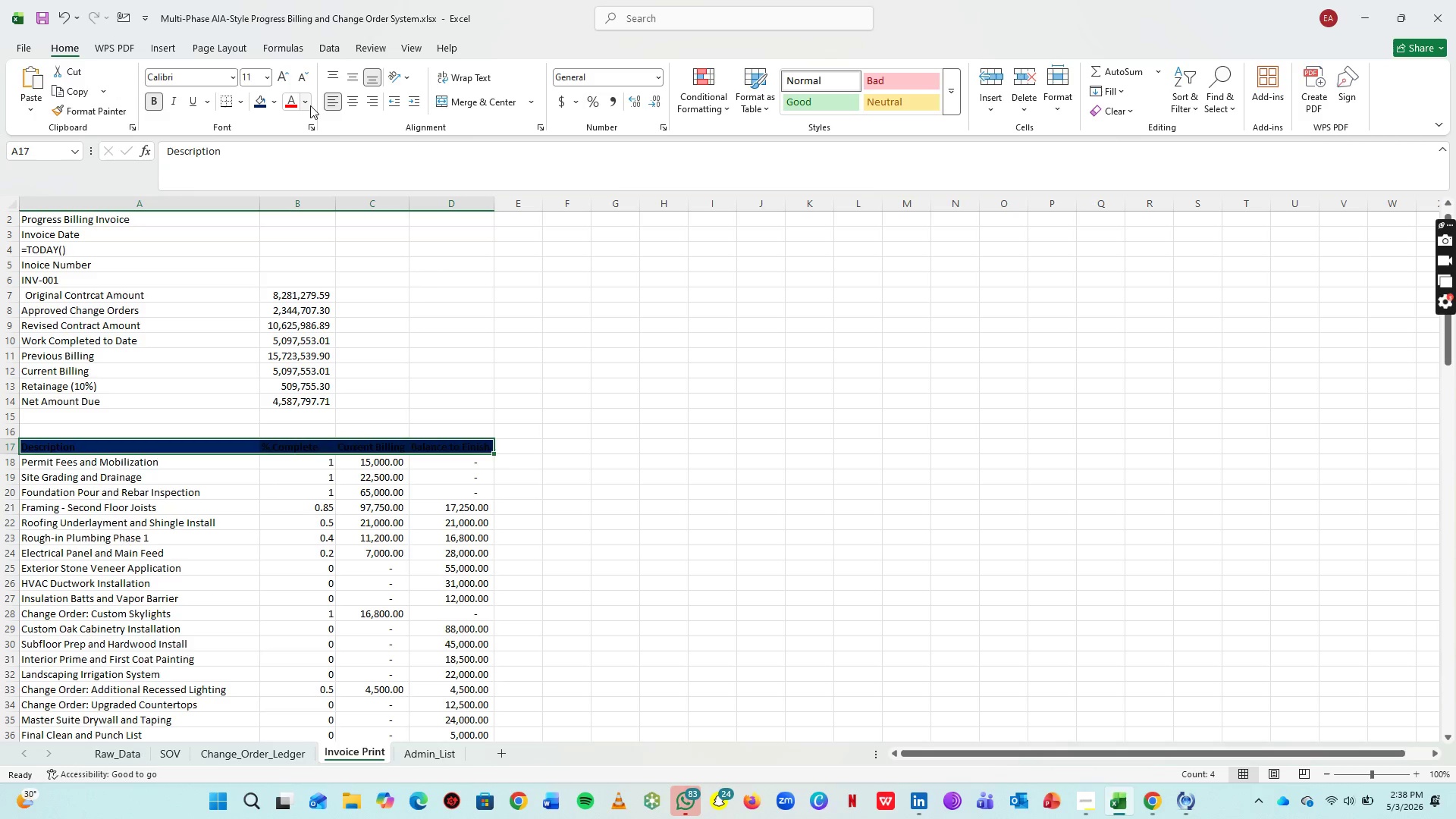 
left_click([310, 102])
 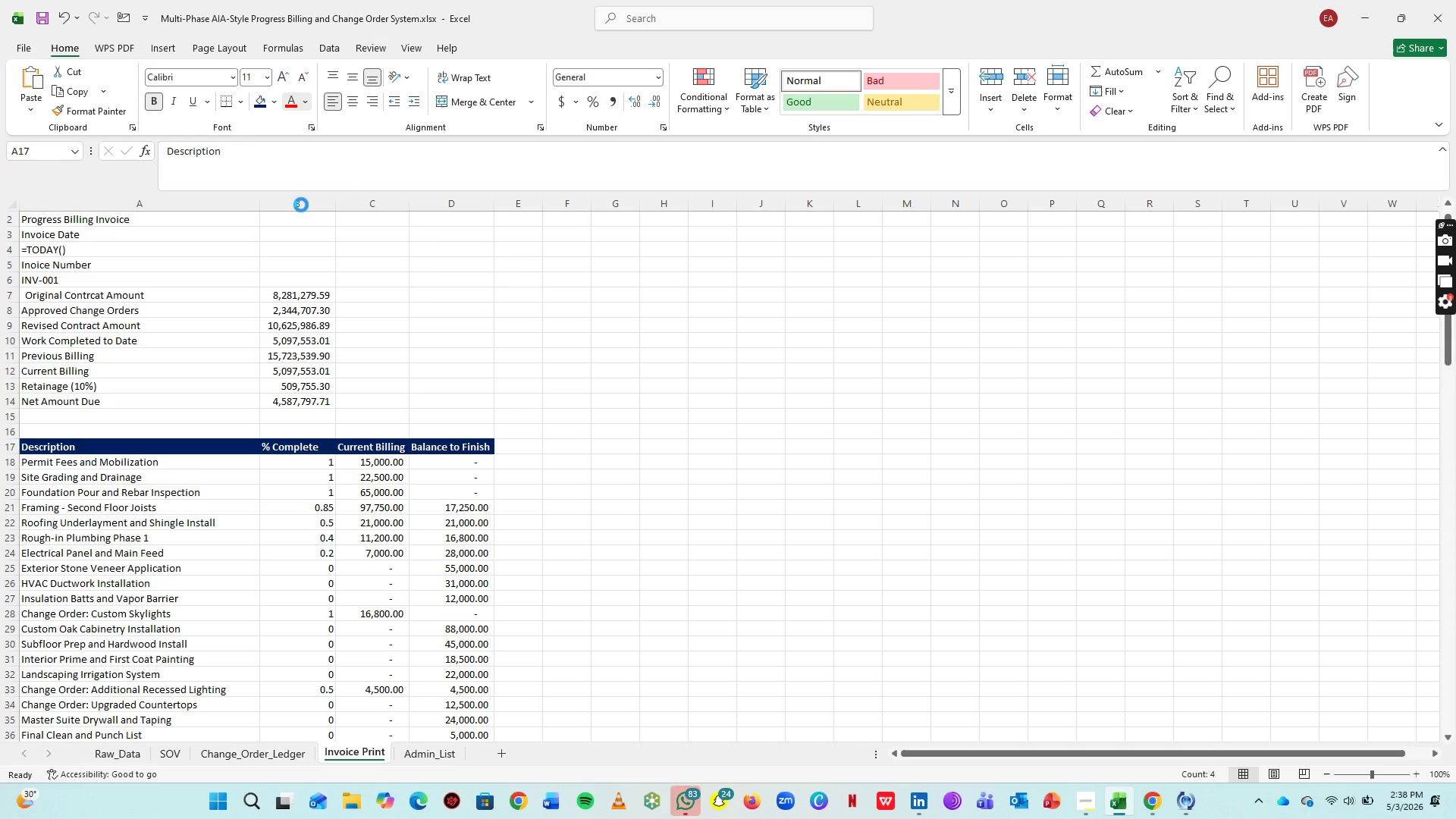 
double_click([679, 544])
 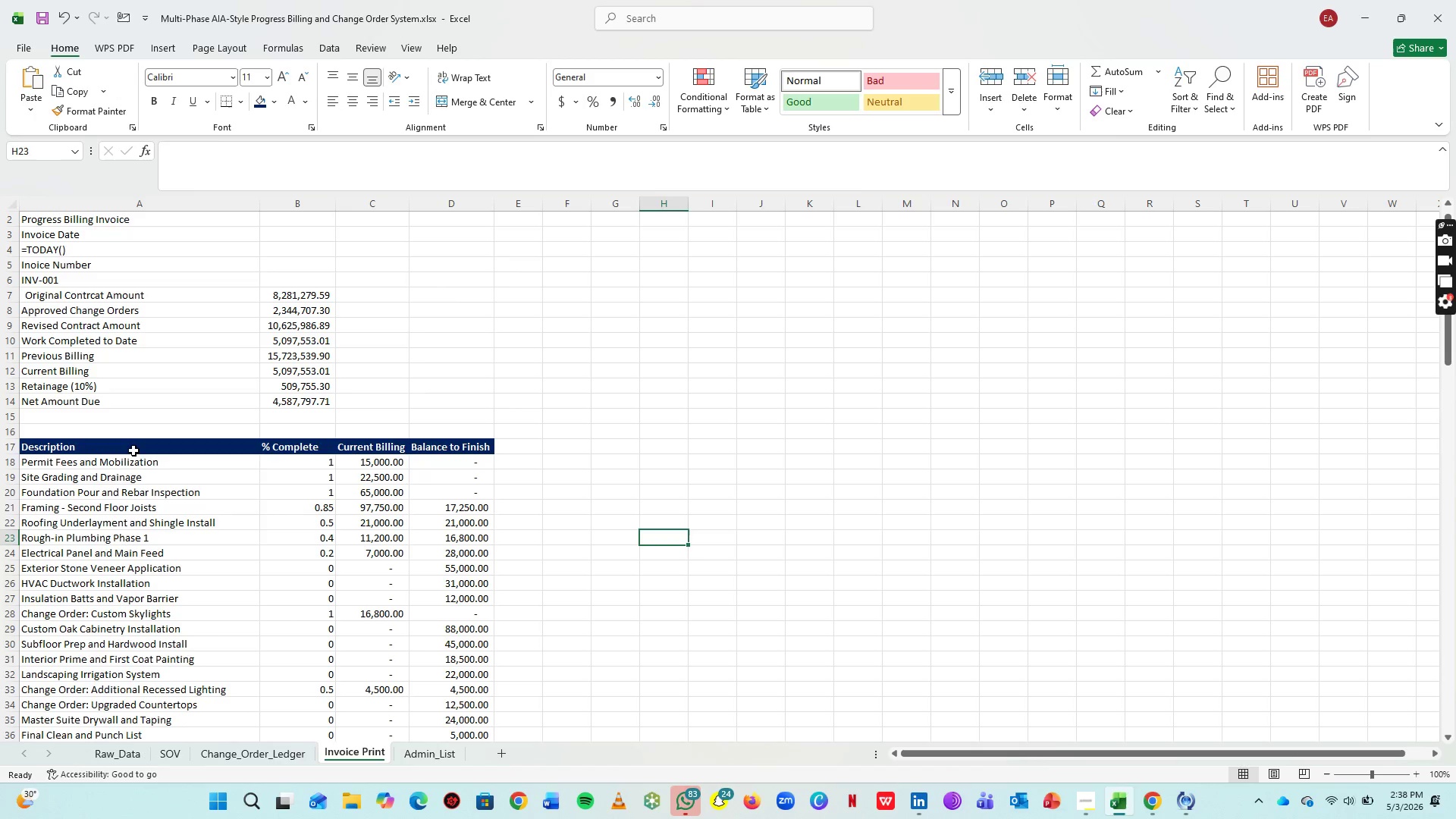 
left_click_drag(start_coordinate=[133, 450], to_coordinate=[464, 702])
 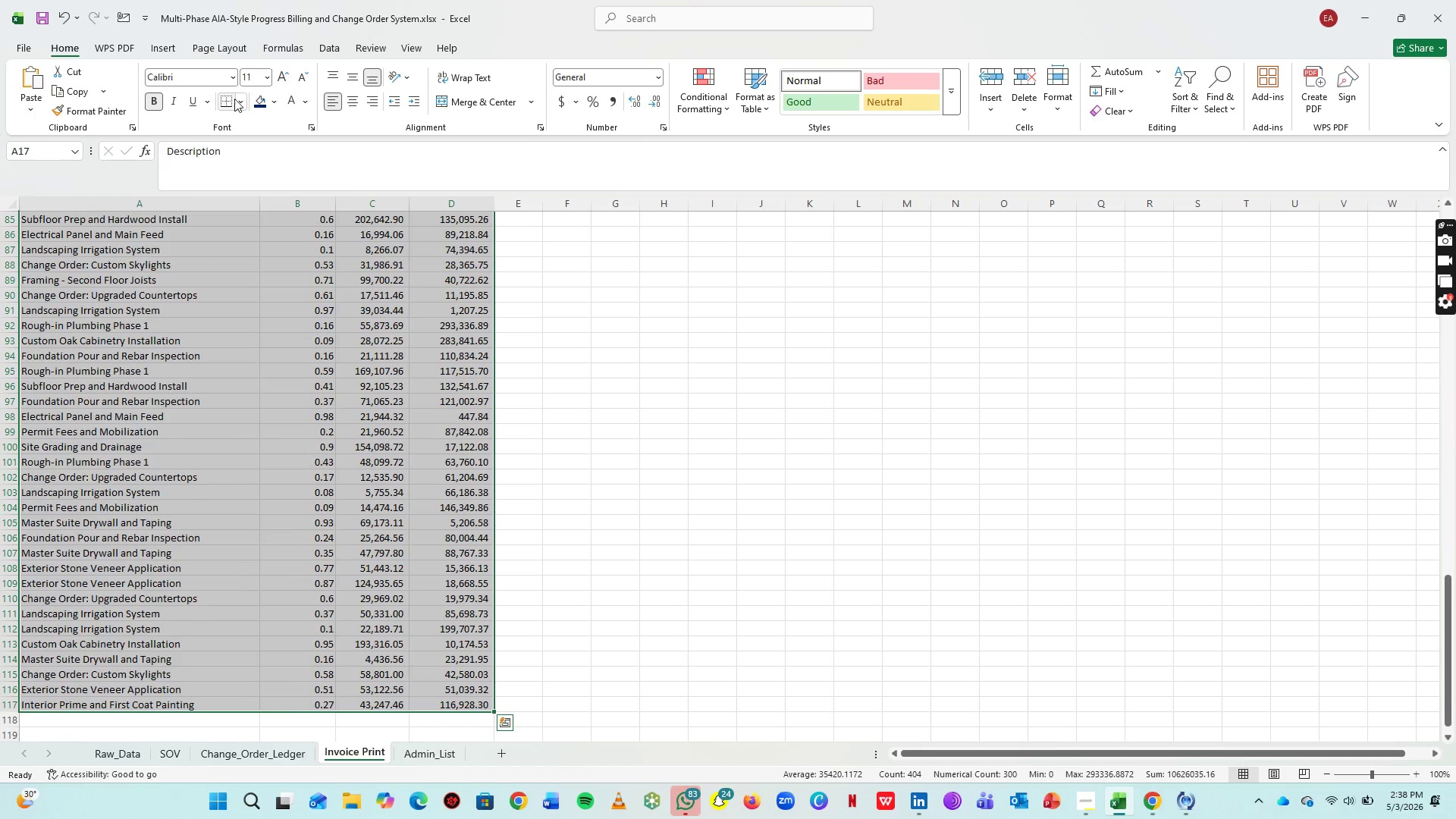 
left_click([238, 99])
 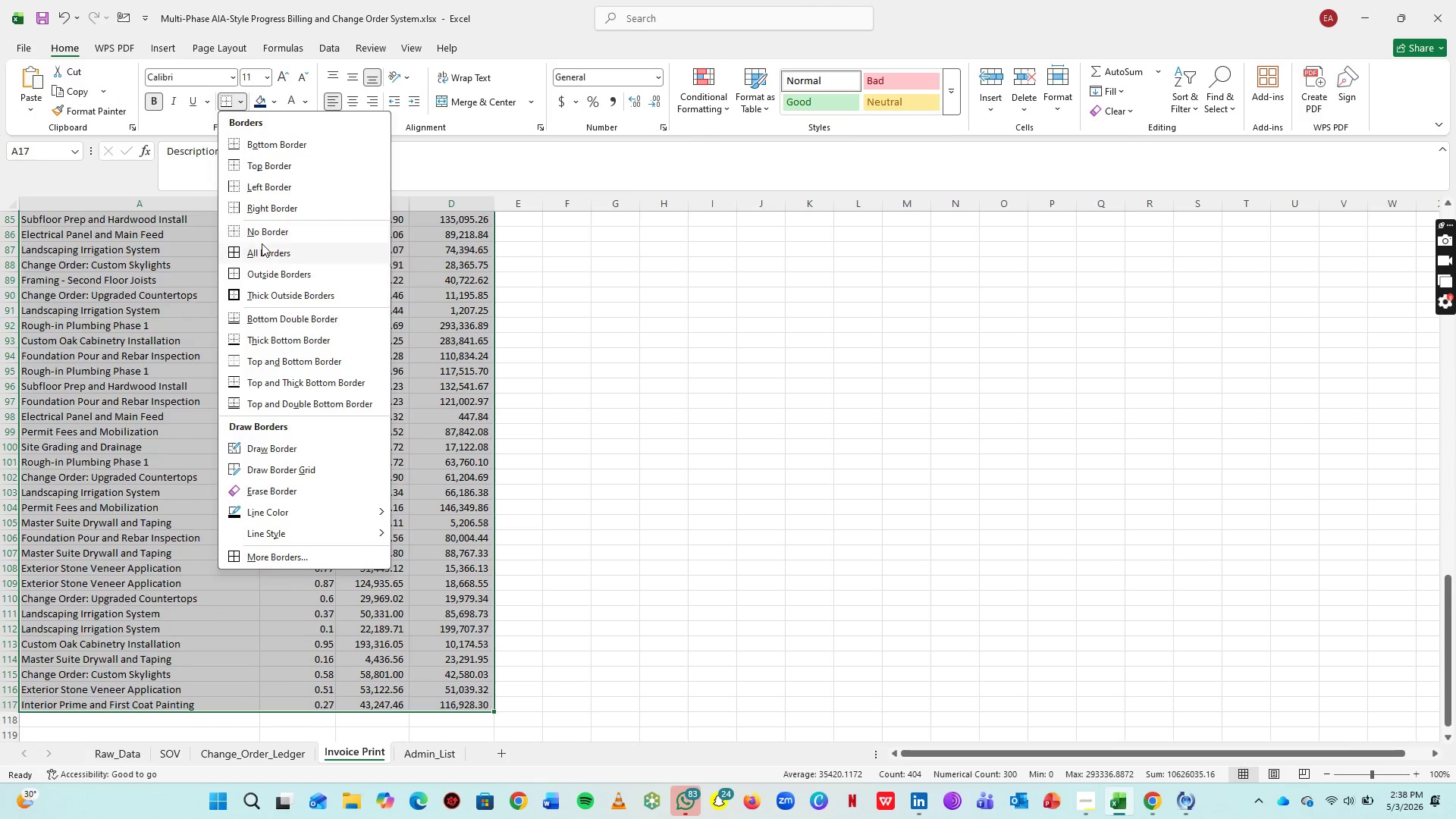 
left_click([265, 250])
 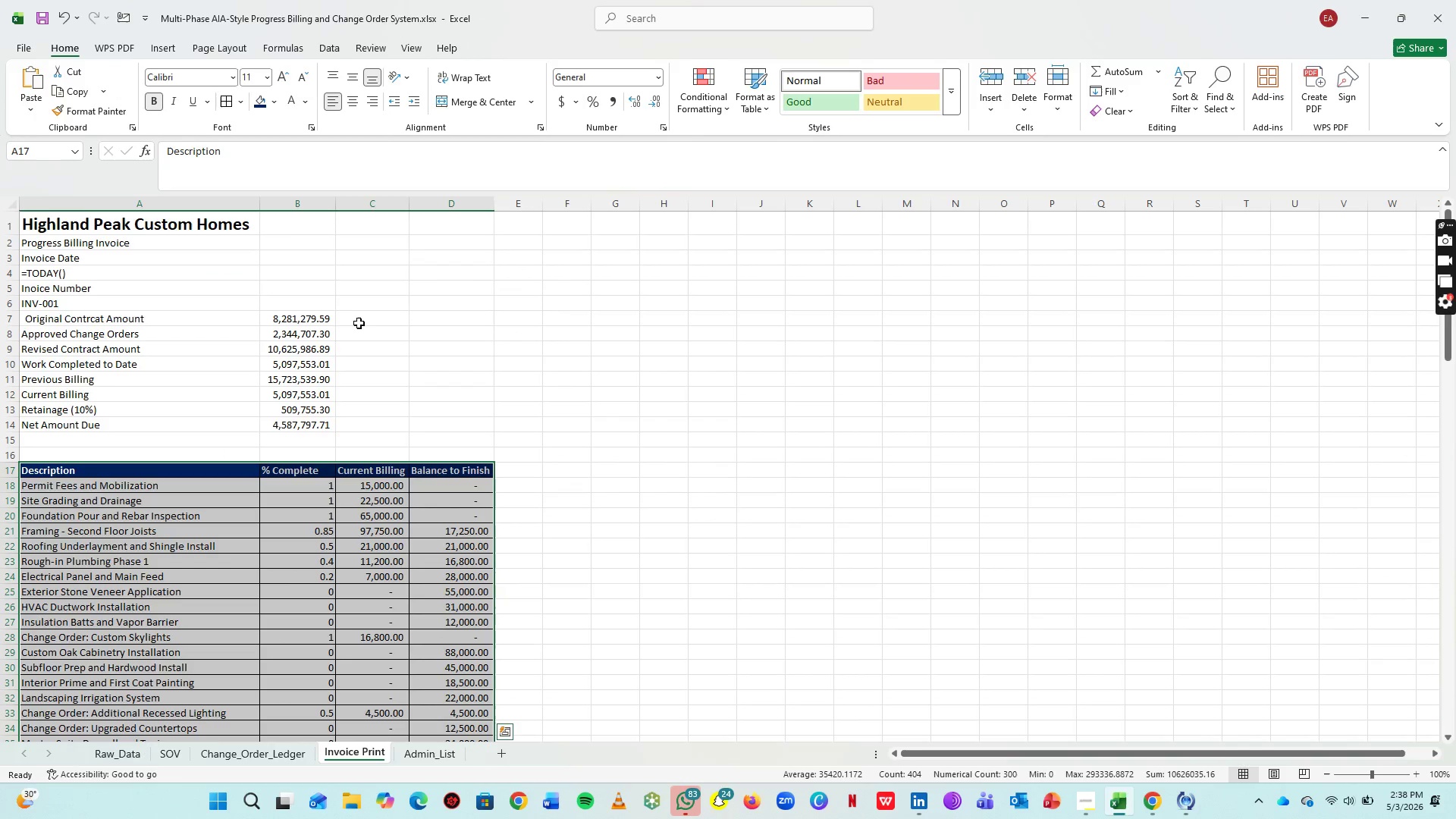 
scroll: coordinate [295, 335], scroll_direction: up, amount: 9.0
 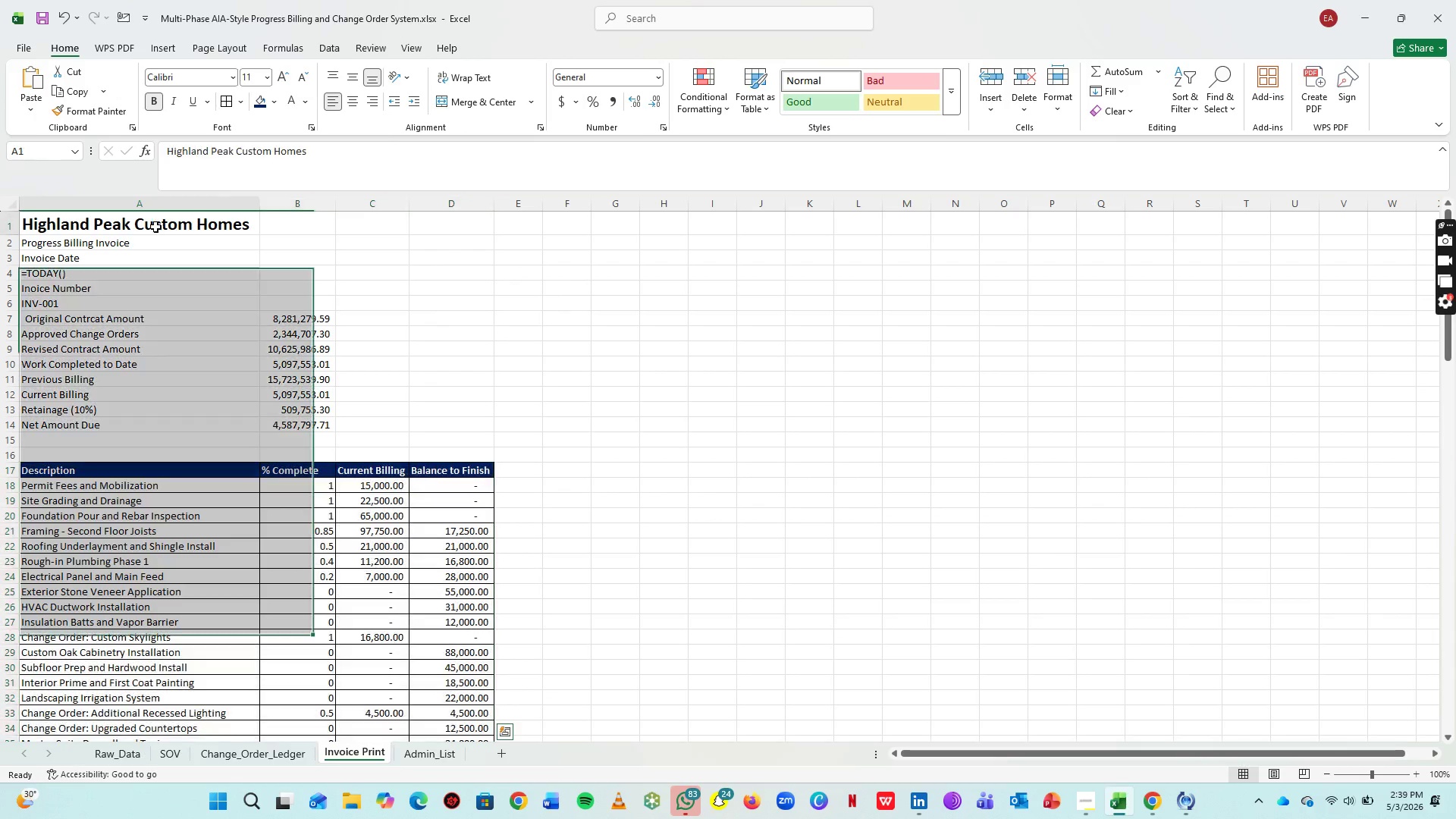 
left_click_drag(start_coordinate=[155, 227], to_coordinate=[173, 423])
 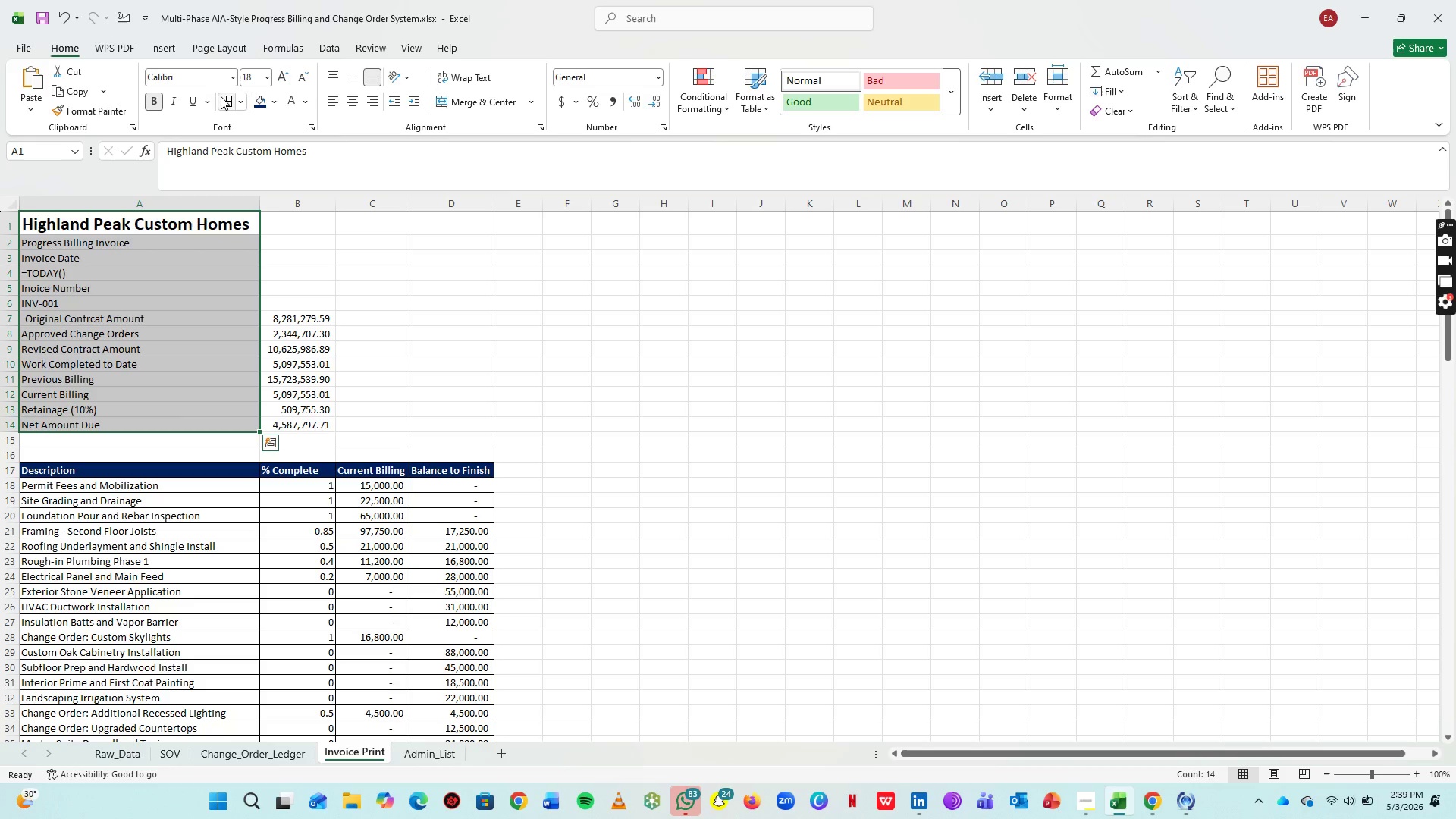 
left_click([221, 96])
 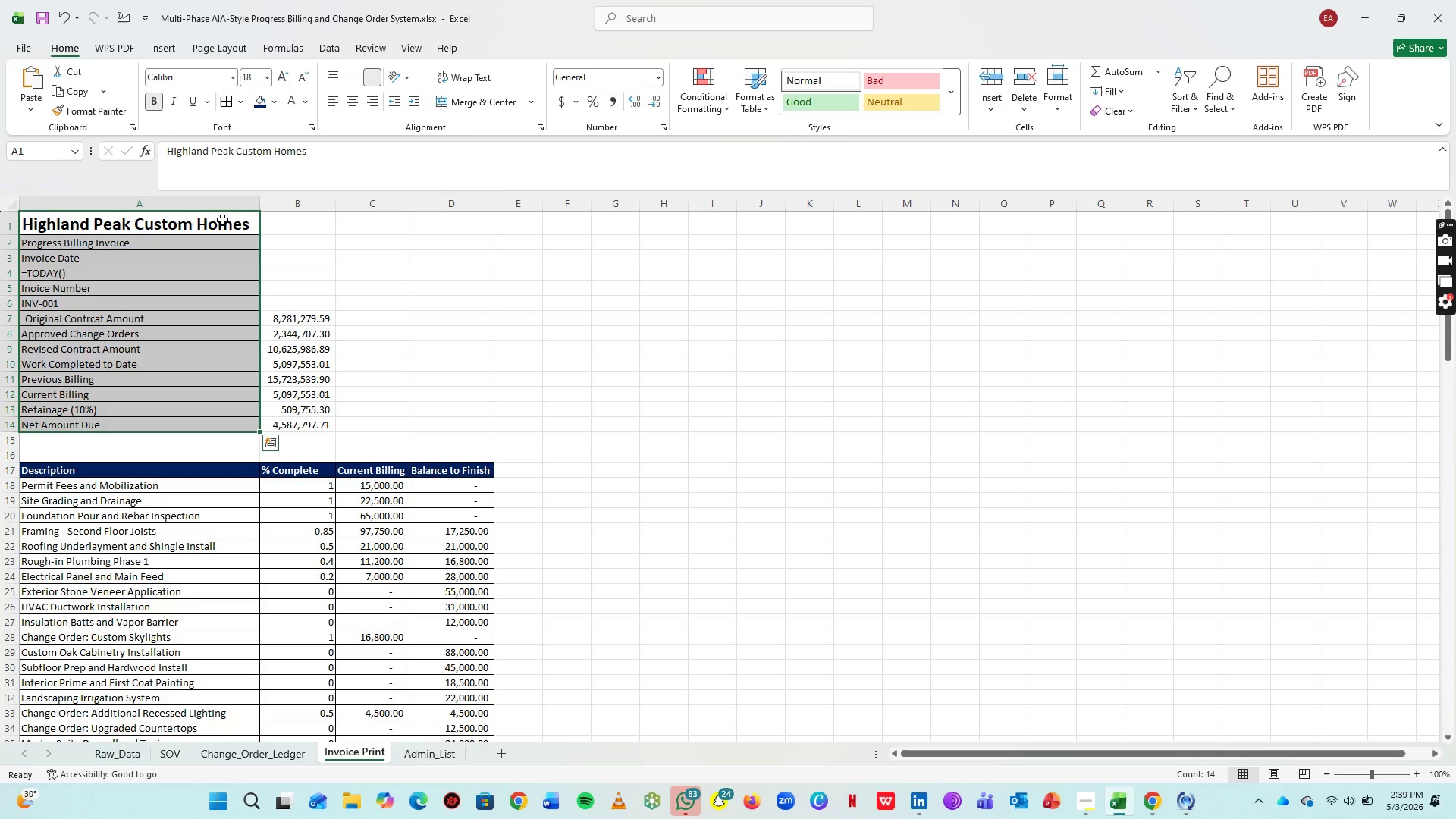 
left_click_drag(start_coordinate=[231, 224], to_coordinate=[302, 423])
 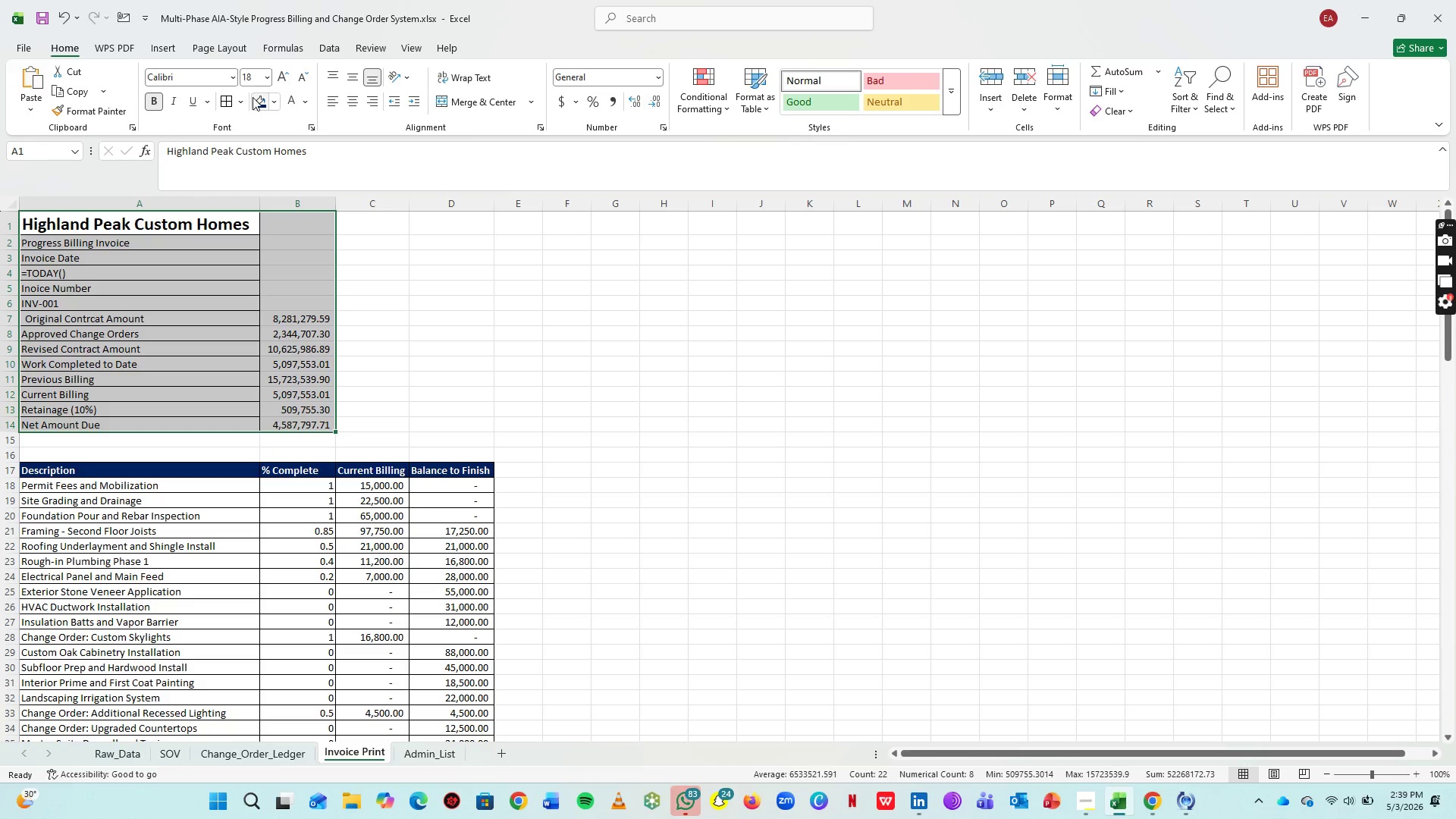 
left_click([254, 97])
 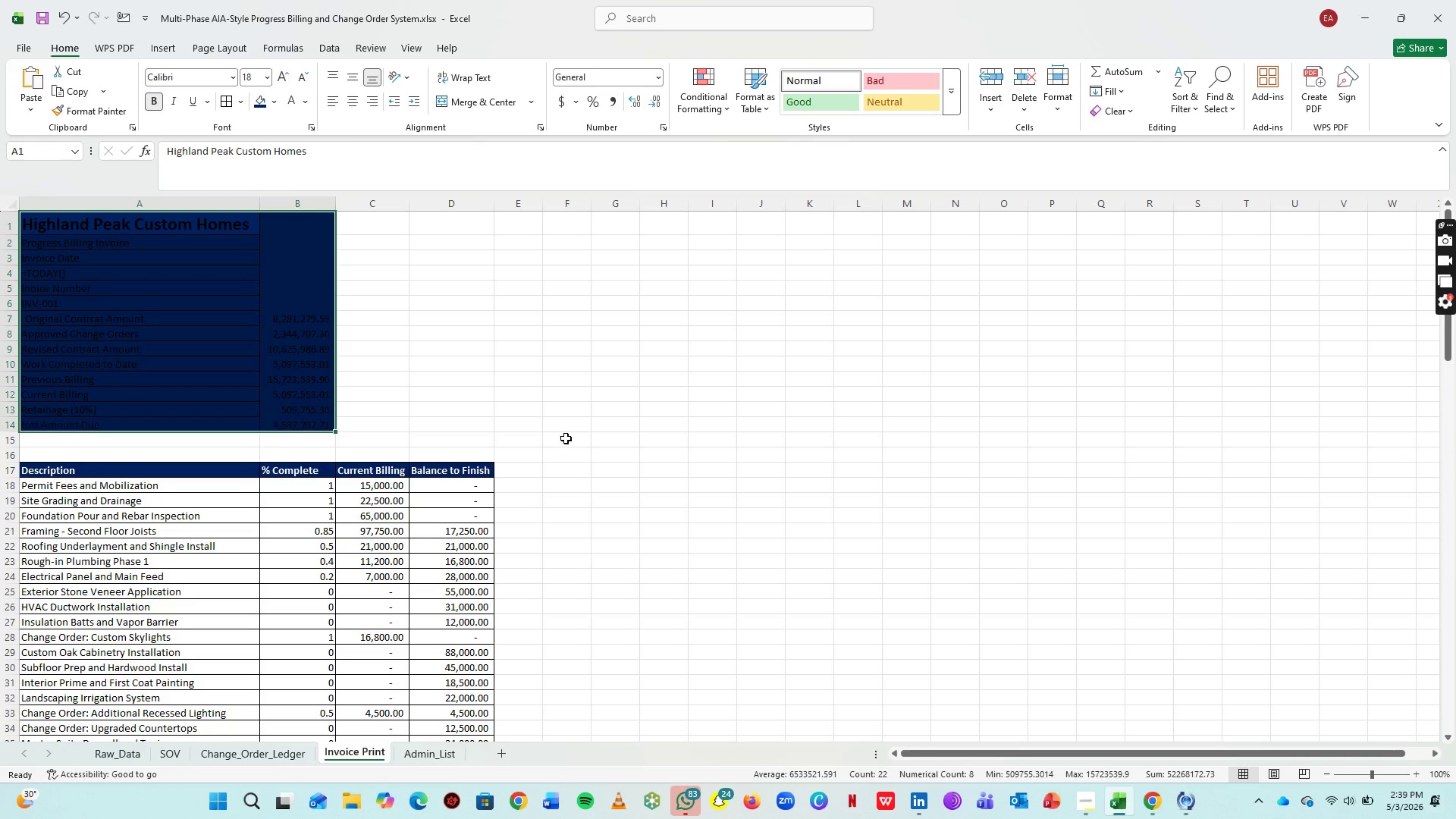 
left_click([566, 438])
 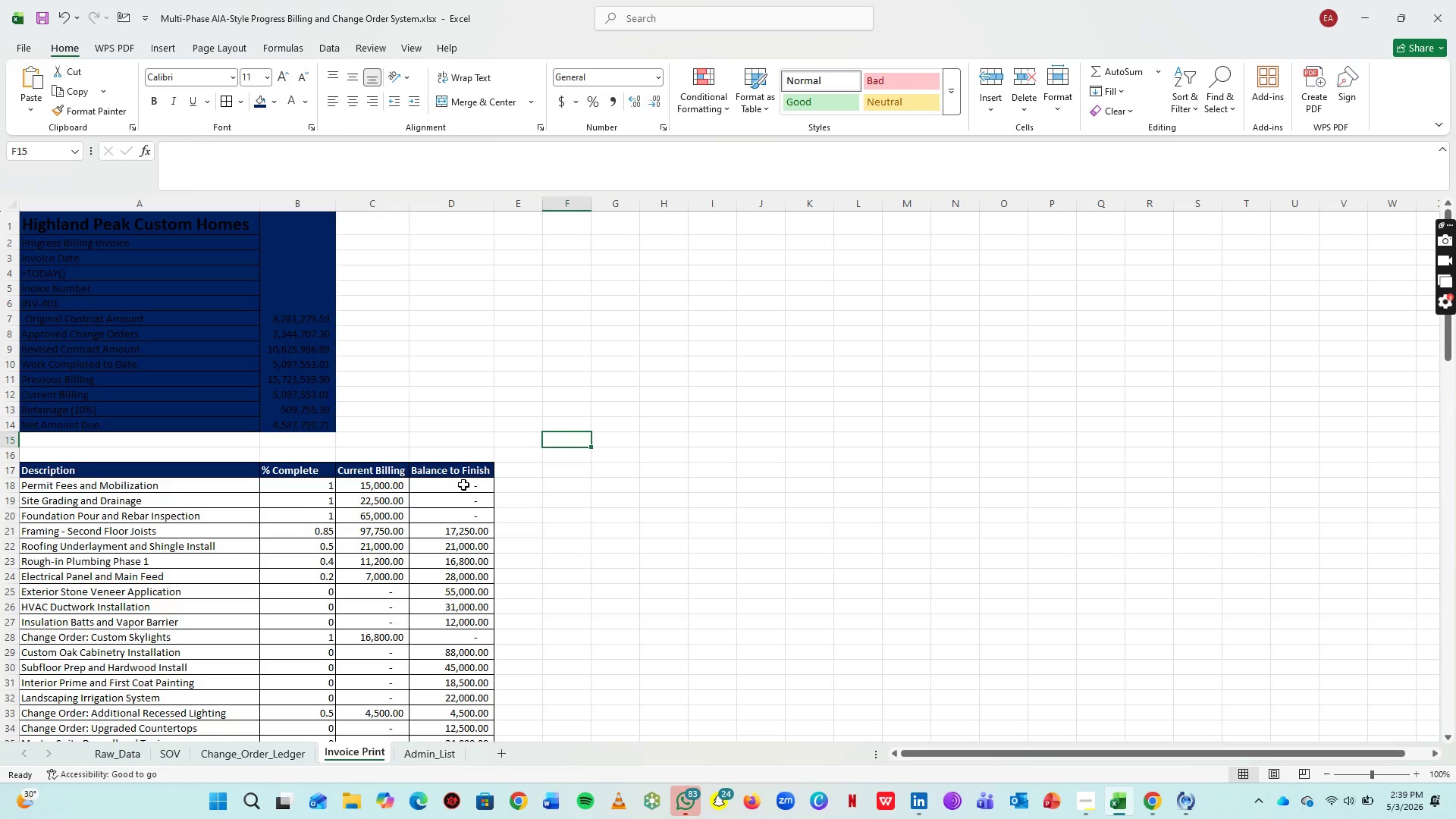 
left_click_drag(start_coordinate=[463, 485], to_coordinate=[469, 705])
 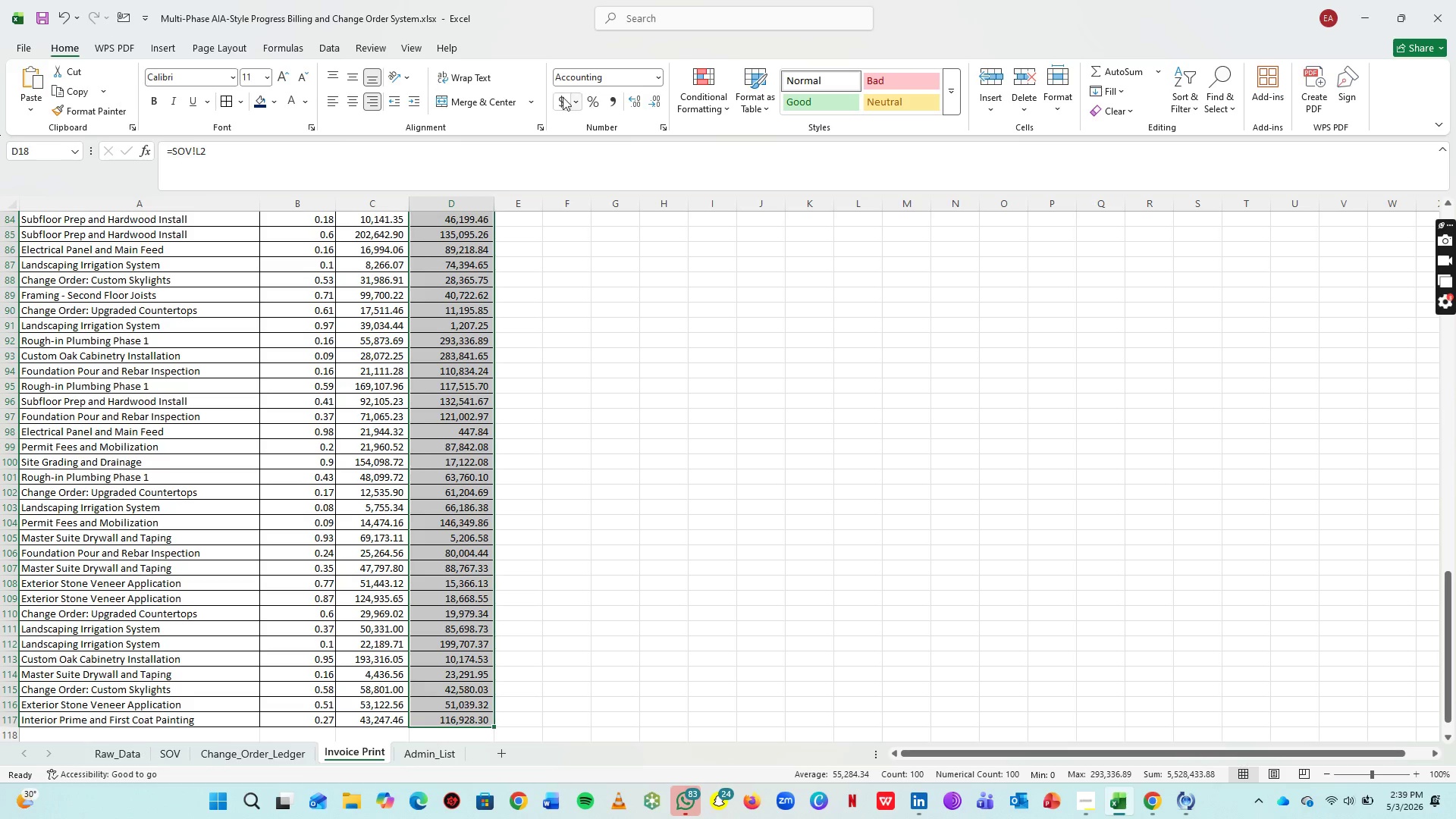 
left_click([563, 96])
 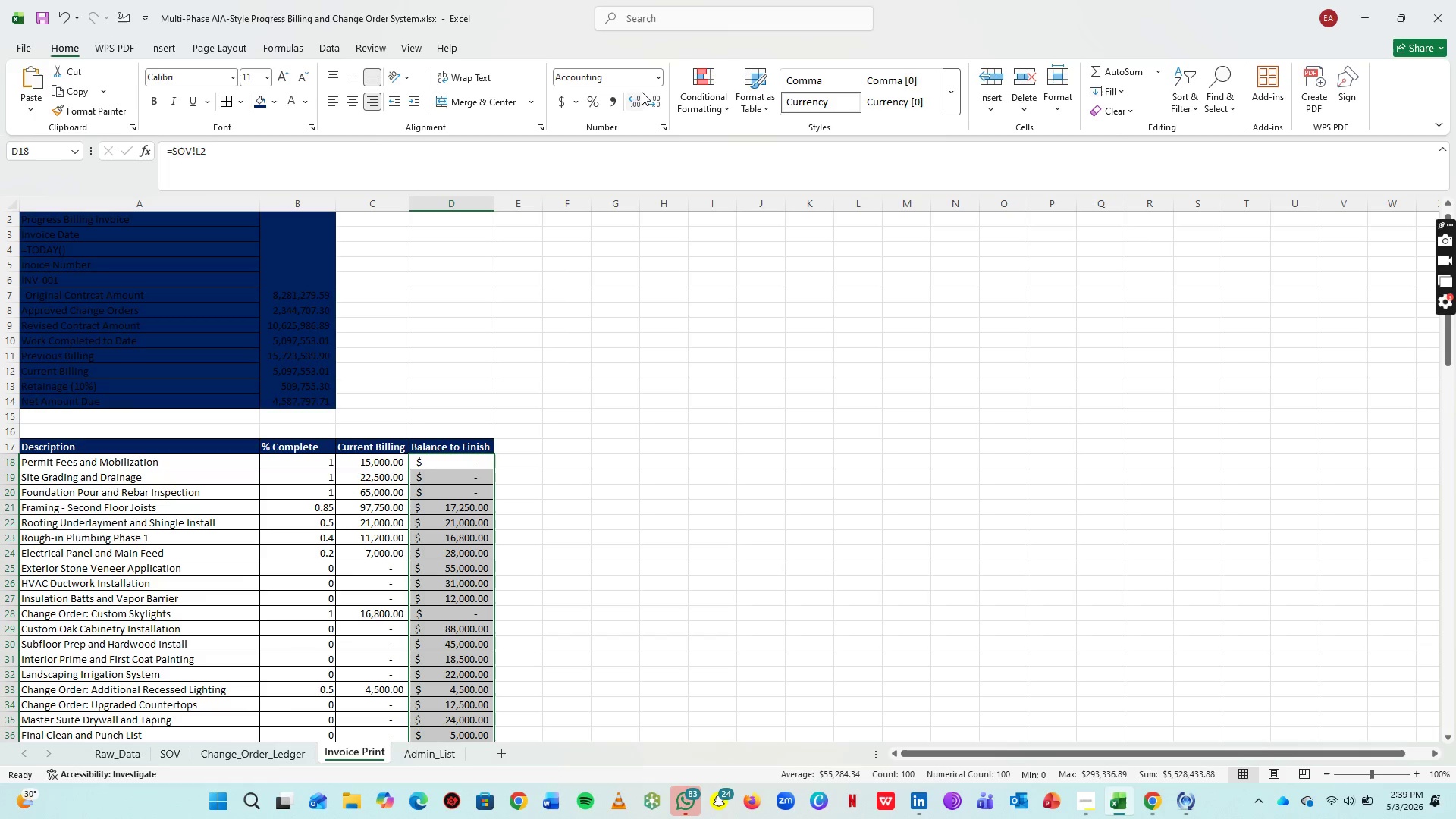 
left_click([657, 71])
 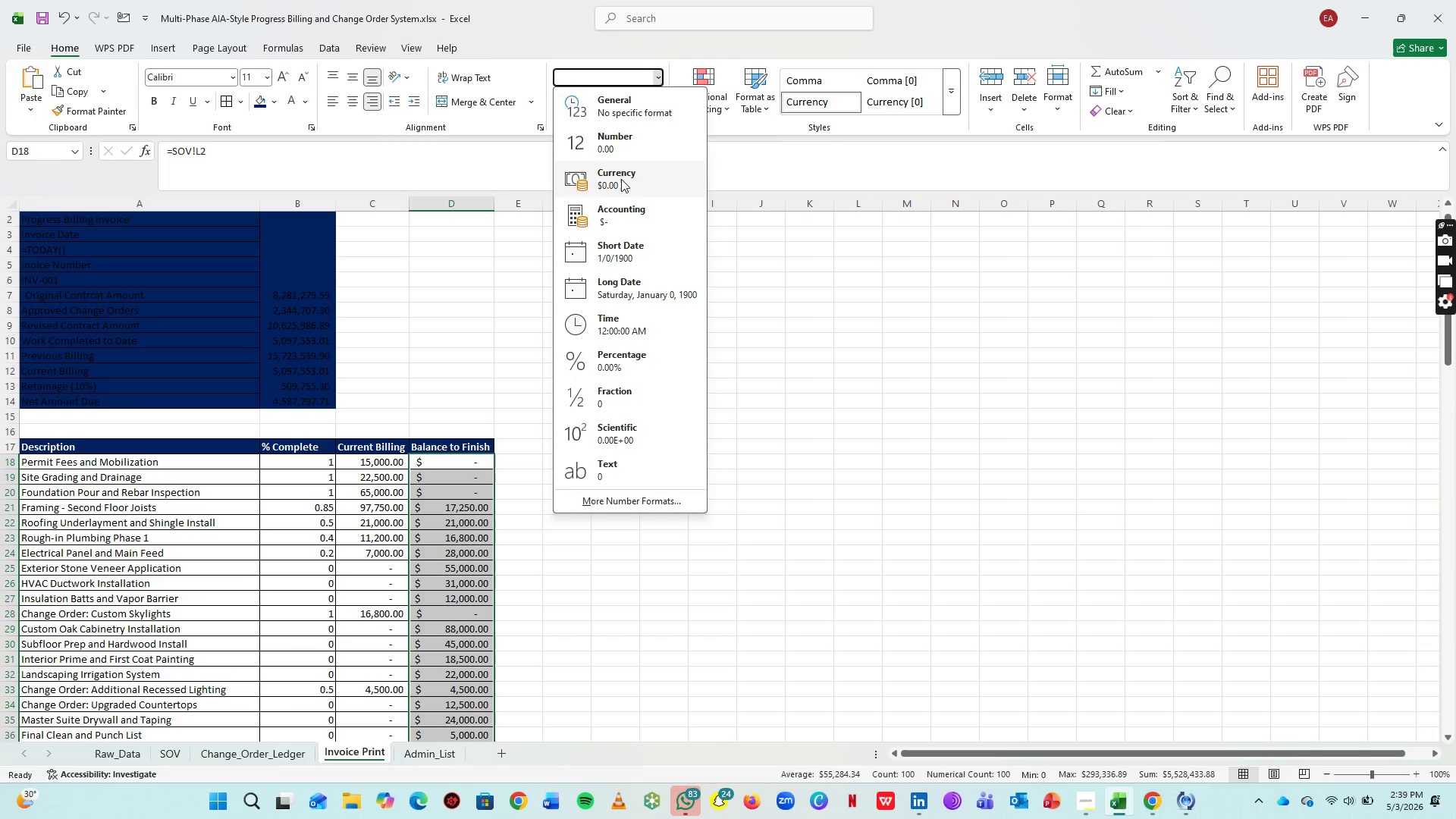 
left_click([627, 173])
 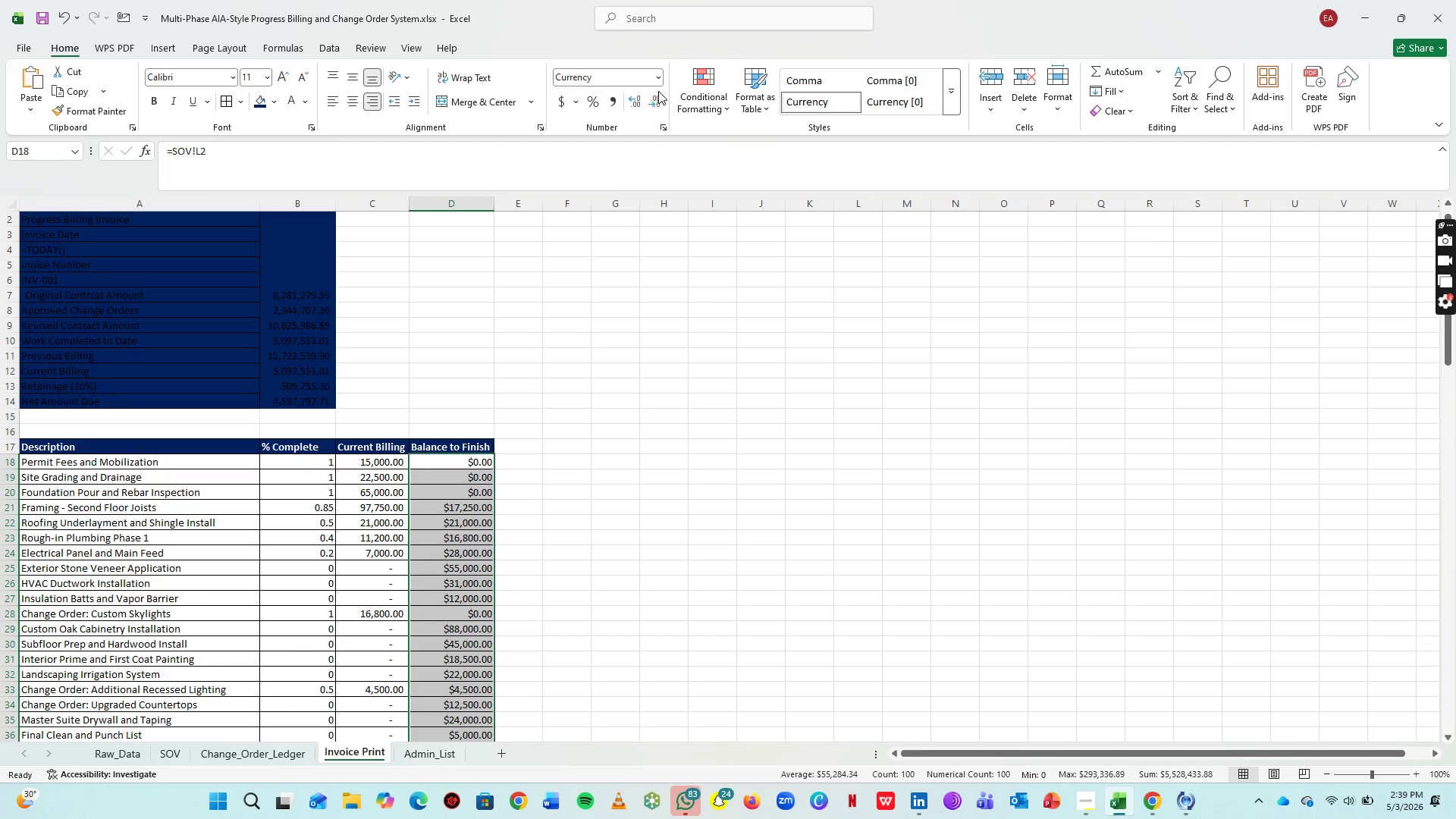 
left_click([660, 80])
 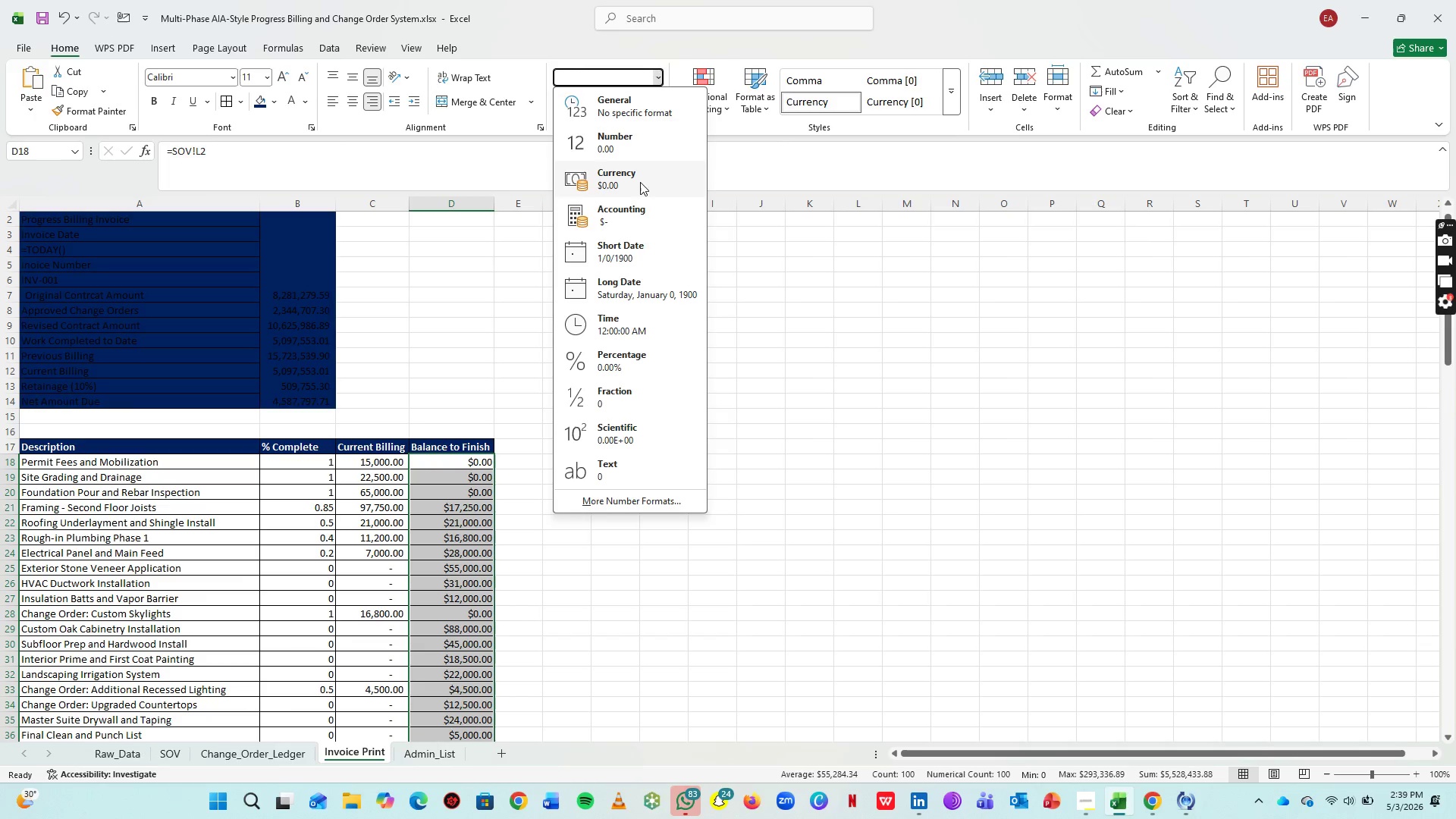 
left_click([640, 182])
 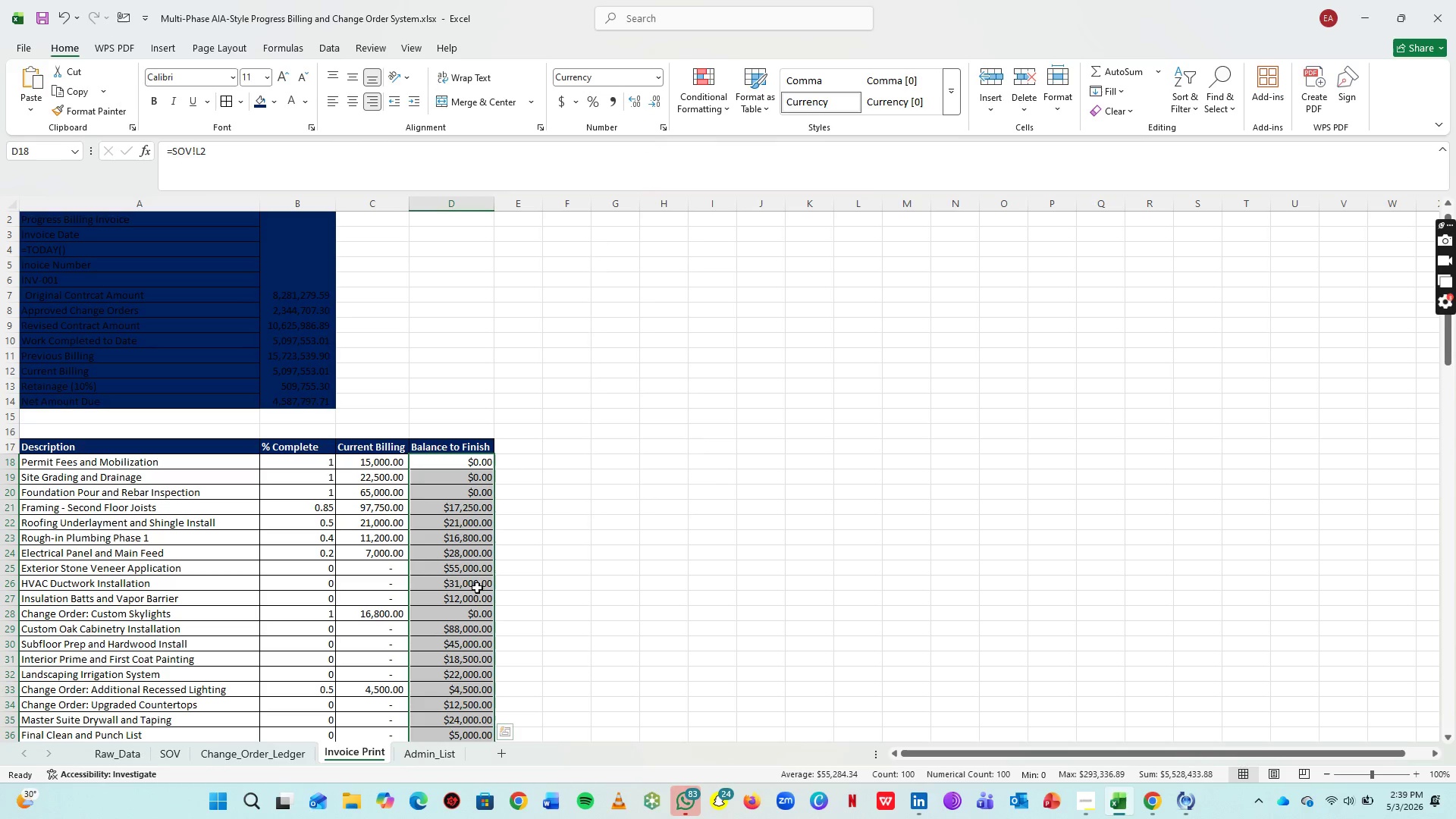 
left_click([549, 573])
 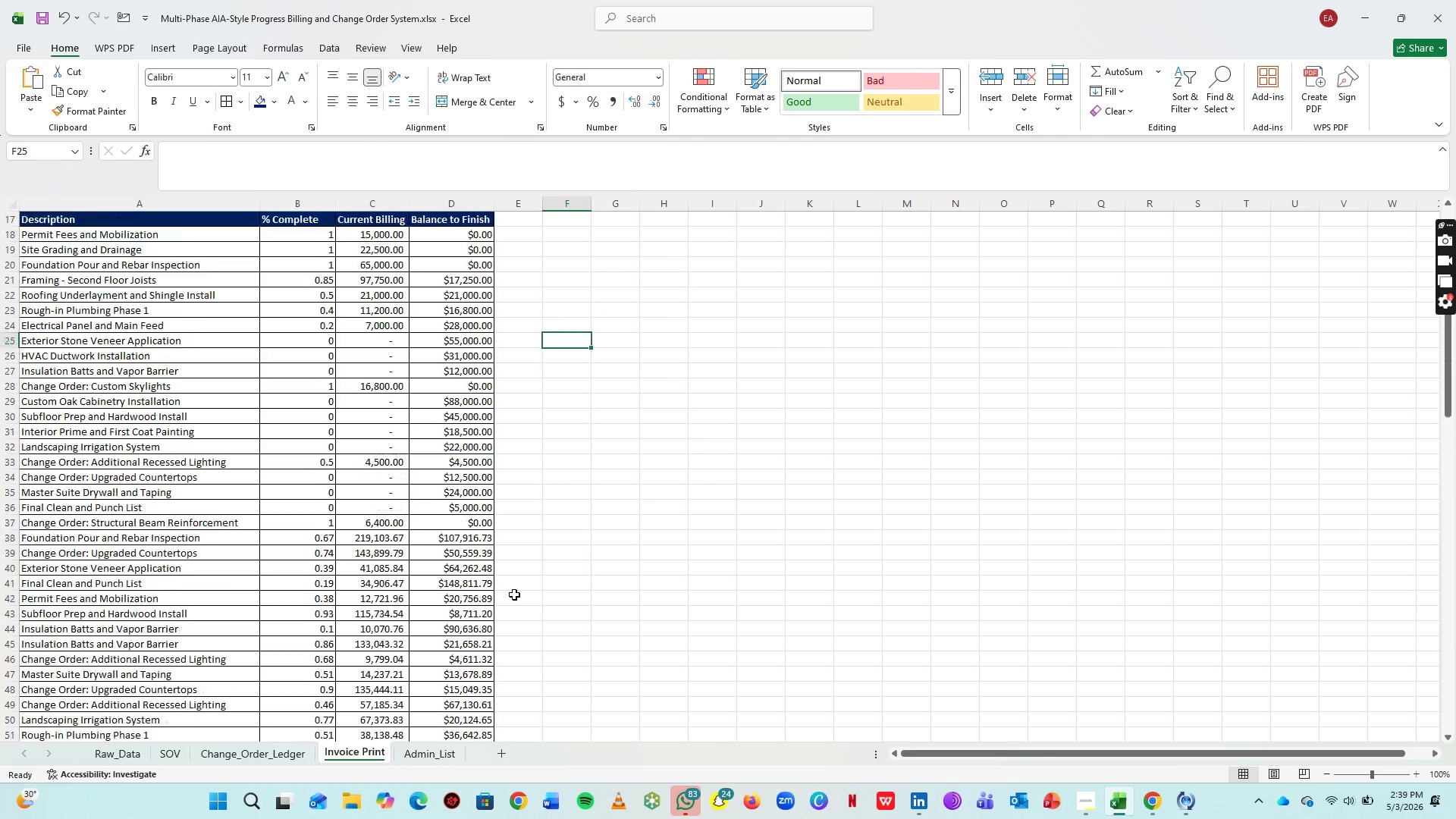 
scroll: coordinate [510, 603], scroll_direction: up, amount: 1.0
 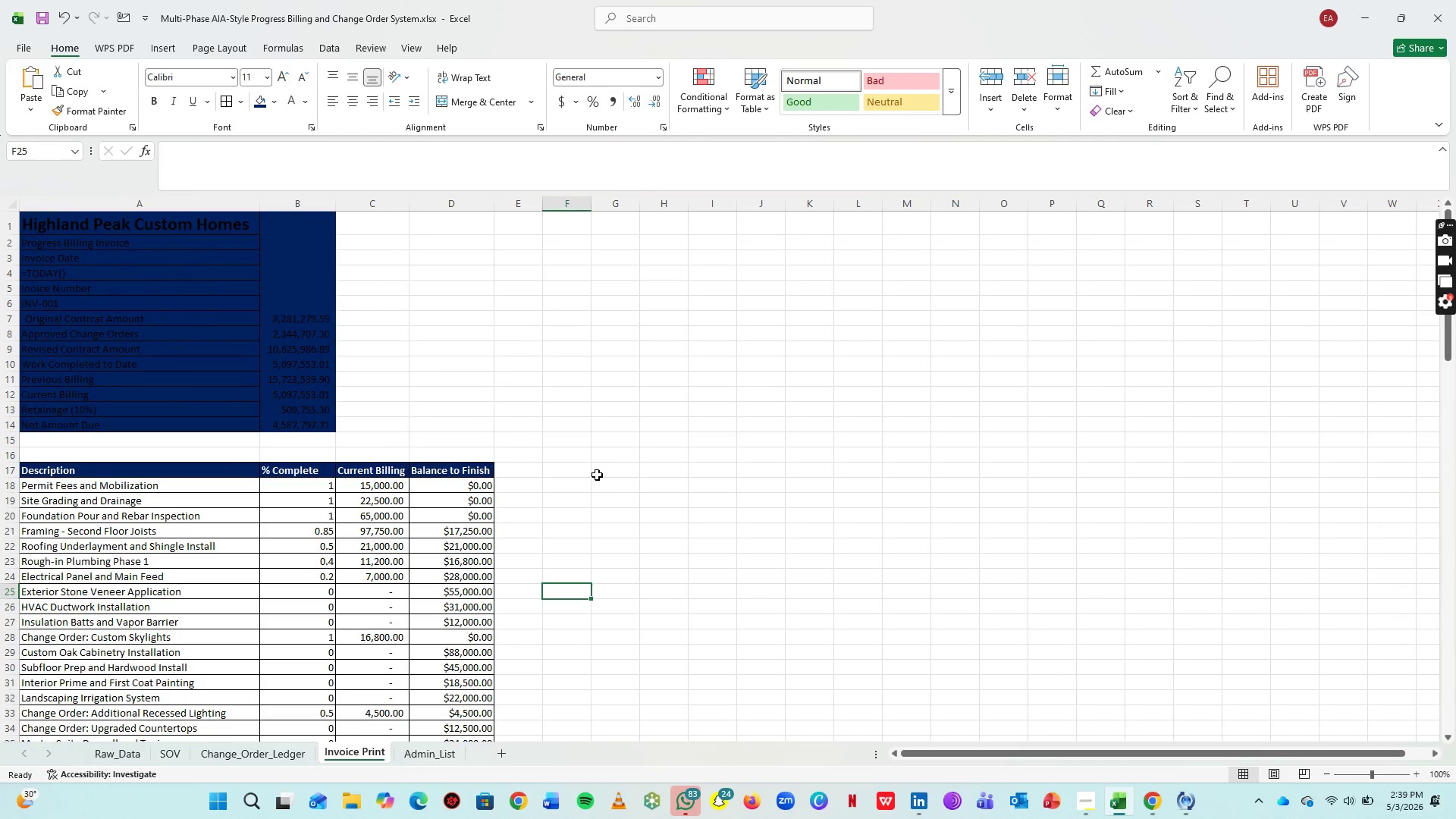 
left_click([597, 475])
 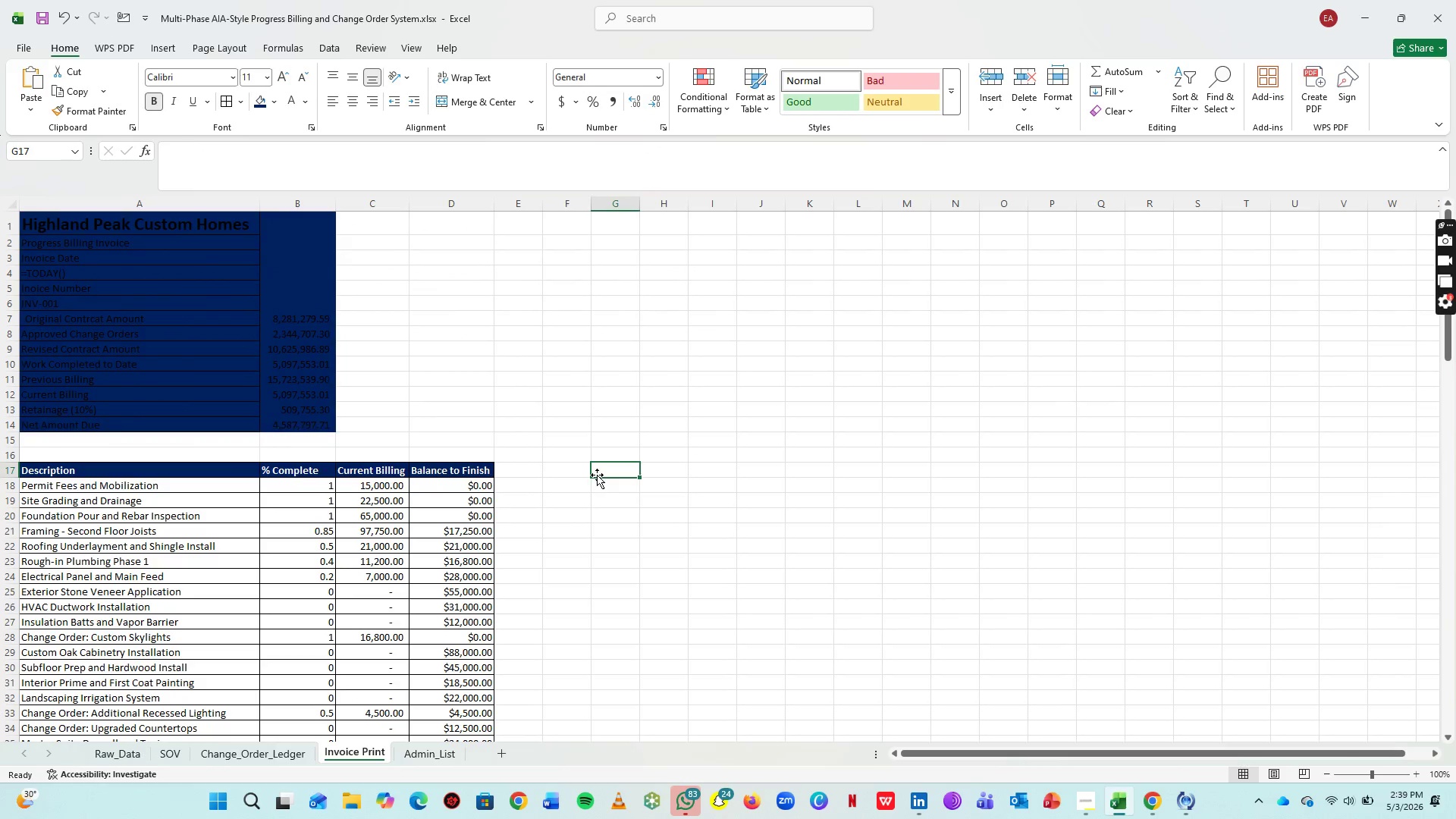 
wait(6.48)
 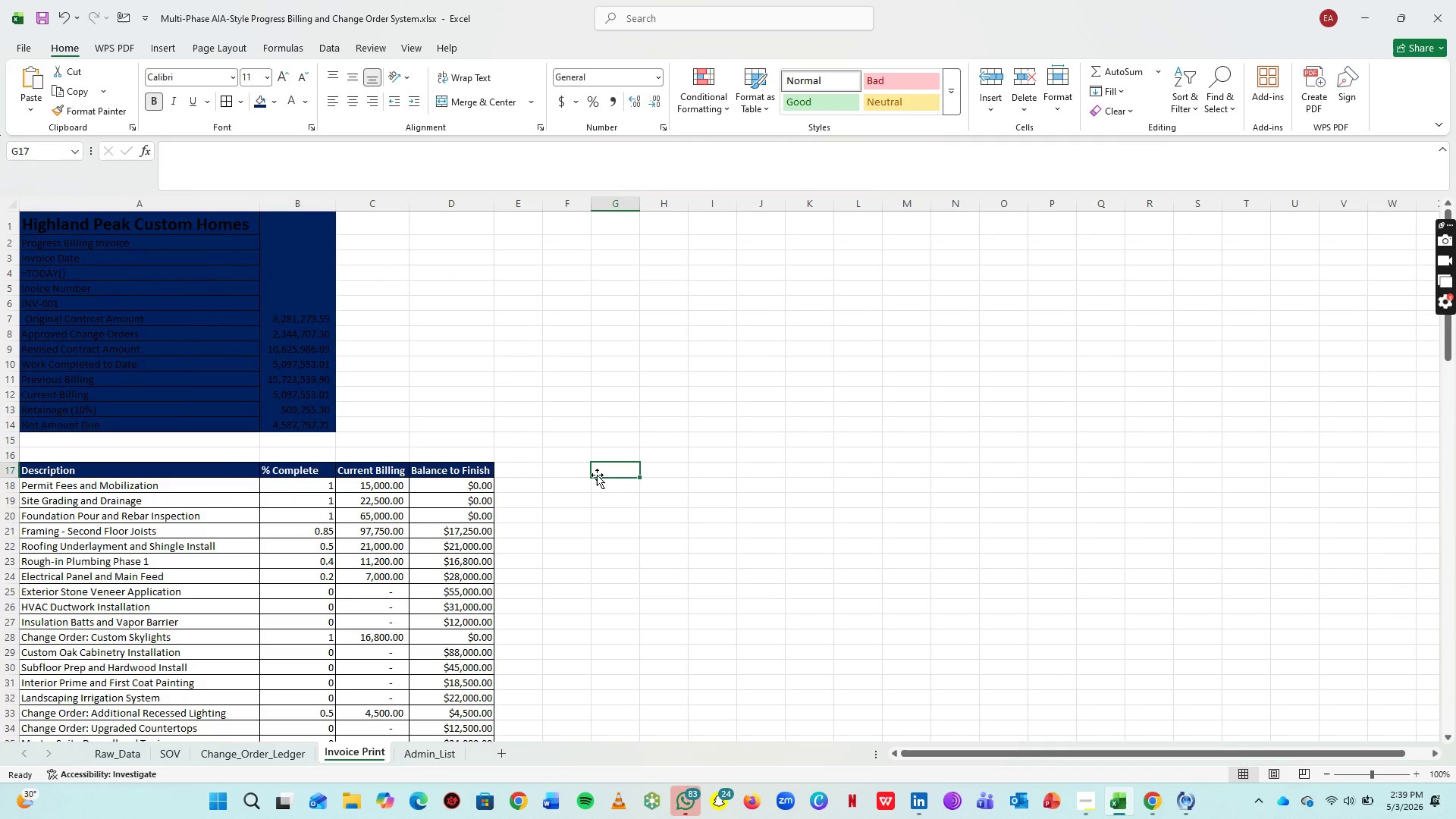 
left_click_drag(start_coordinate=[210, 228], to_coordinate=[302, 425])
 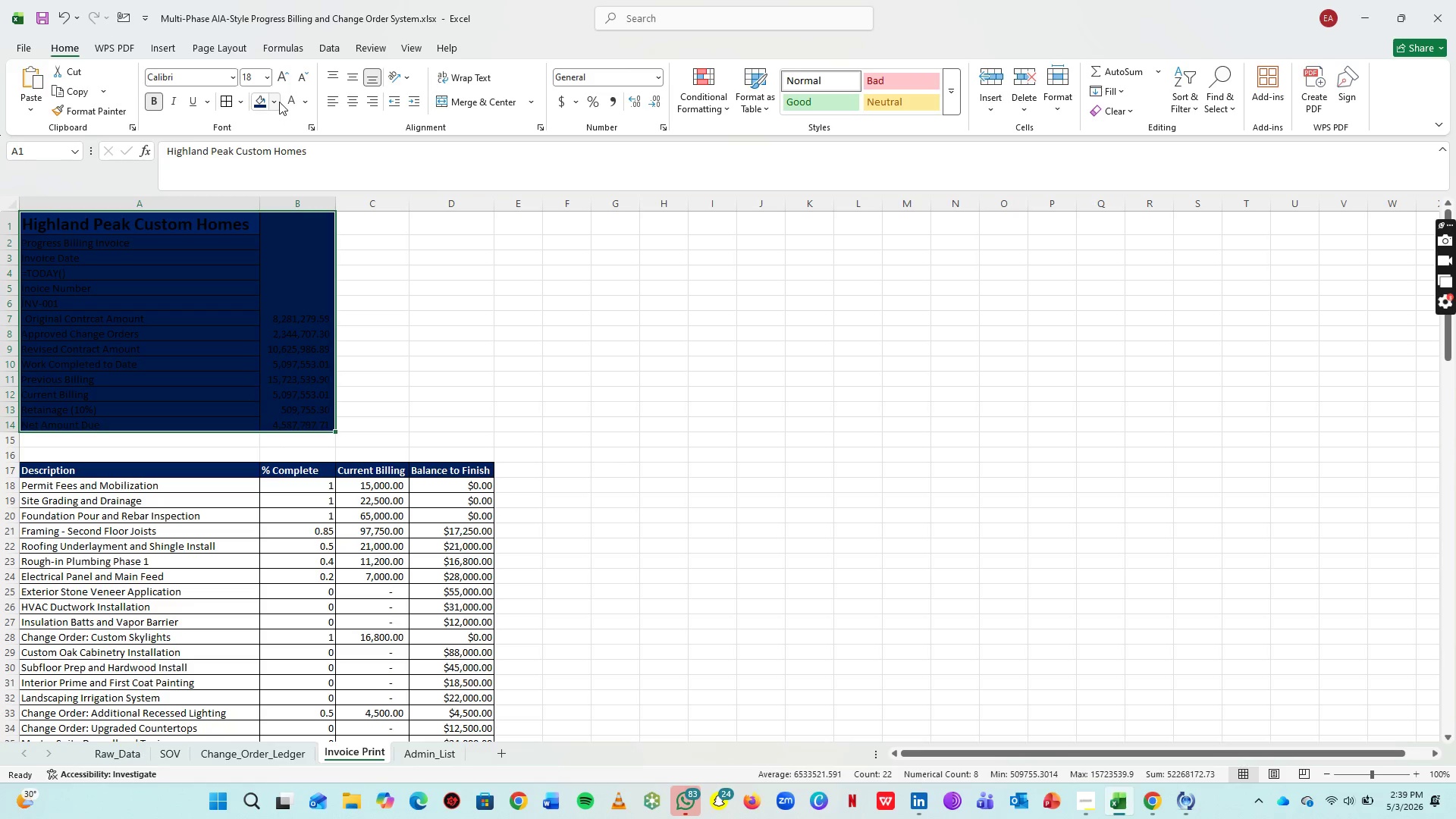 
left_click([279, 102])
 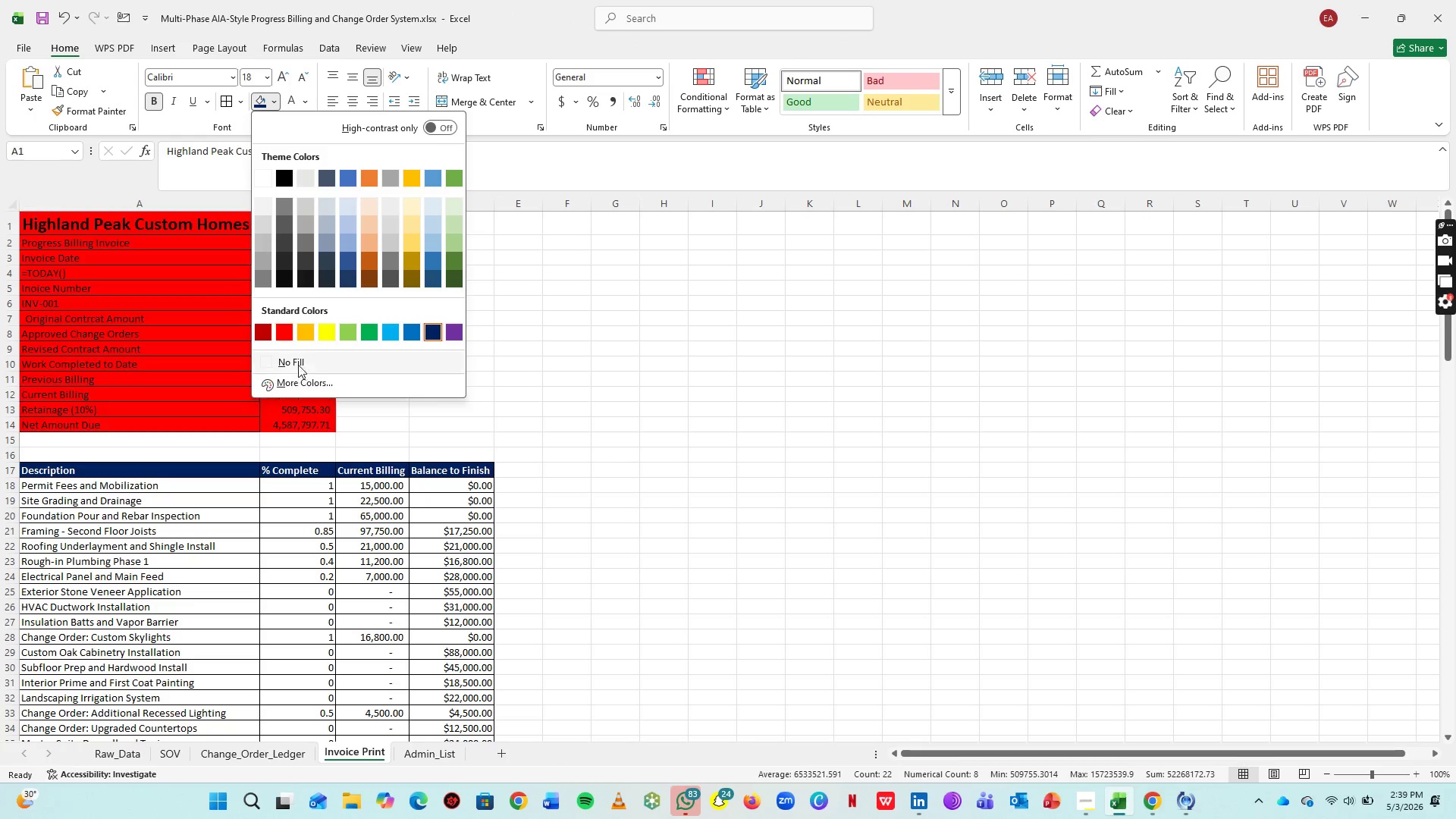 
left_click([298, 362])
 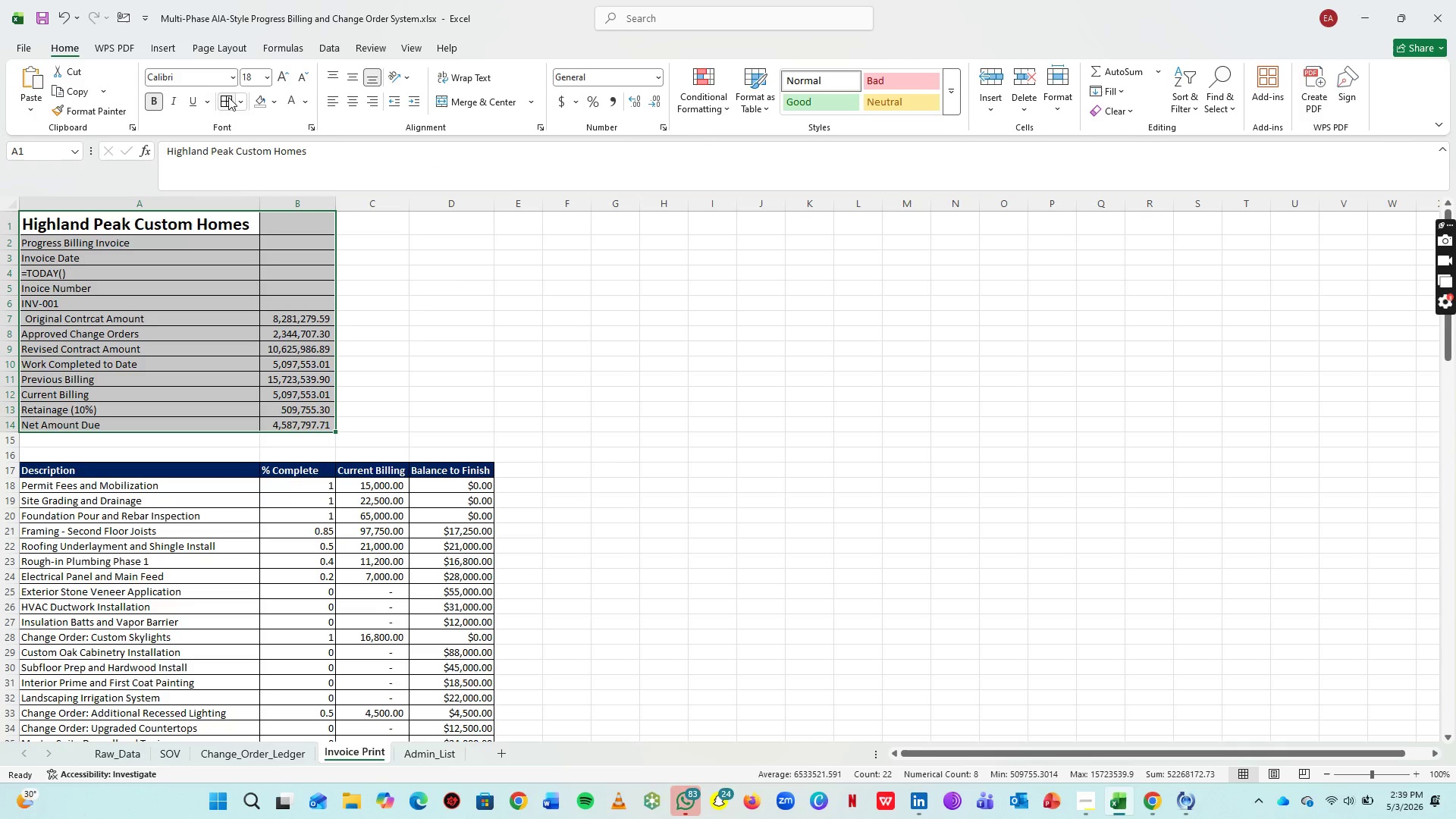 
double_click([392, 315])
 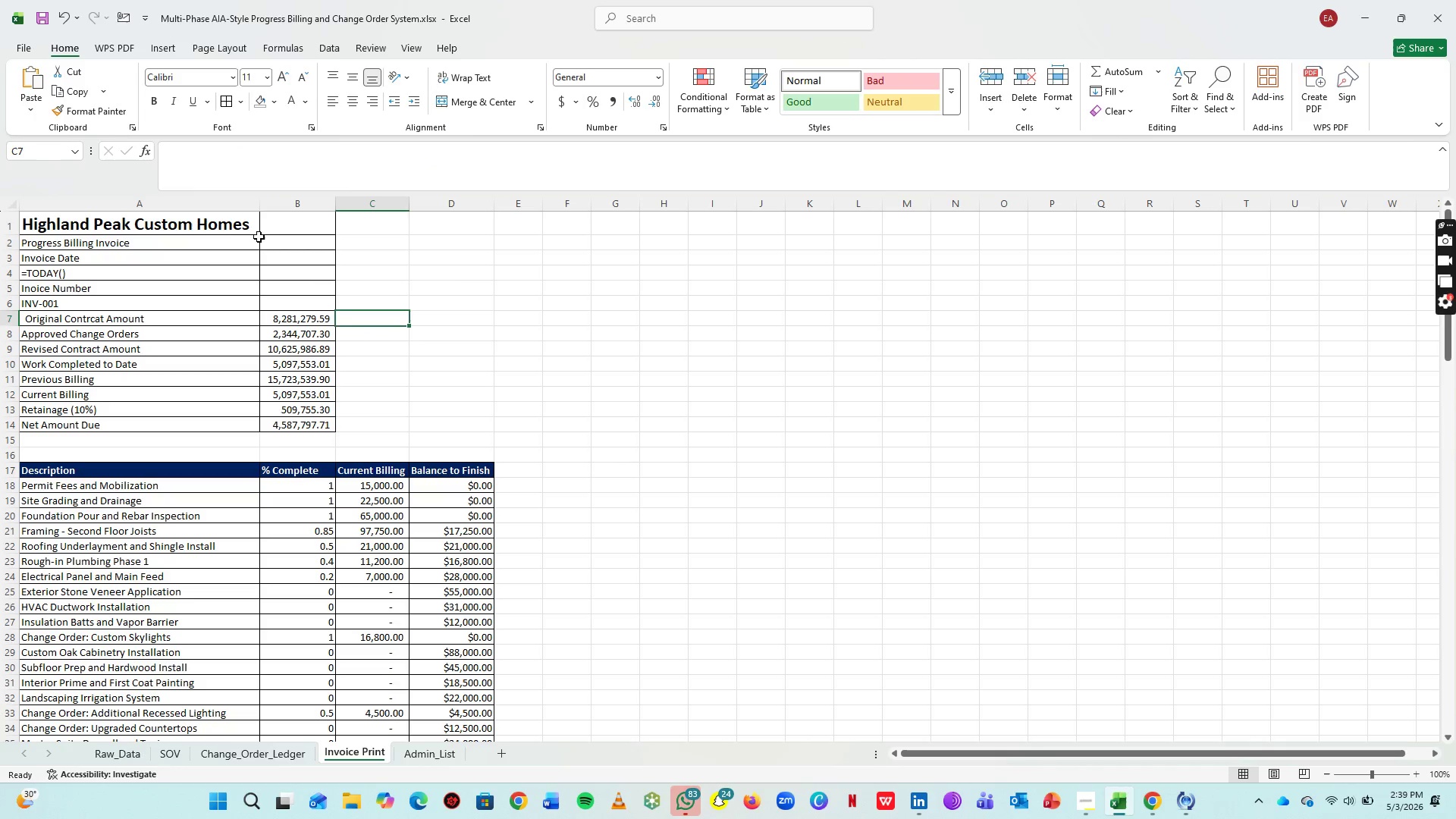 
left_click_drag(start_coordinate=[244, 226], to_coordinate=[274, 226])
 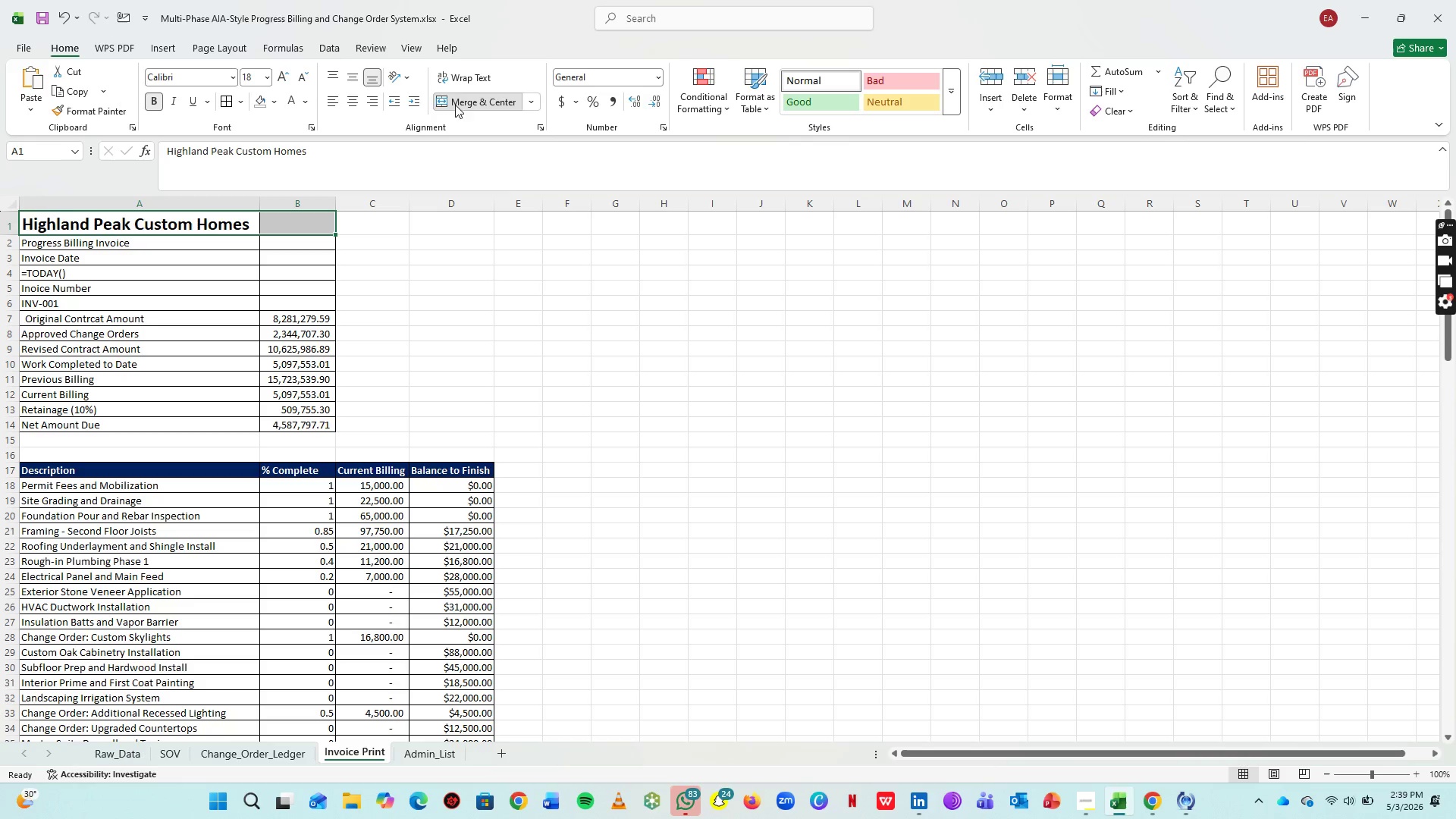 
double_click([544, 369])
 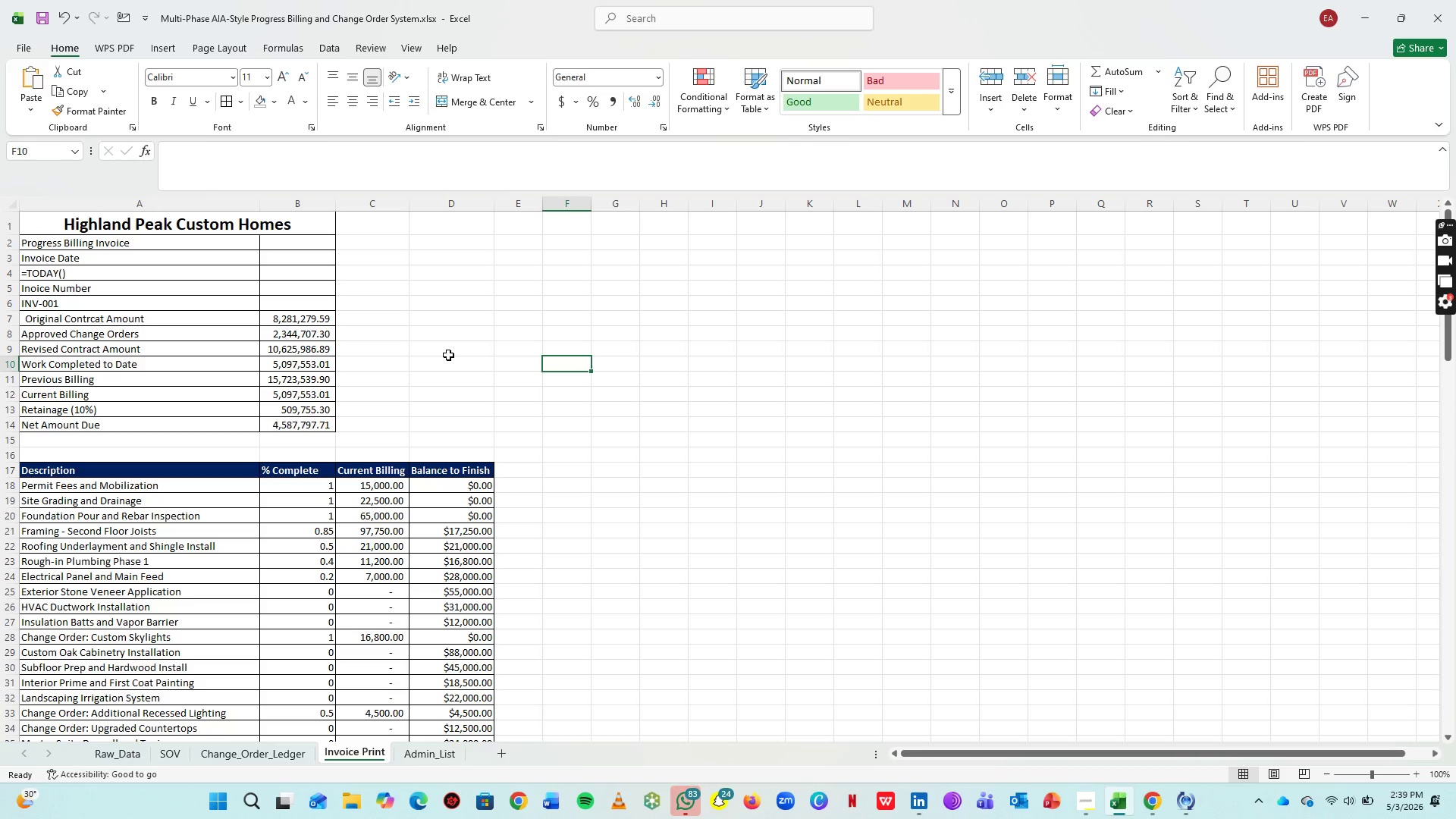 
key(Control+S)
 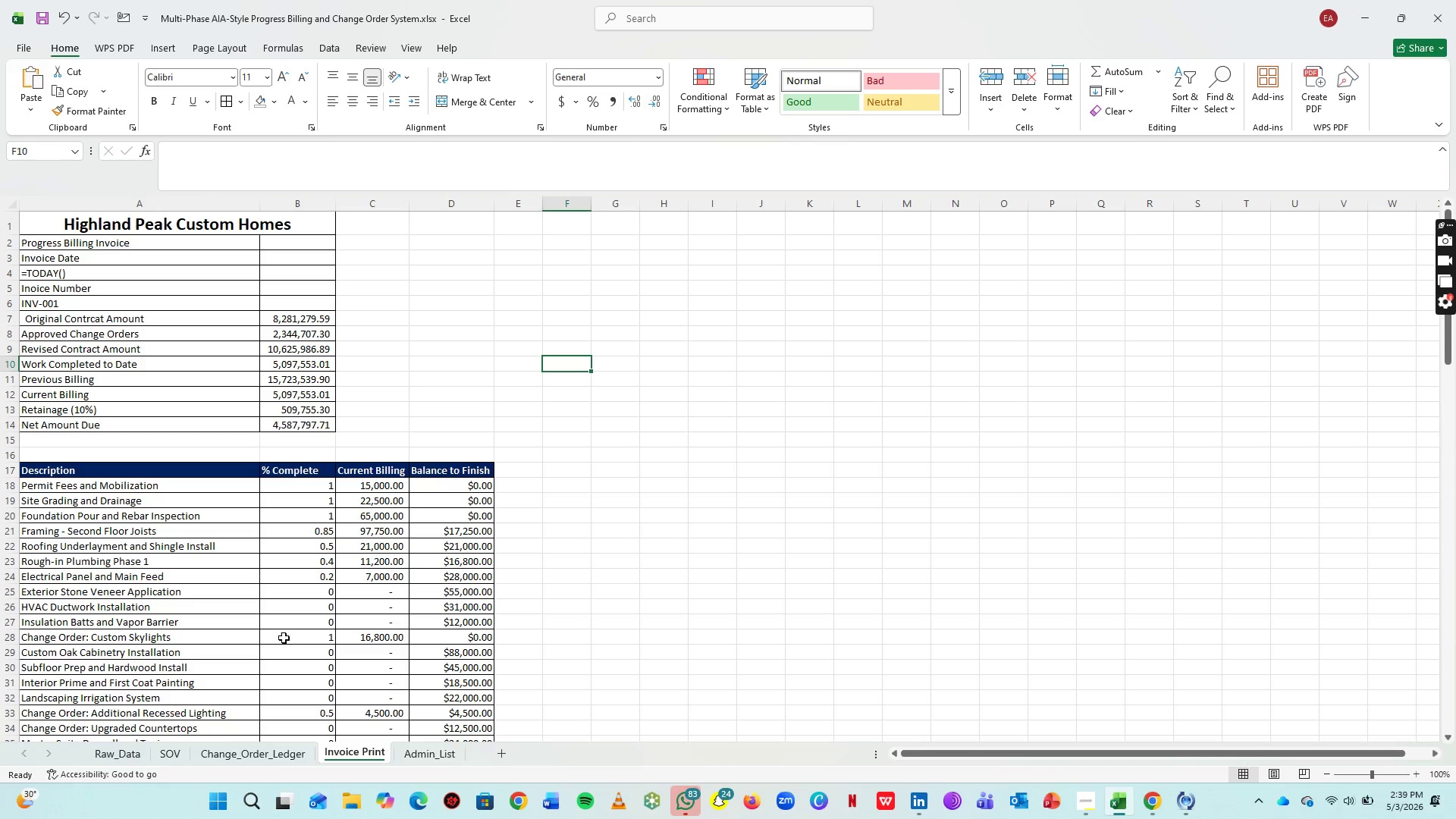 
left_click([166, 757])
 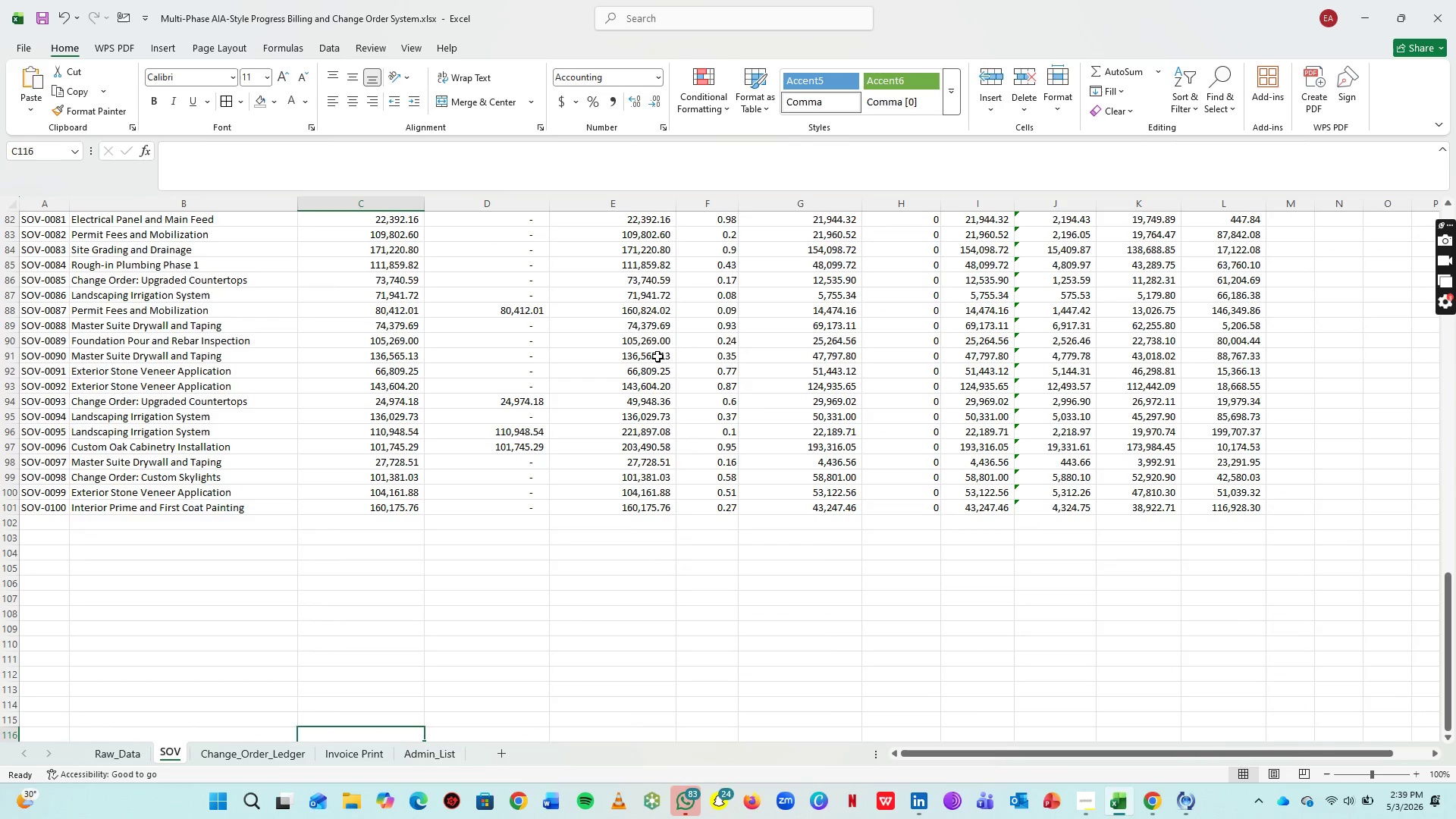 
scroll: coordinate [106, 284], scroll_direction: up, amount: 37.0
 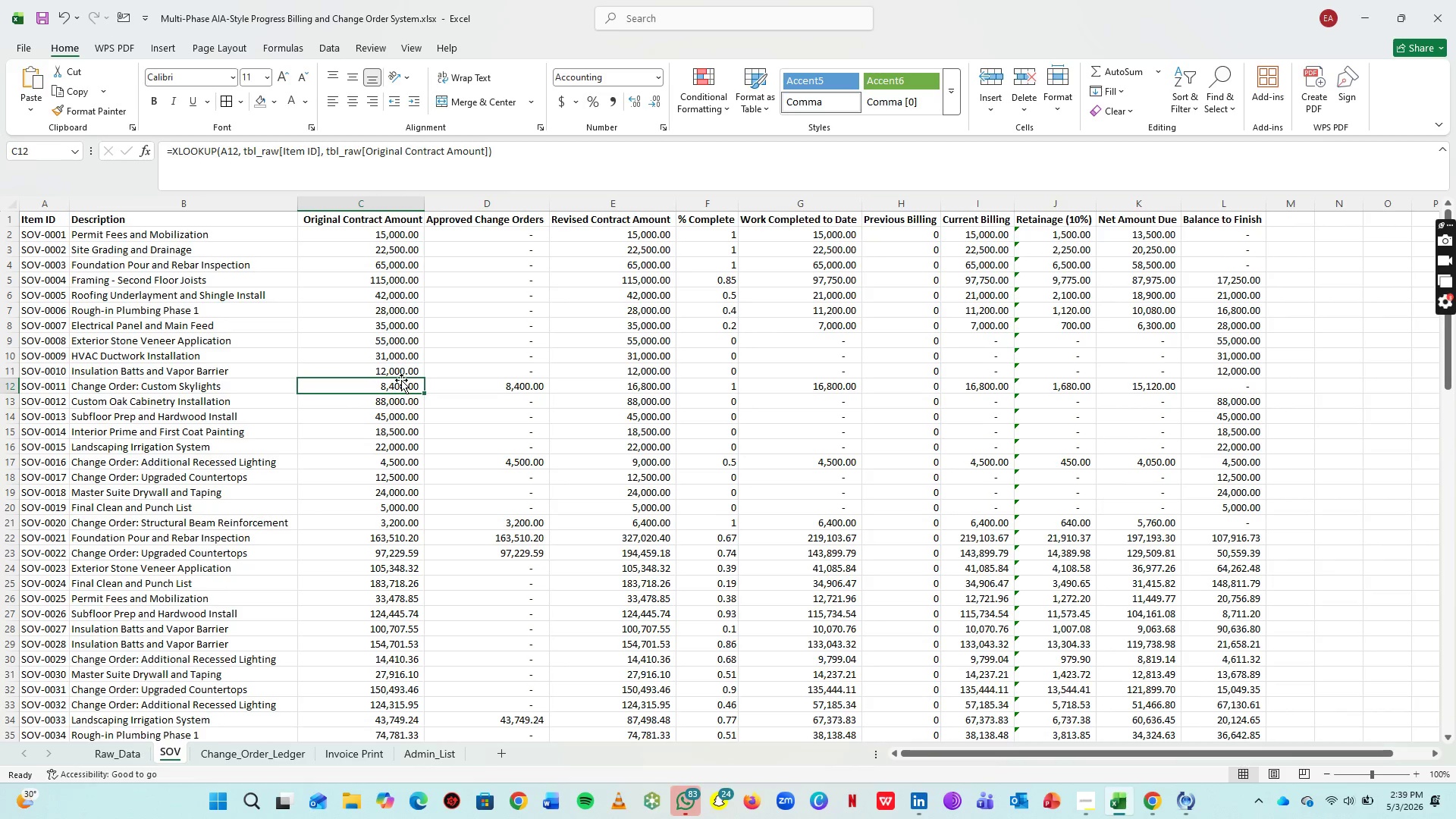 
key(Control+T)
 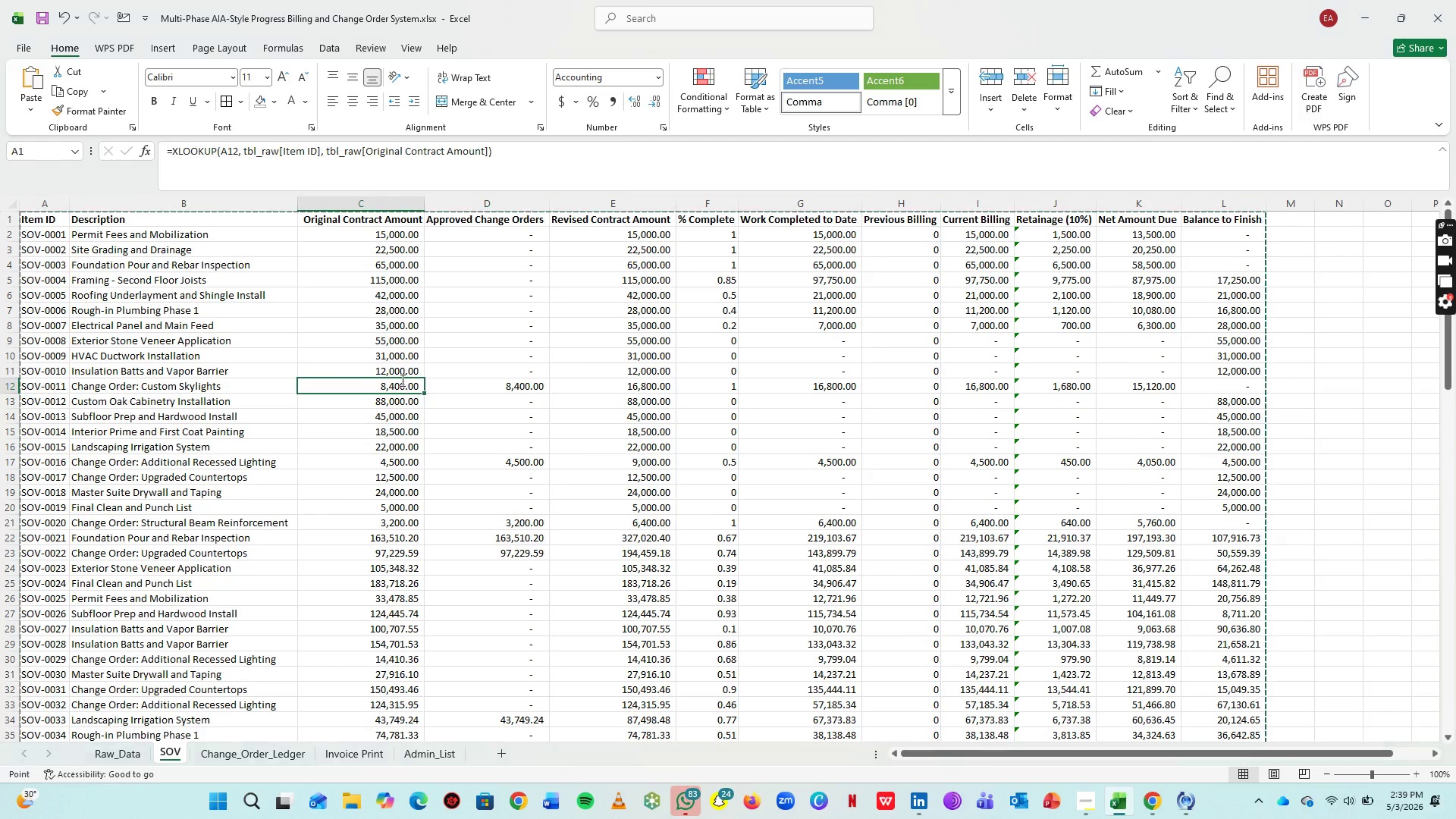 
key(Control+T)
 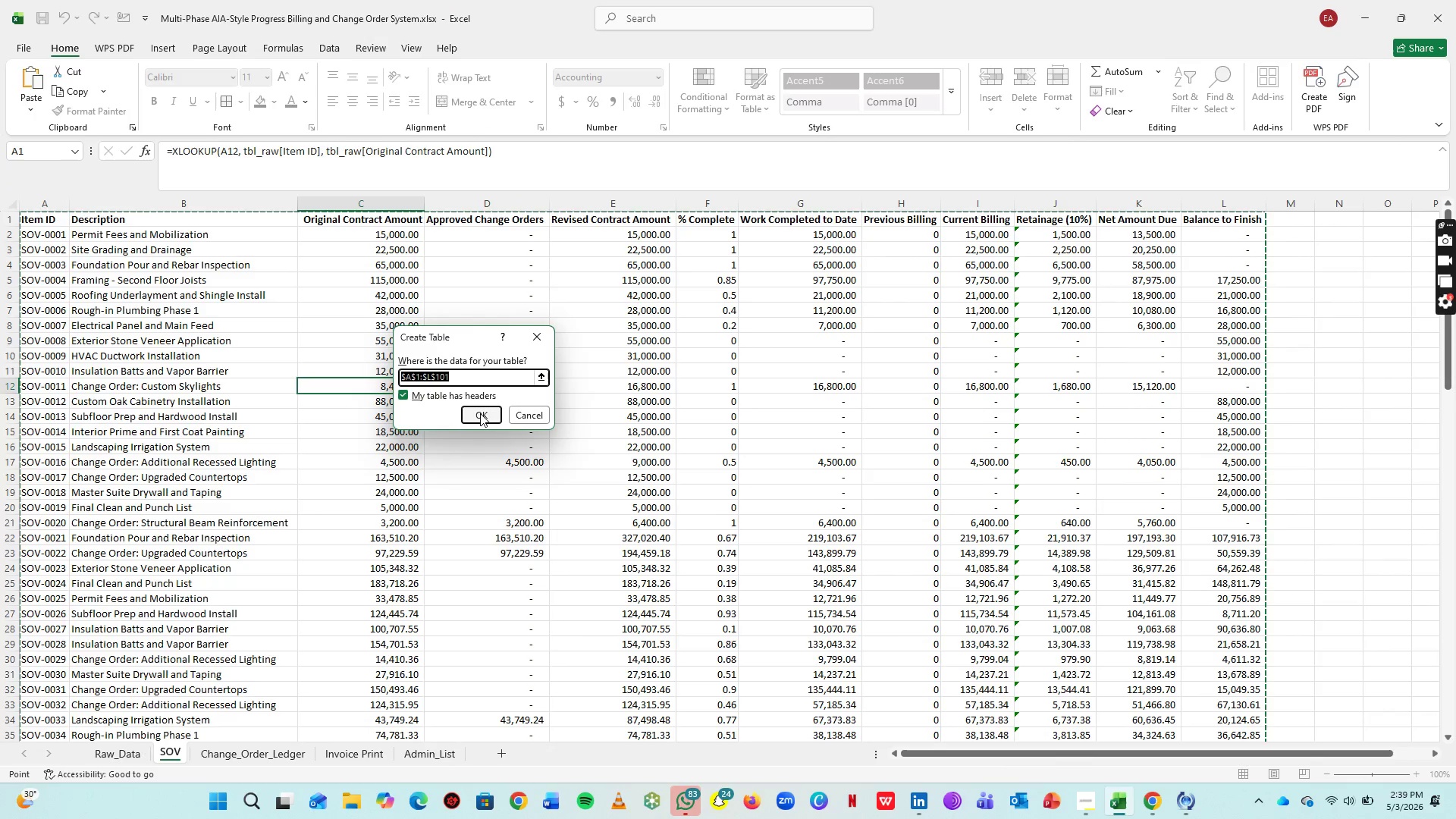 
left_click([480, 416])
 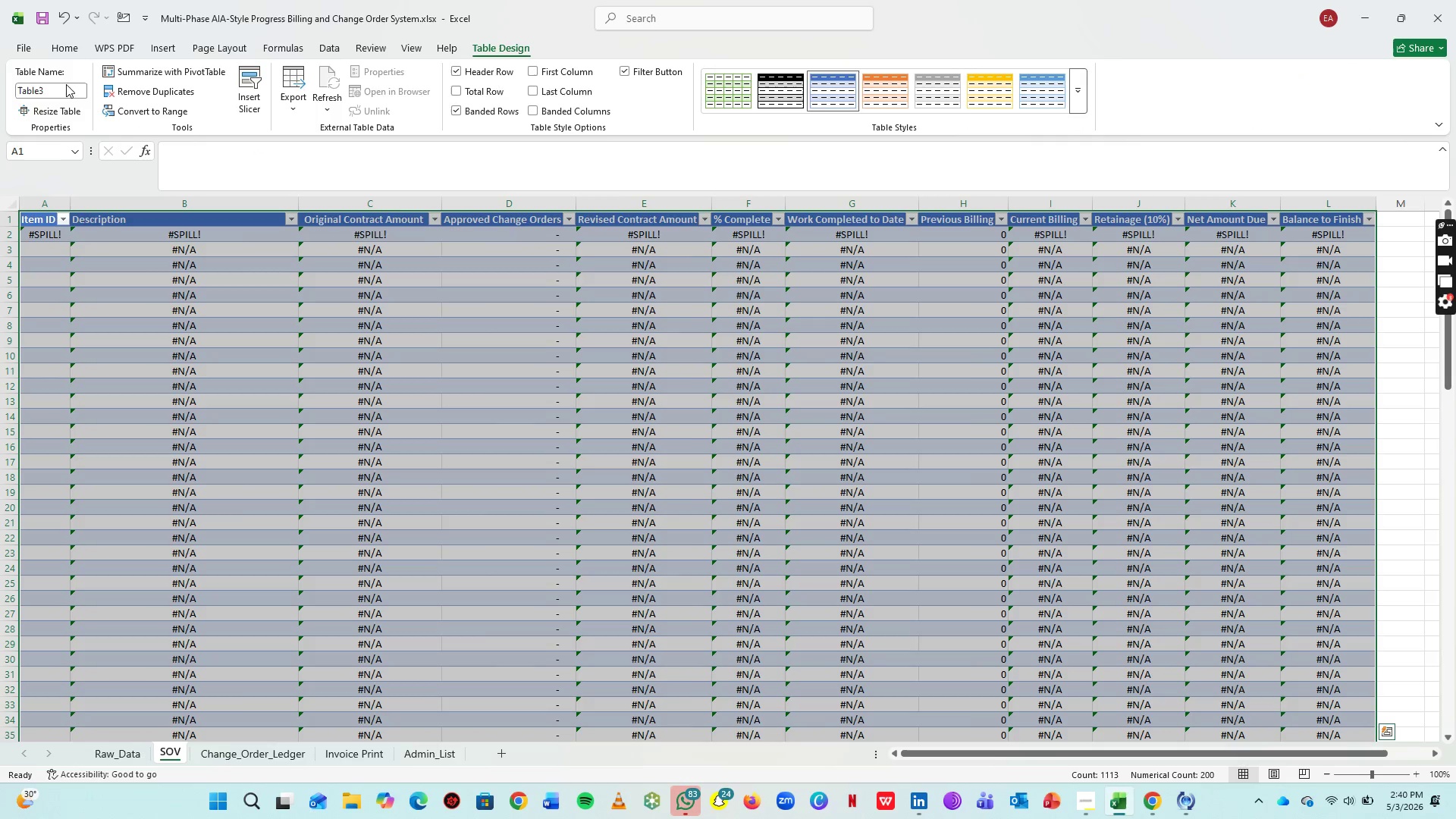 
left_click([66, 87])
 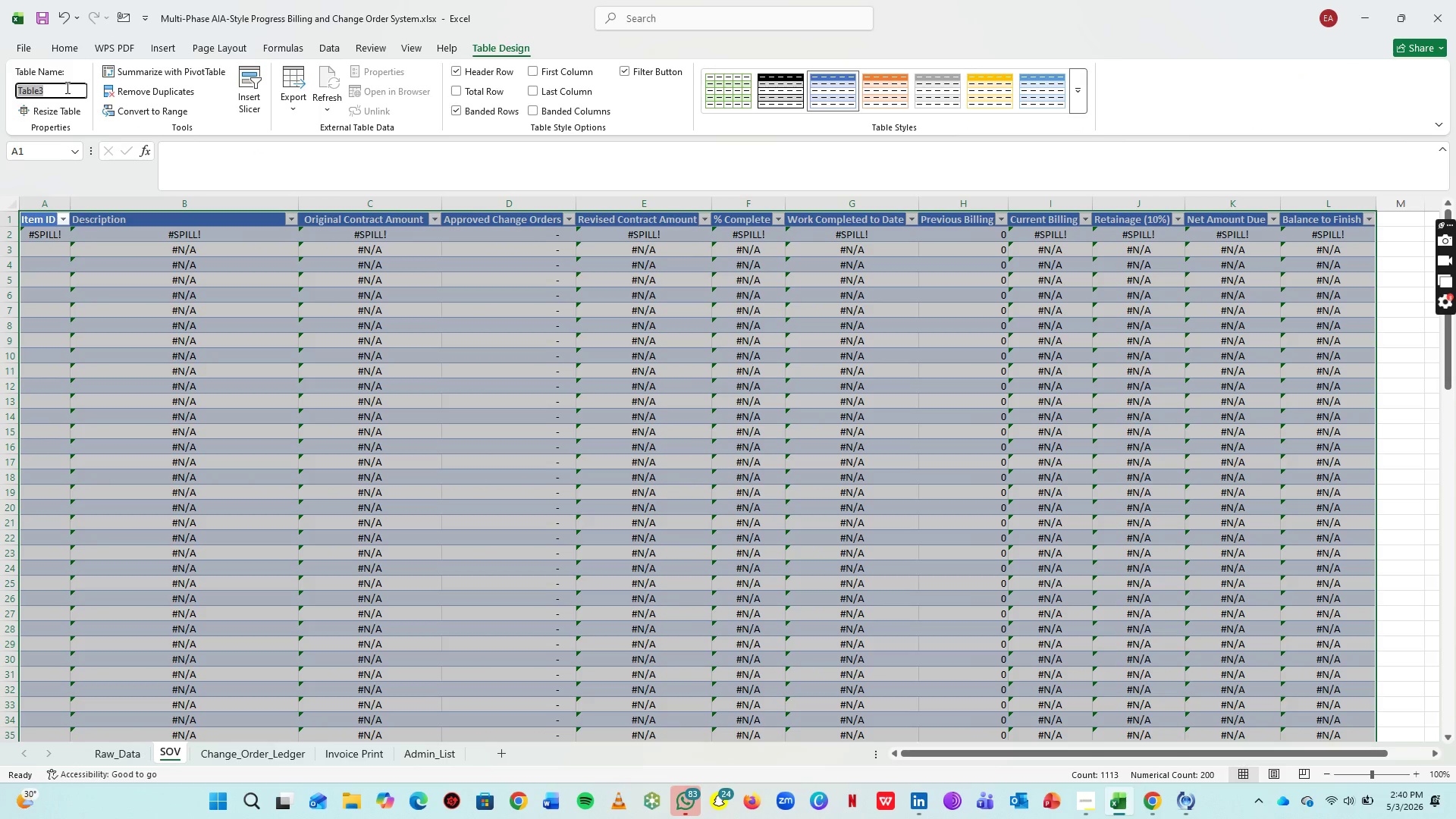 
type(tbl_sov)
 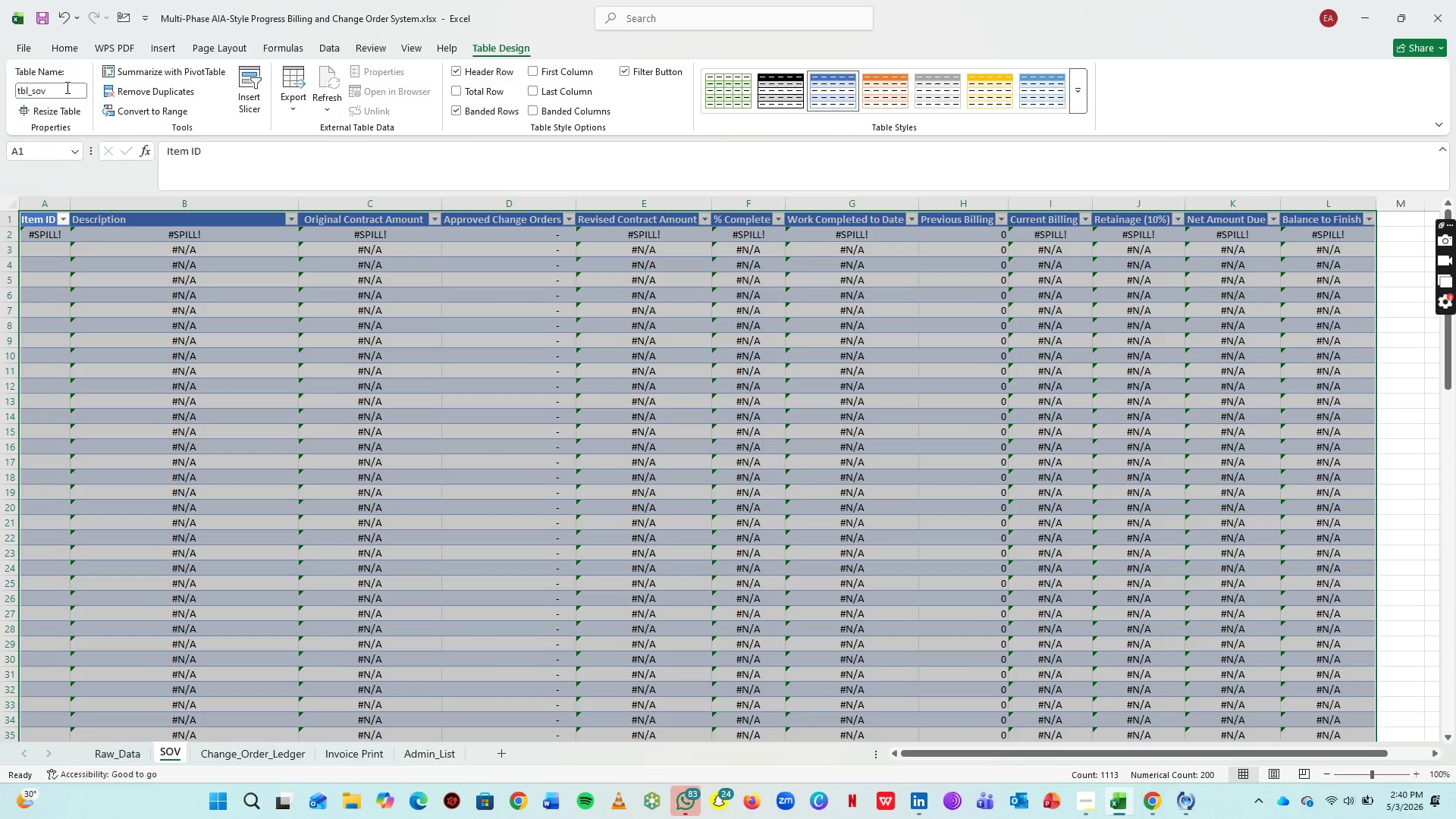 
 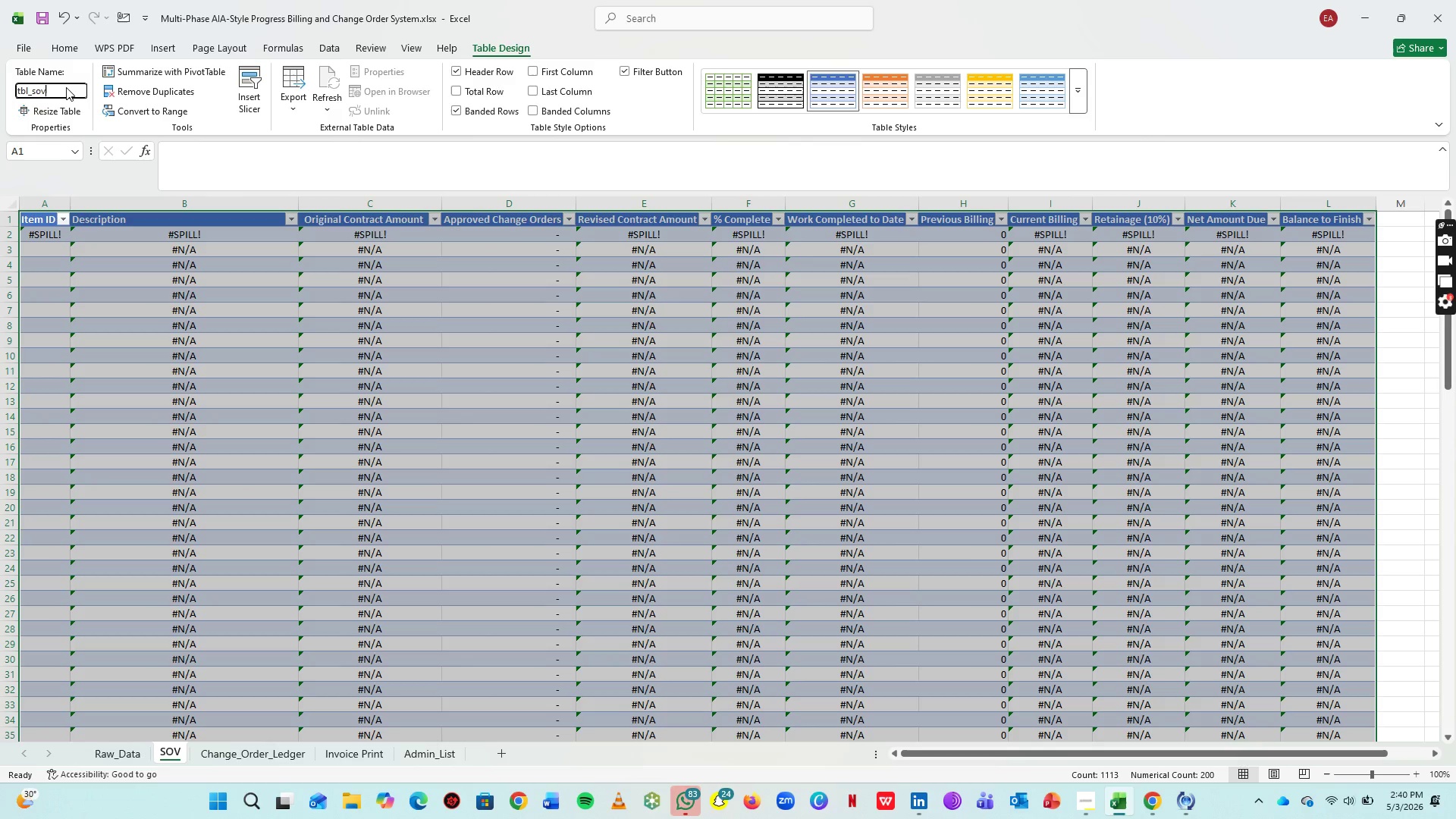 
key(Enter)
 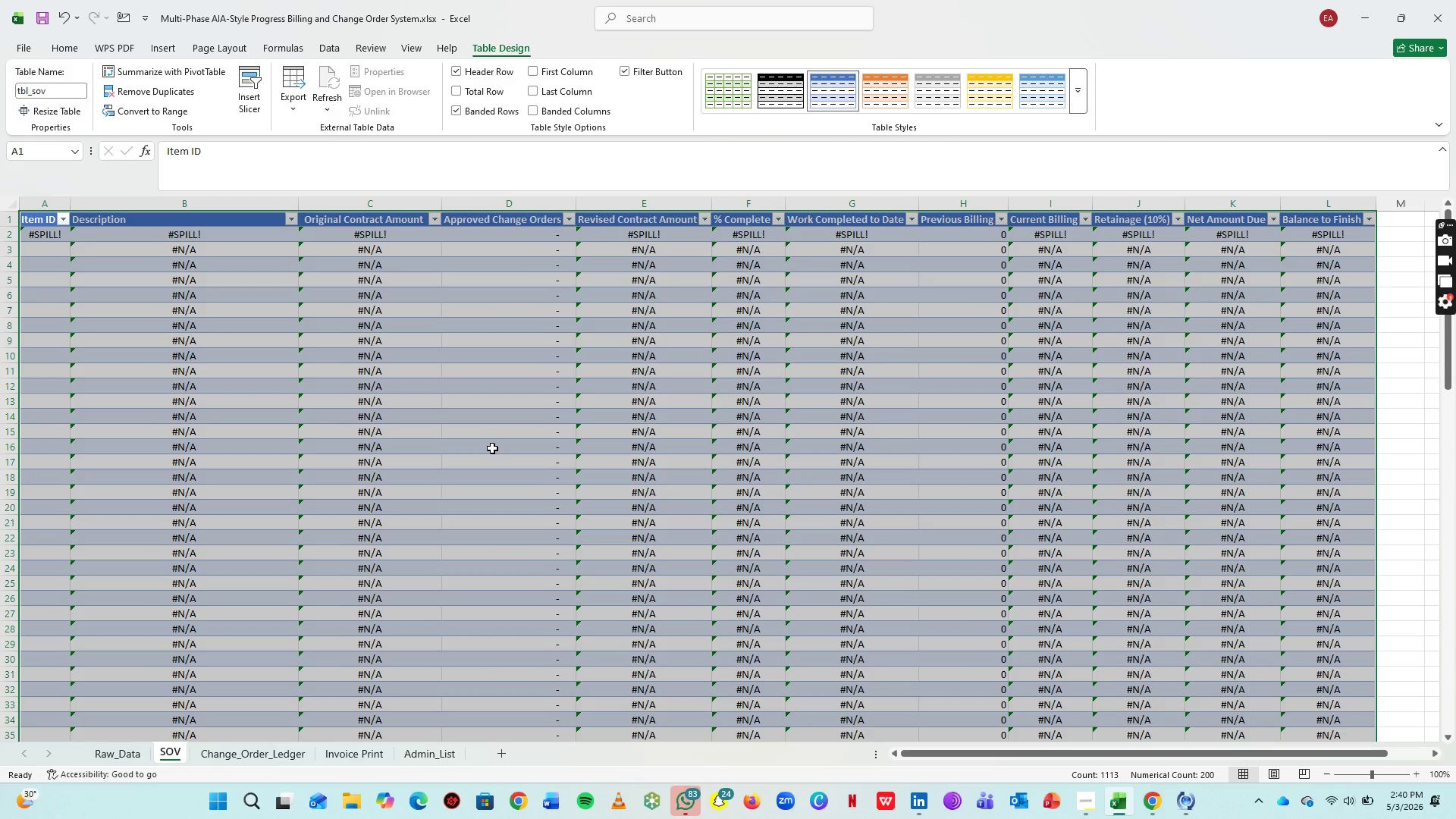 
left_click([492, 448])
 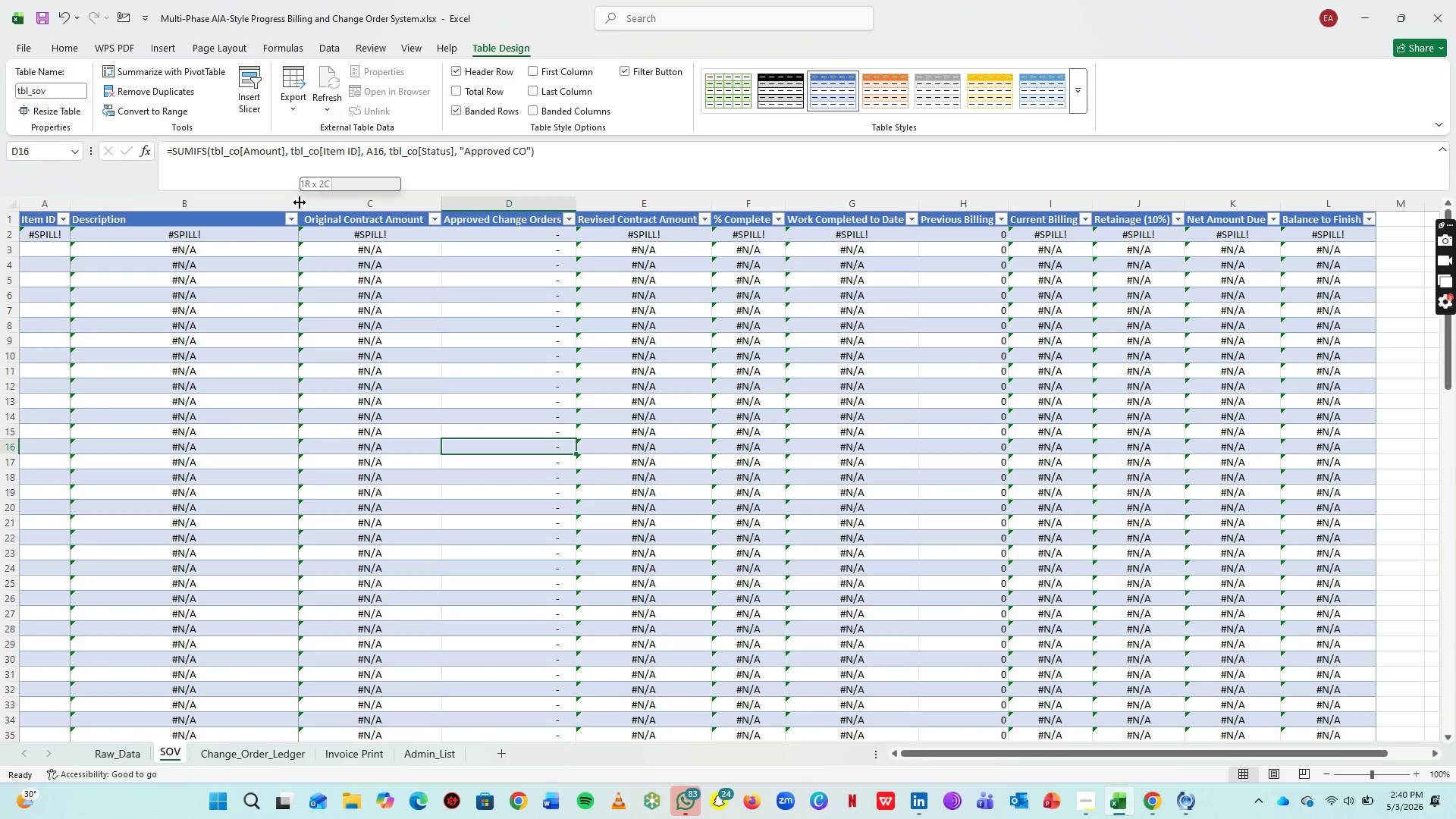 
double_click([300, 202])
 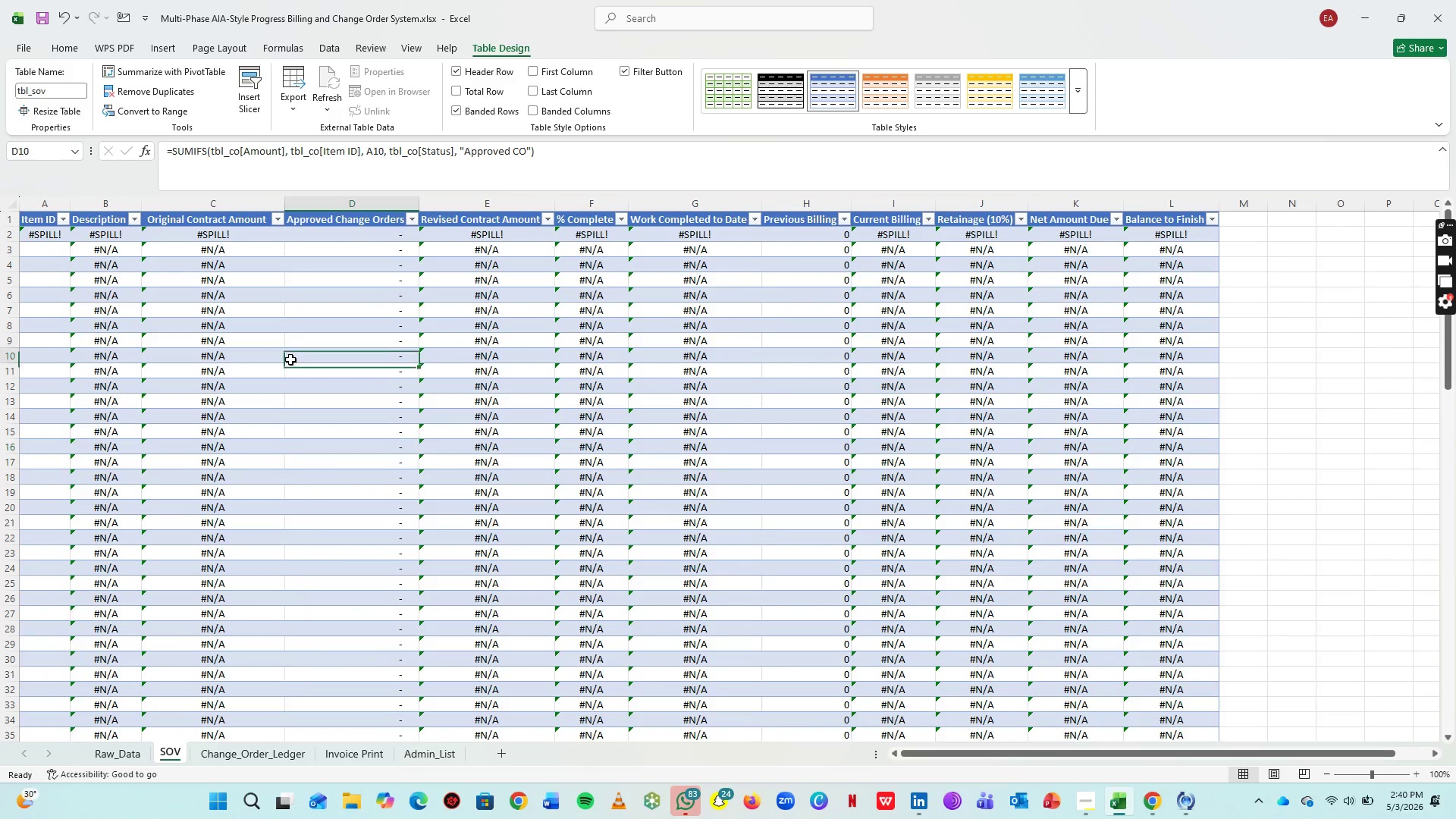 
triple_click([290, 359])
 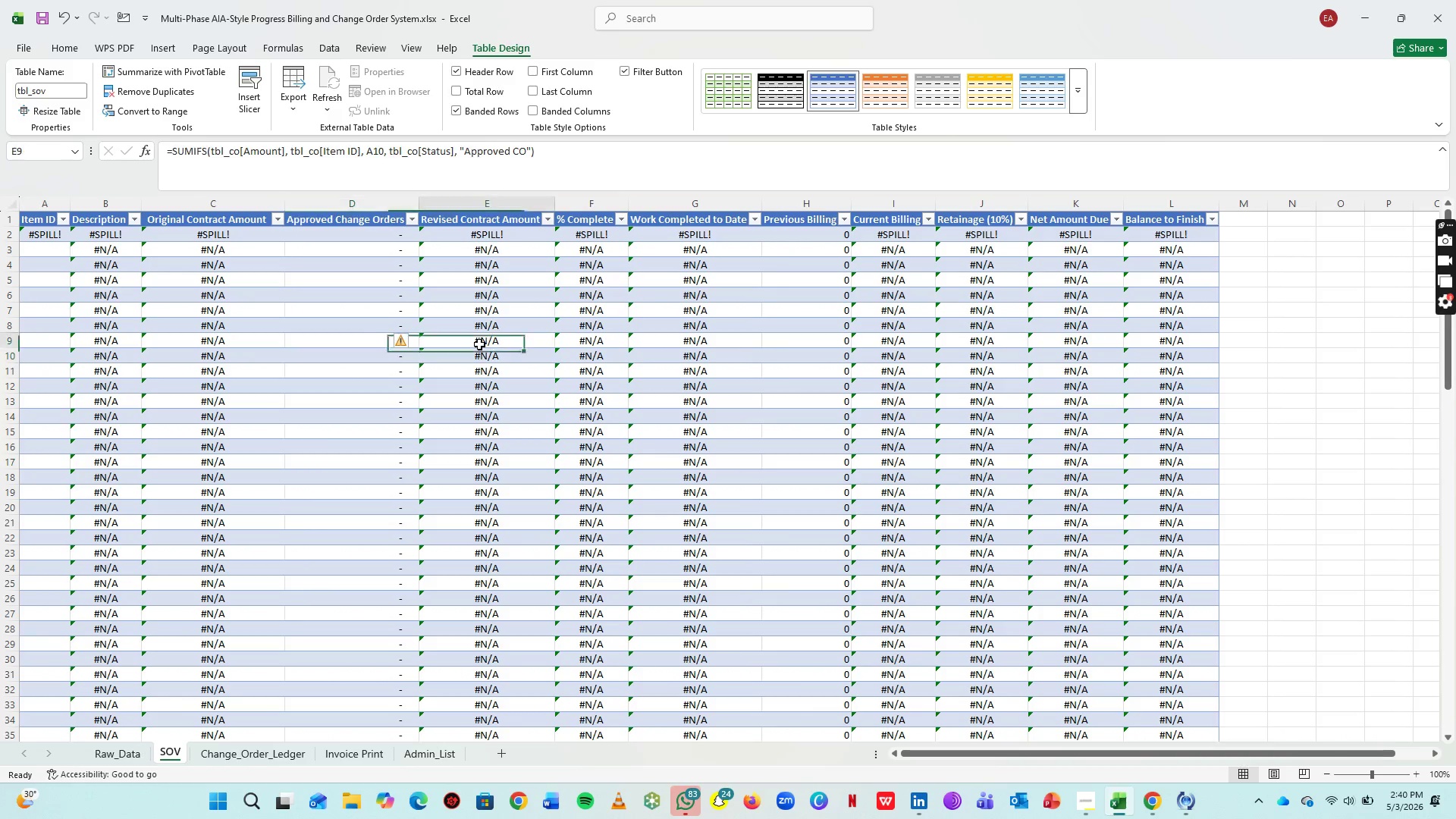 
left_click([479, 344])
 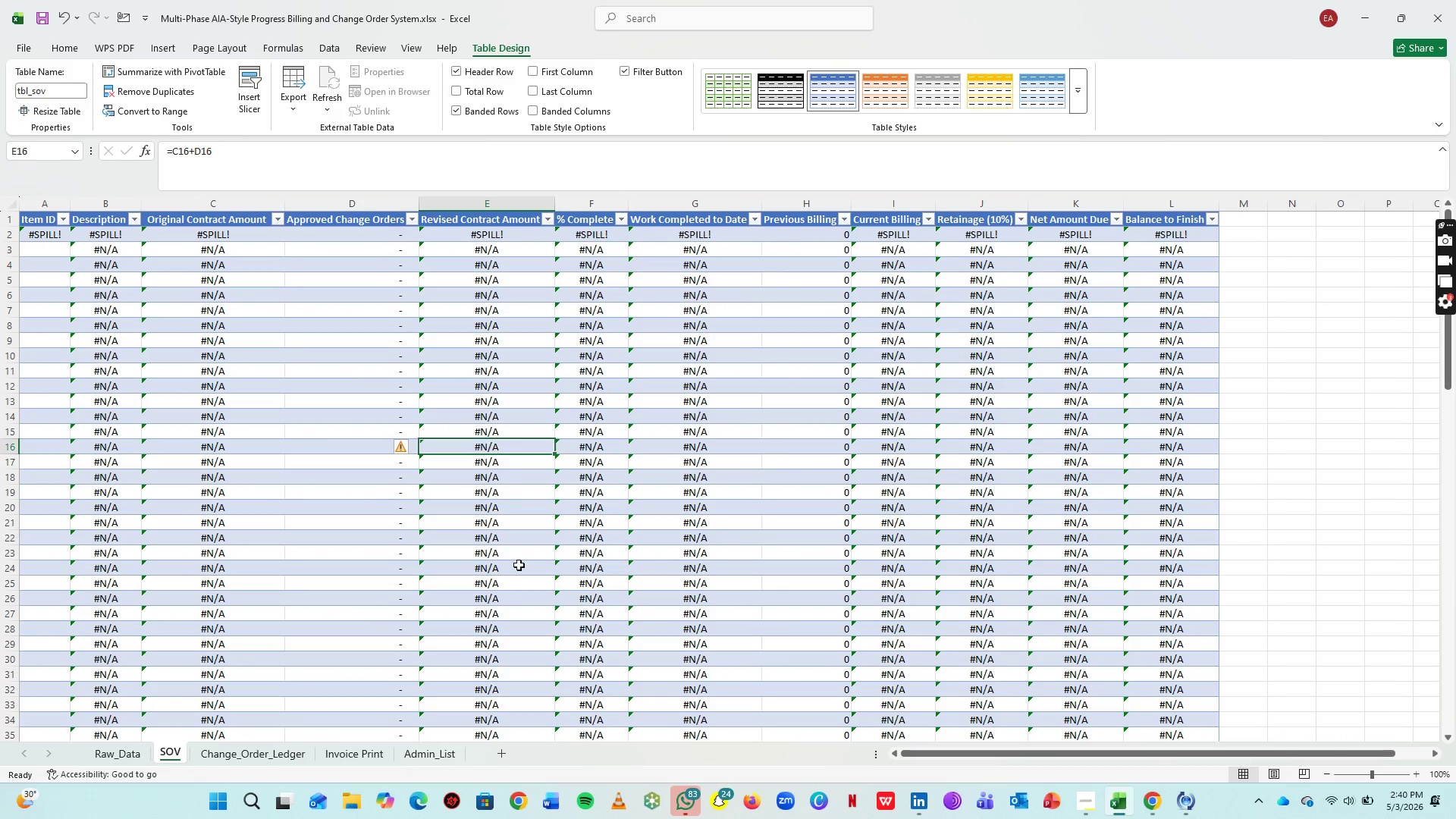 
double_click([523, 569])
 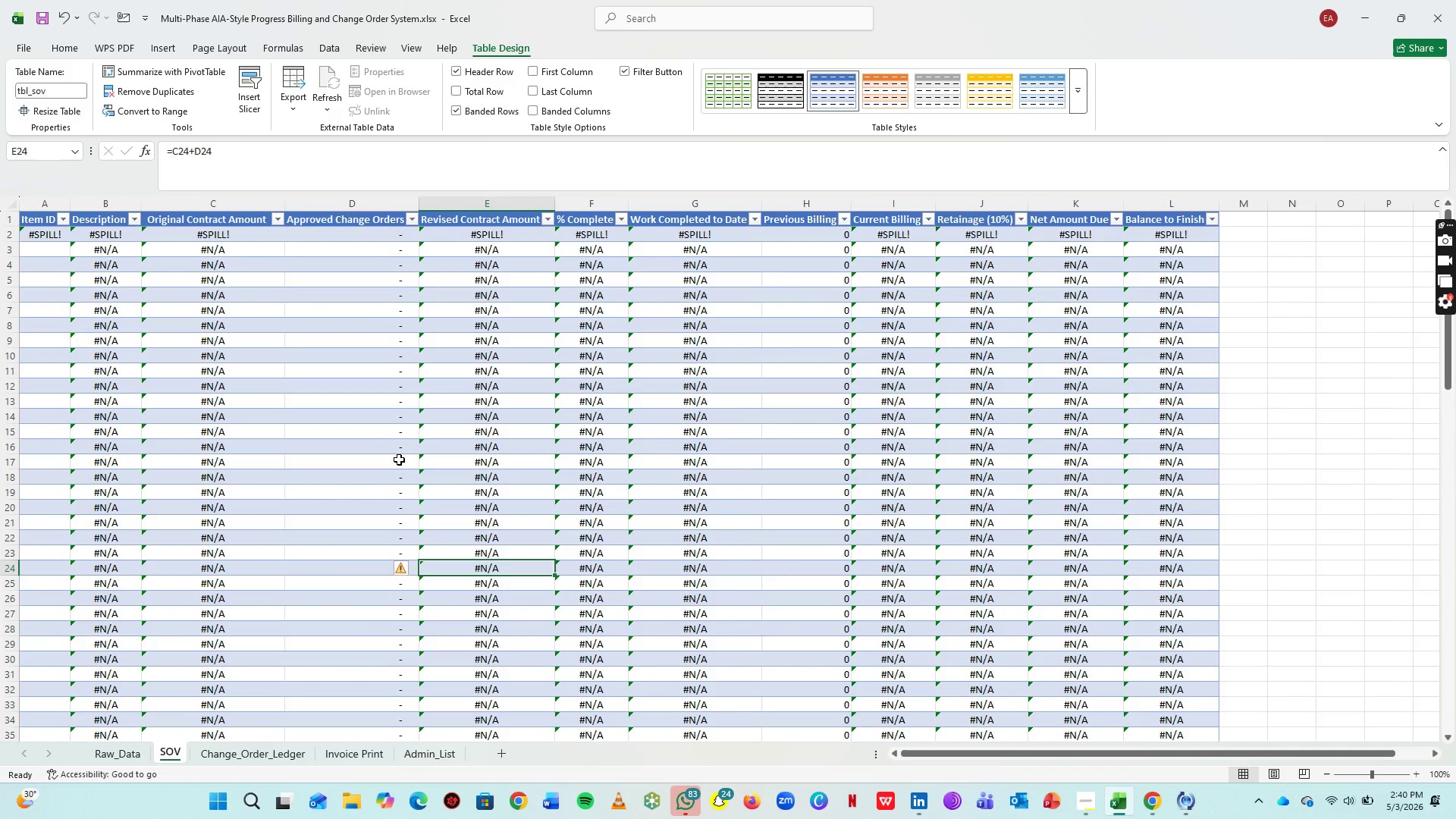 
triple_click([383, 439])
 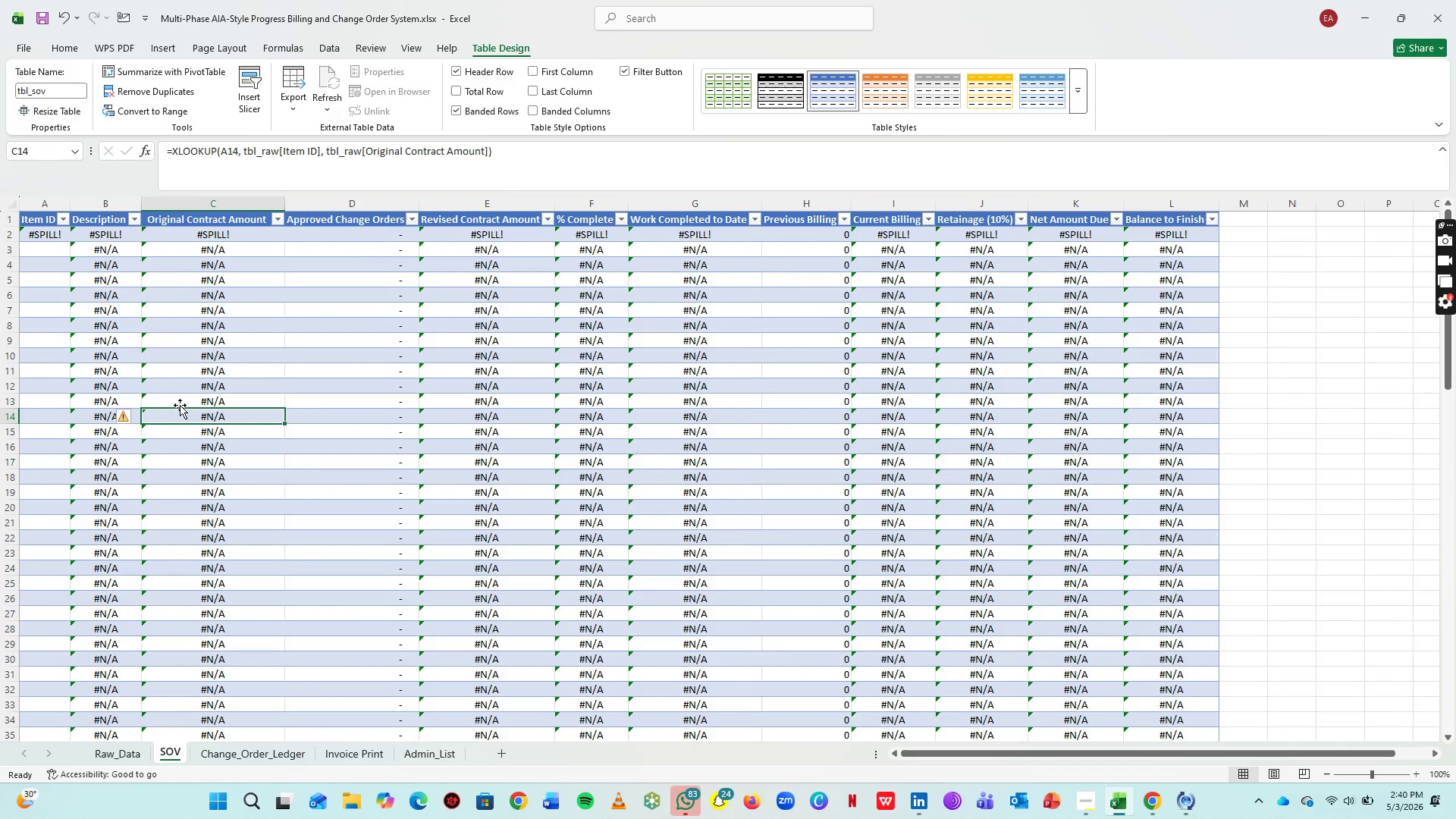 
double_click([176, 401])
 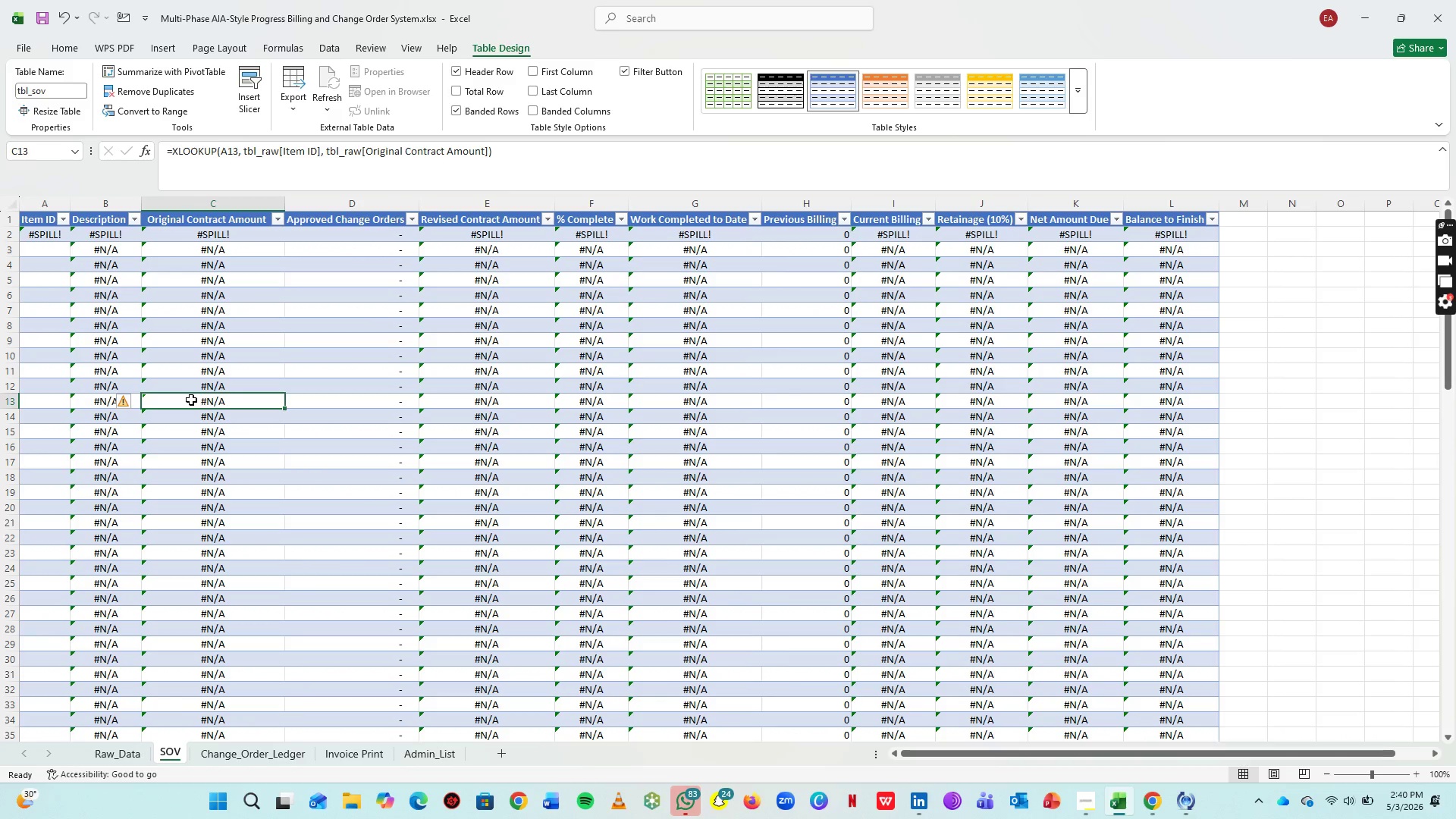 
key(Control+Z)
 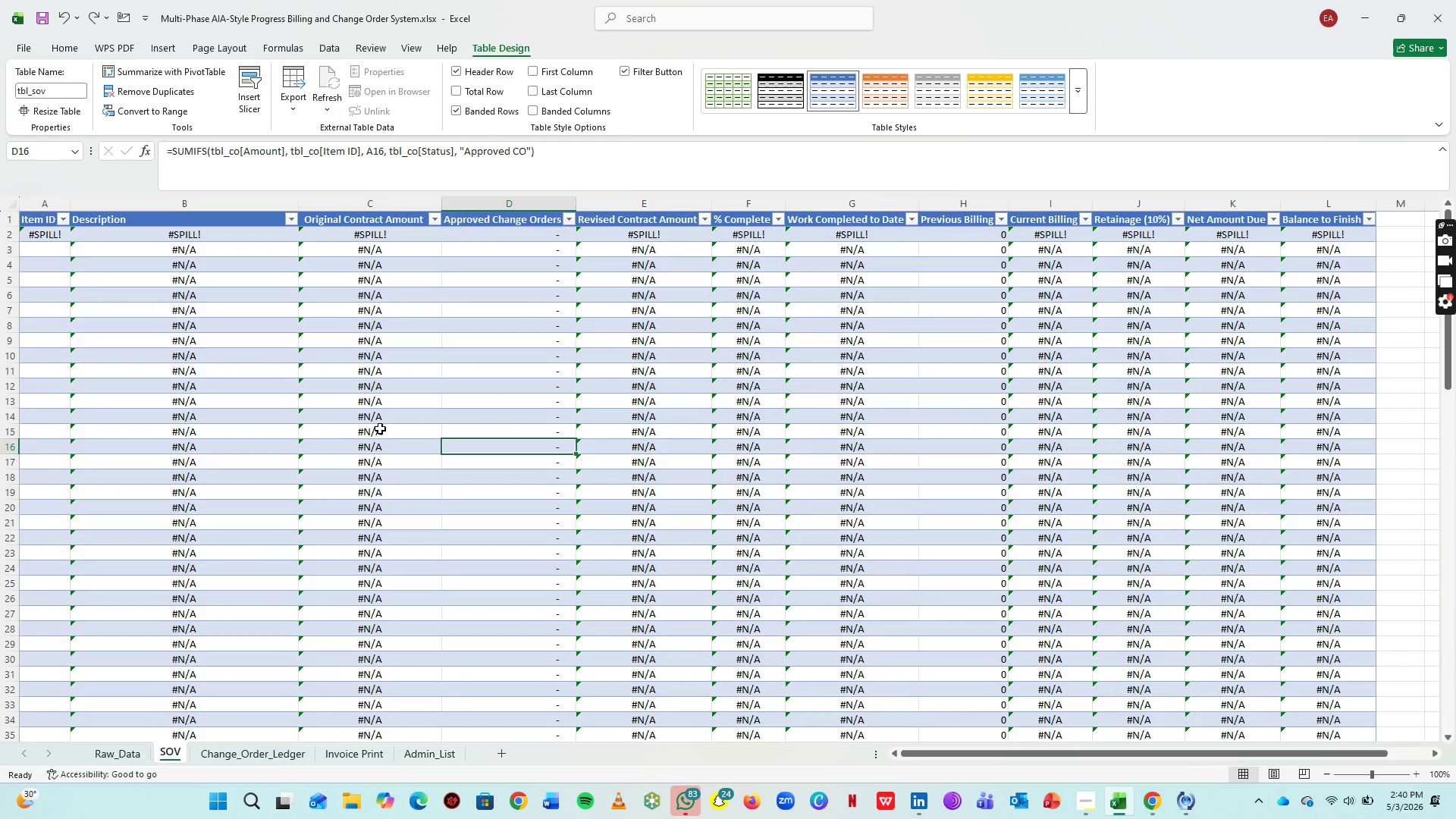 
key(Control+Z)
 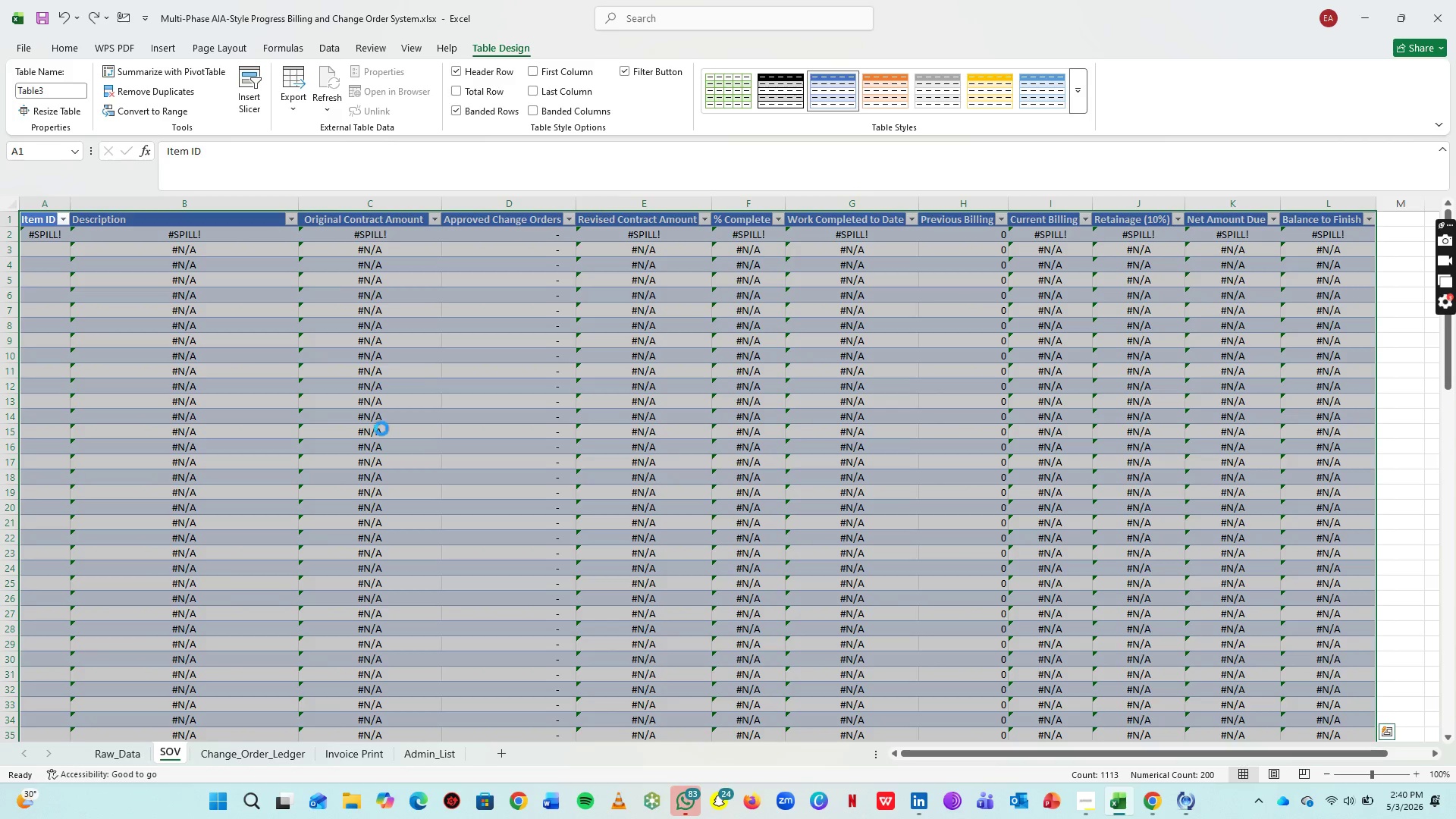 
key(Control+Z)
 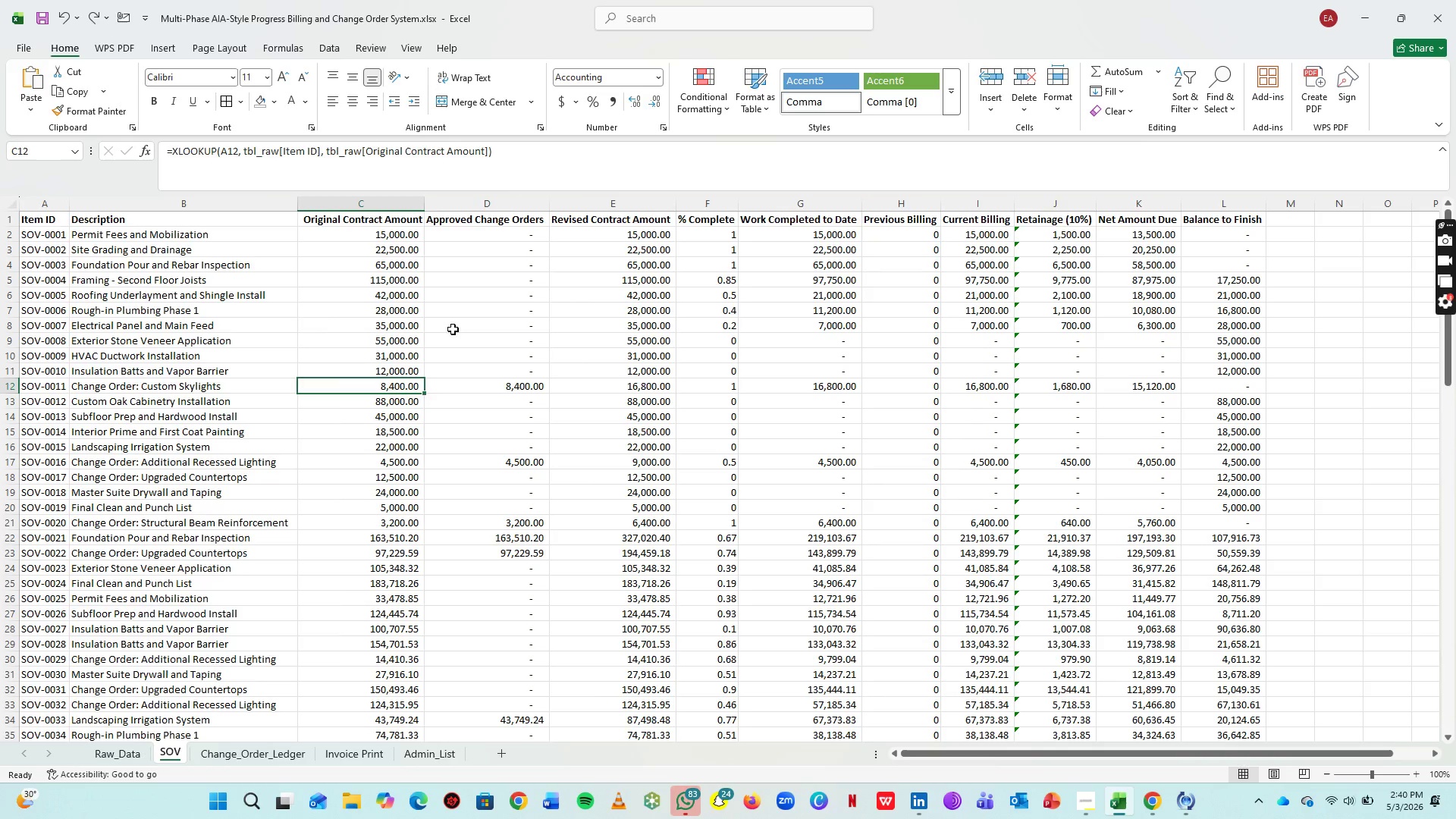 
left_click([216, 333])
 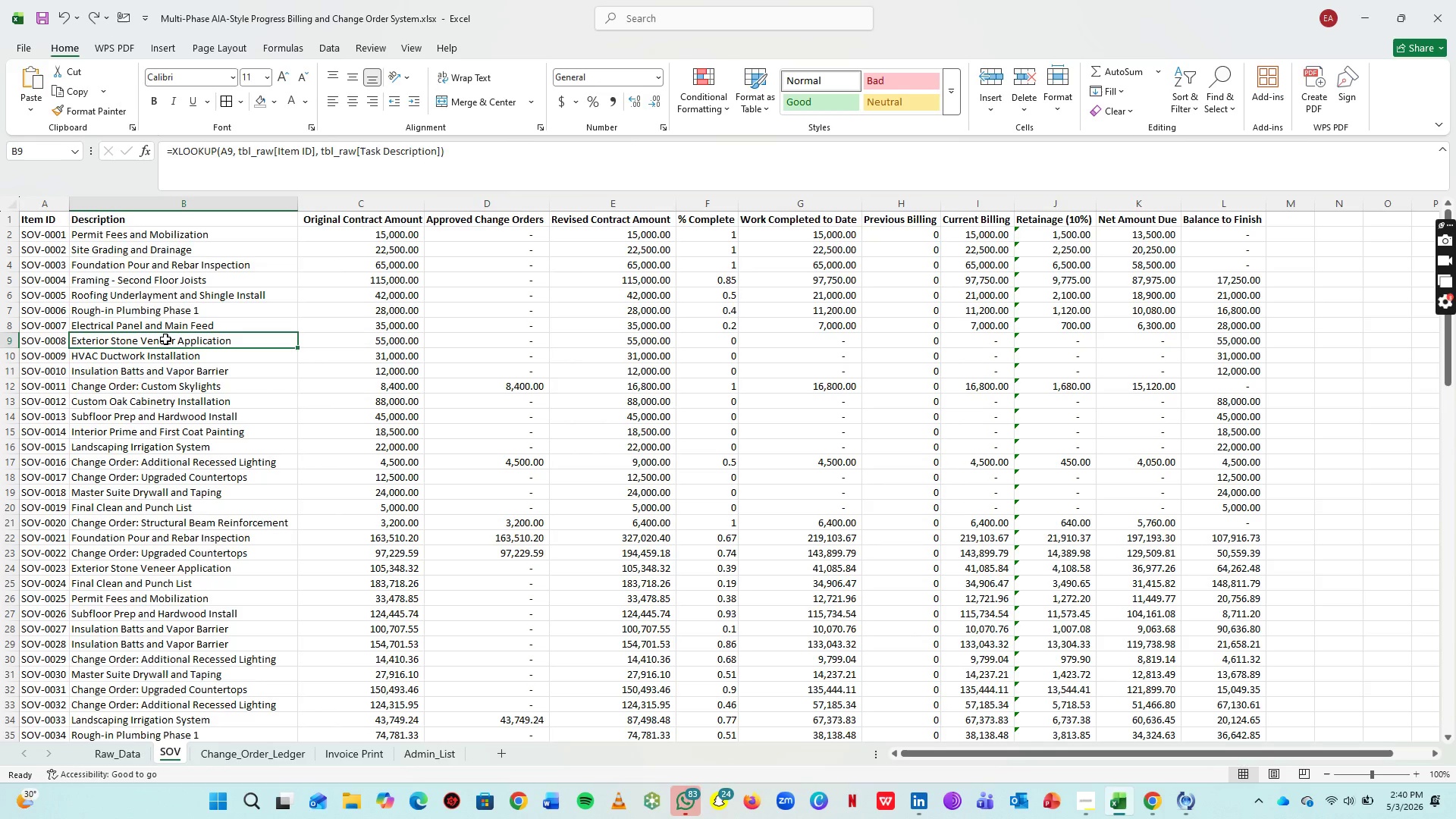 
left_click_drag(start_coordinate=[165, 338], to_coordinate=[161, 363])
 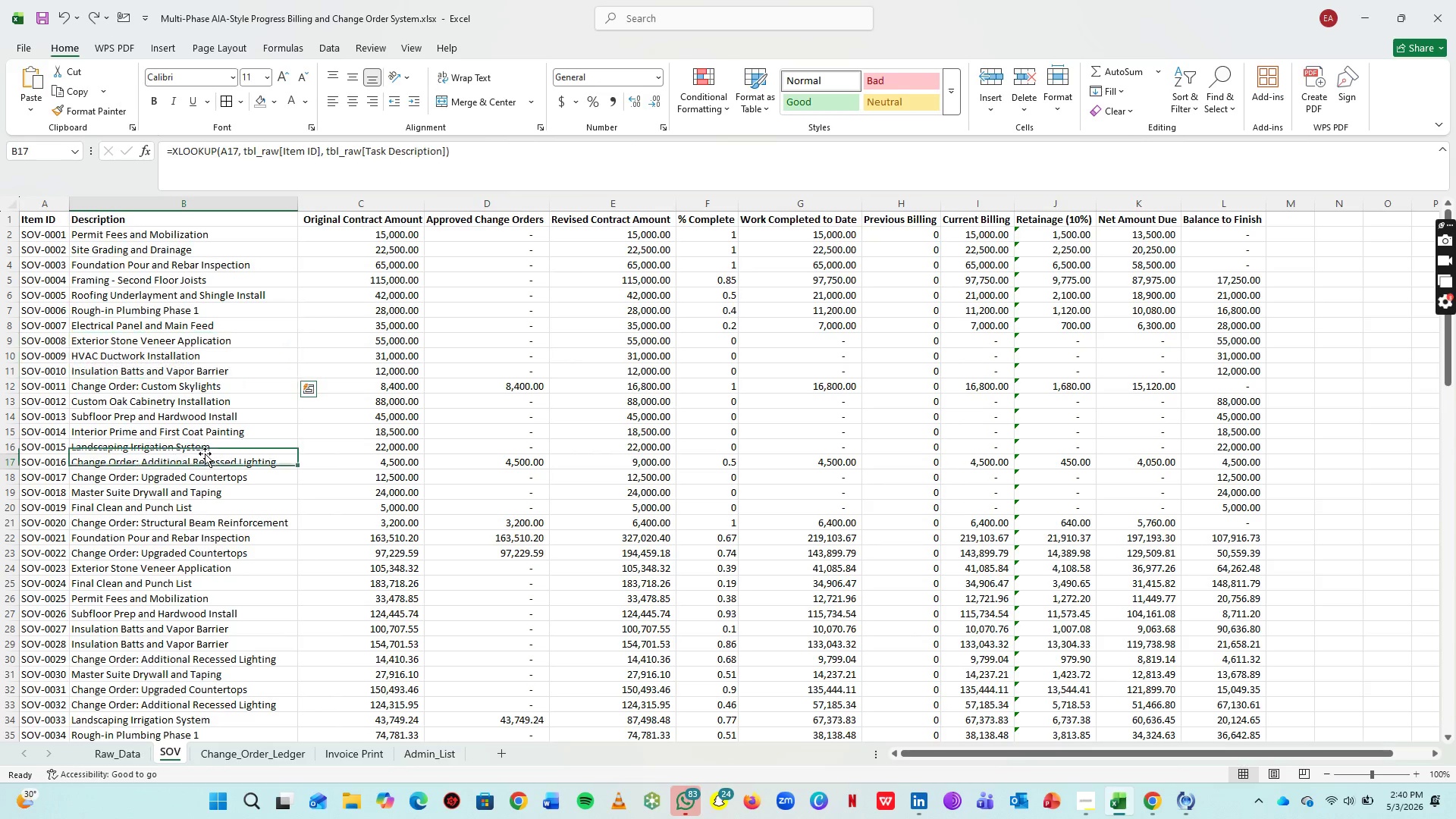 
triple_click([177, 460])
 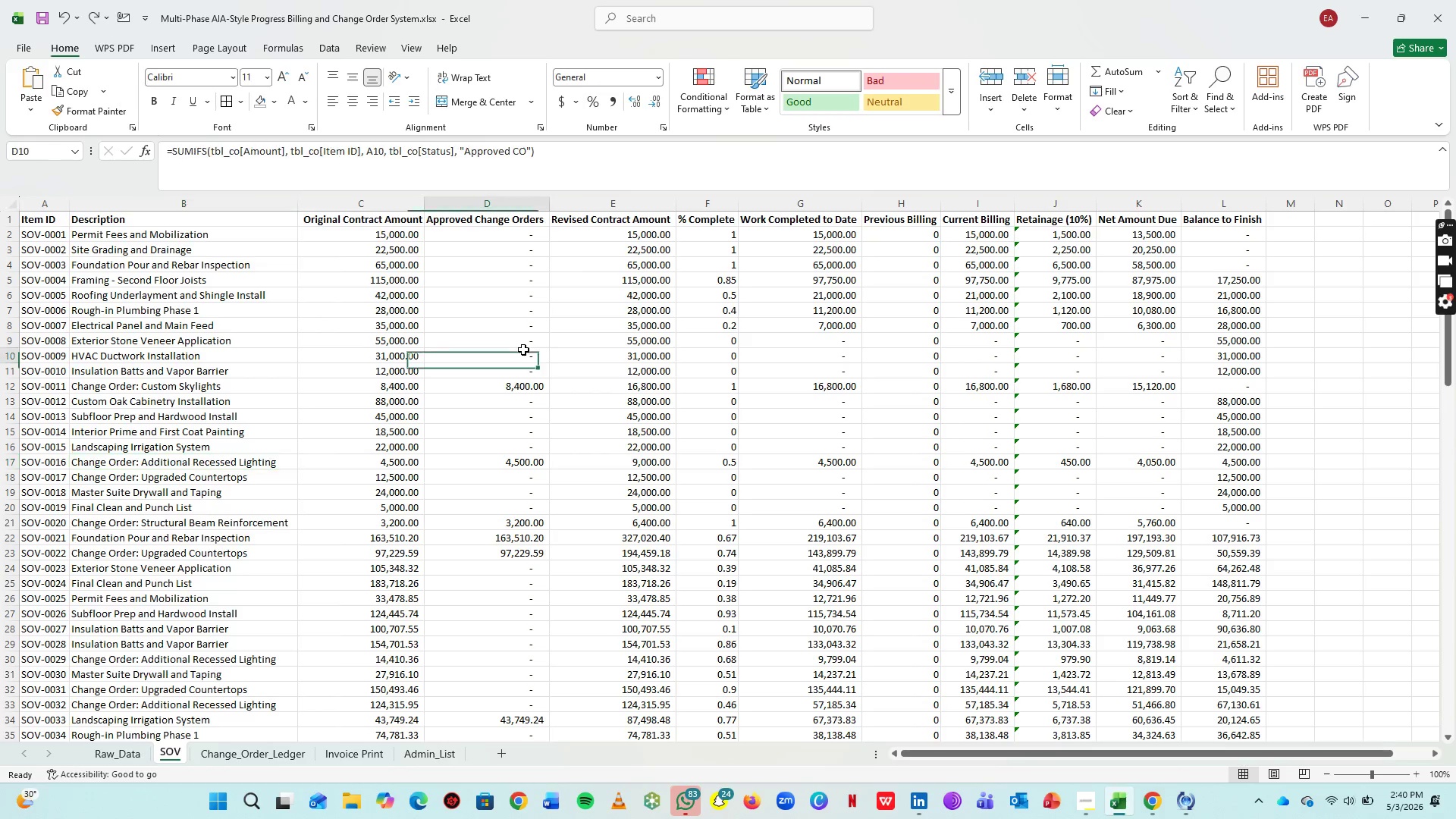 
triple_click([523, 350])
 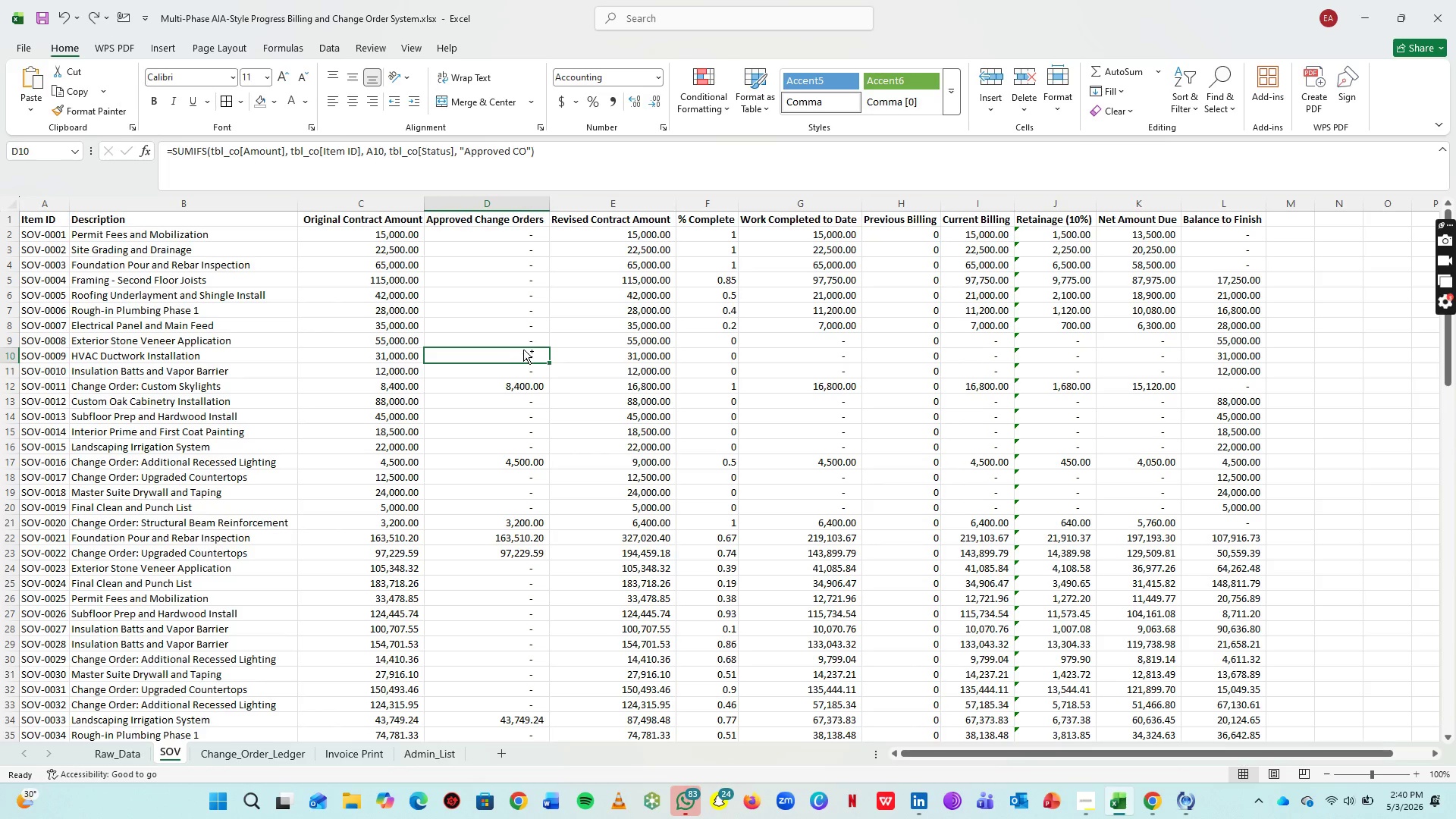 
key(Control+S)
 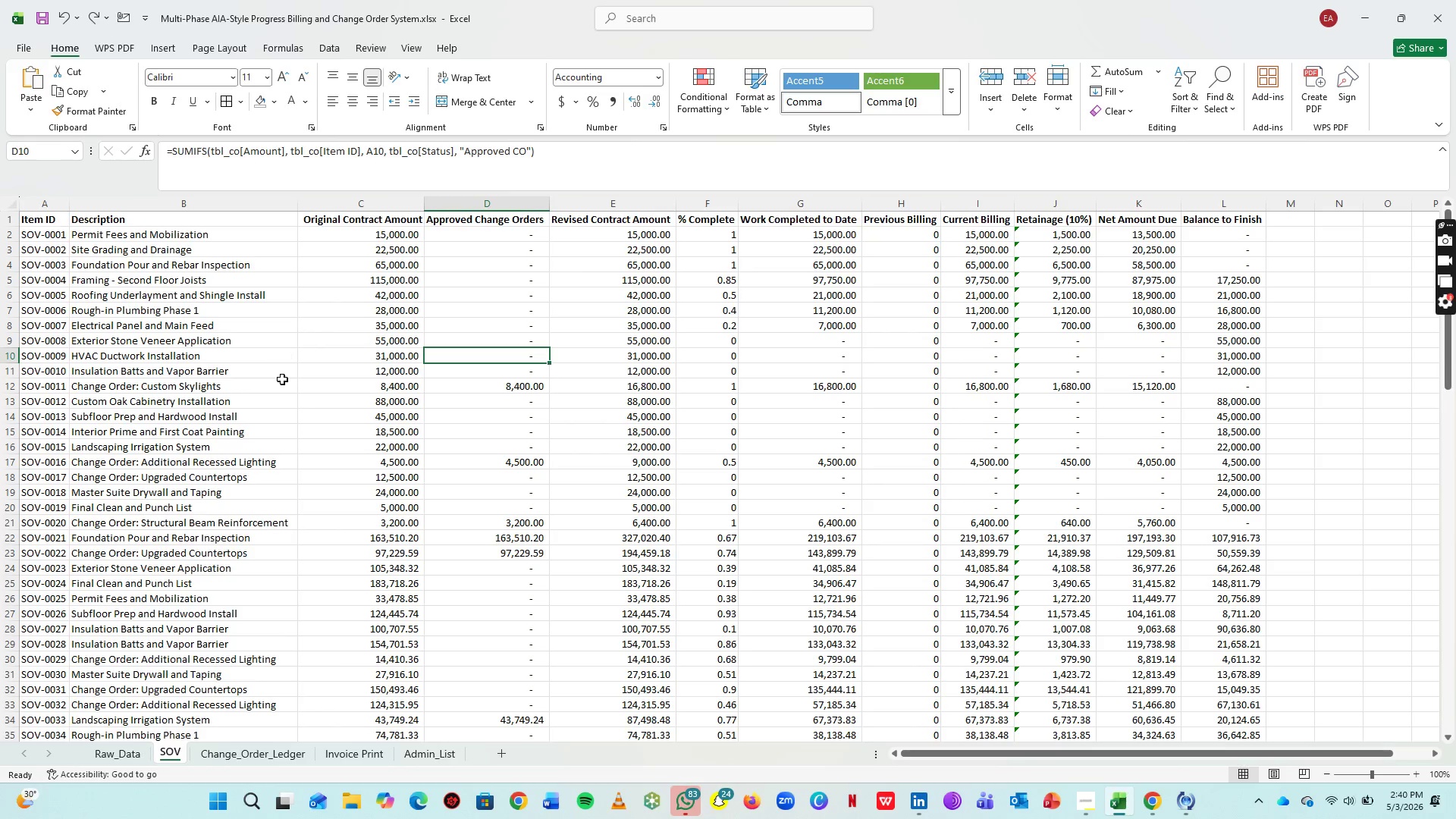 
scroll: coordinate [149, 289], scroll_direction: up, amount: 14.0
 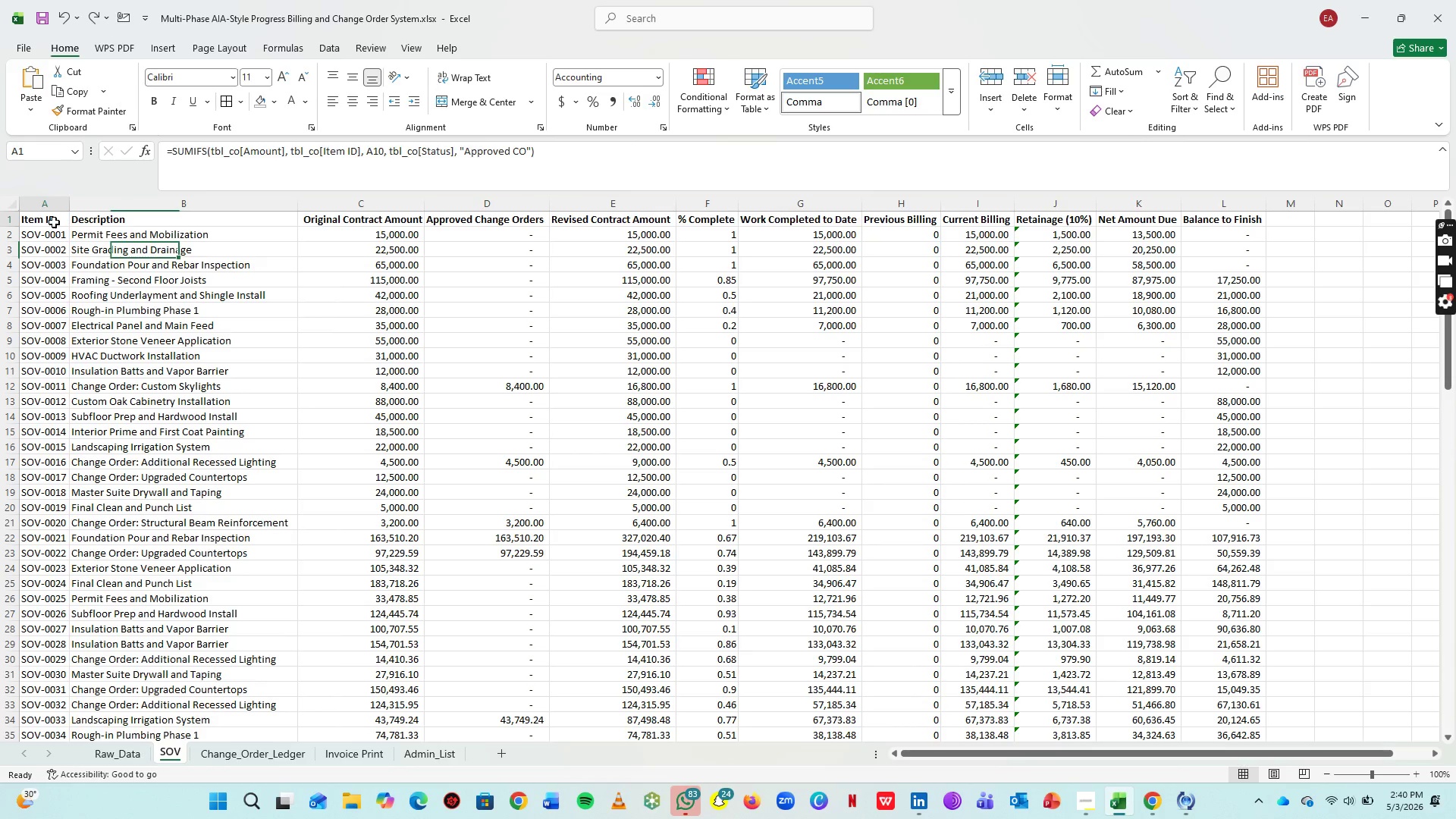 
left_click([54, 222])
 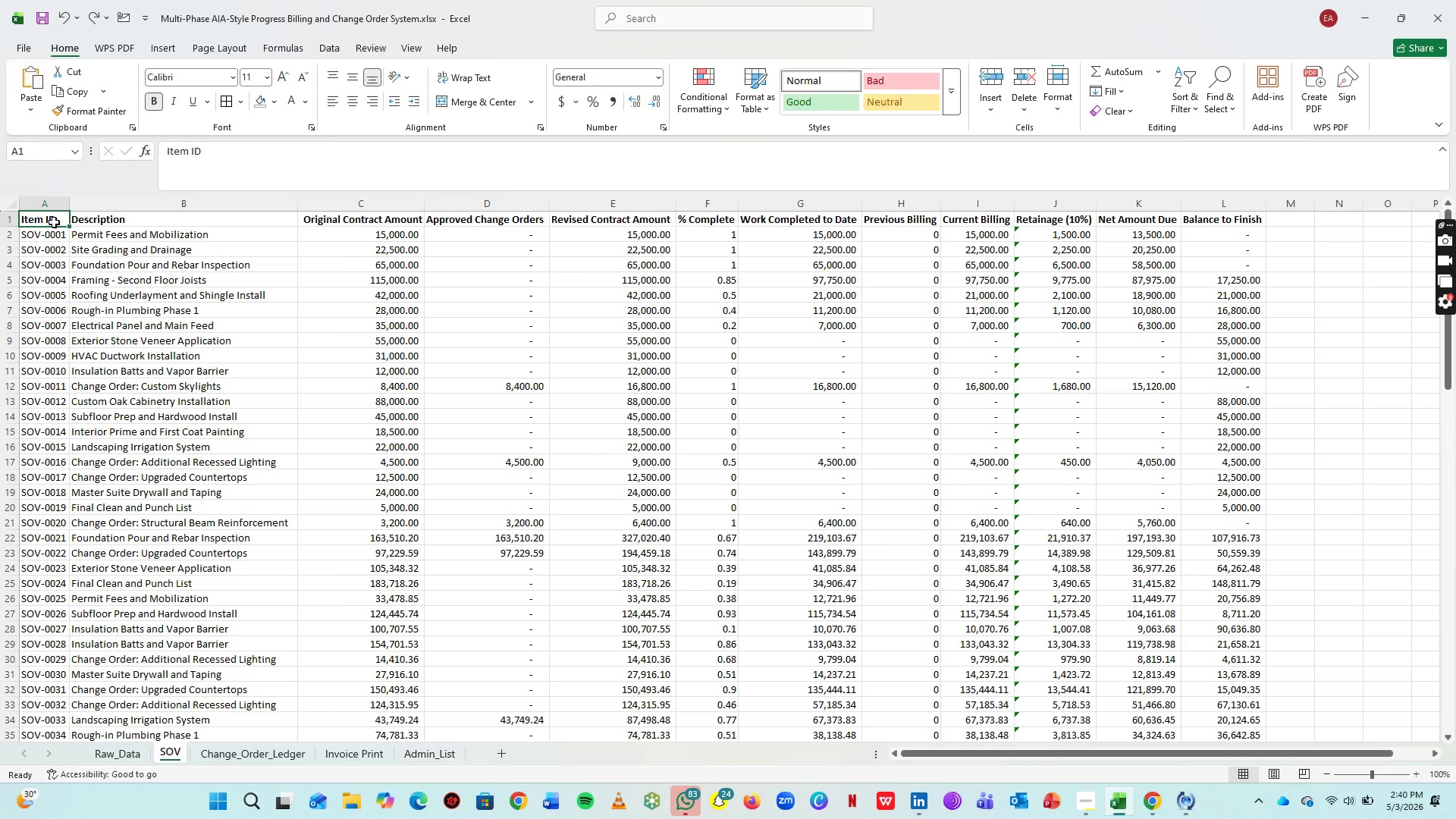 
key(Control+Shift+ArrowRight)
 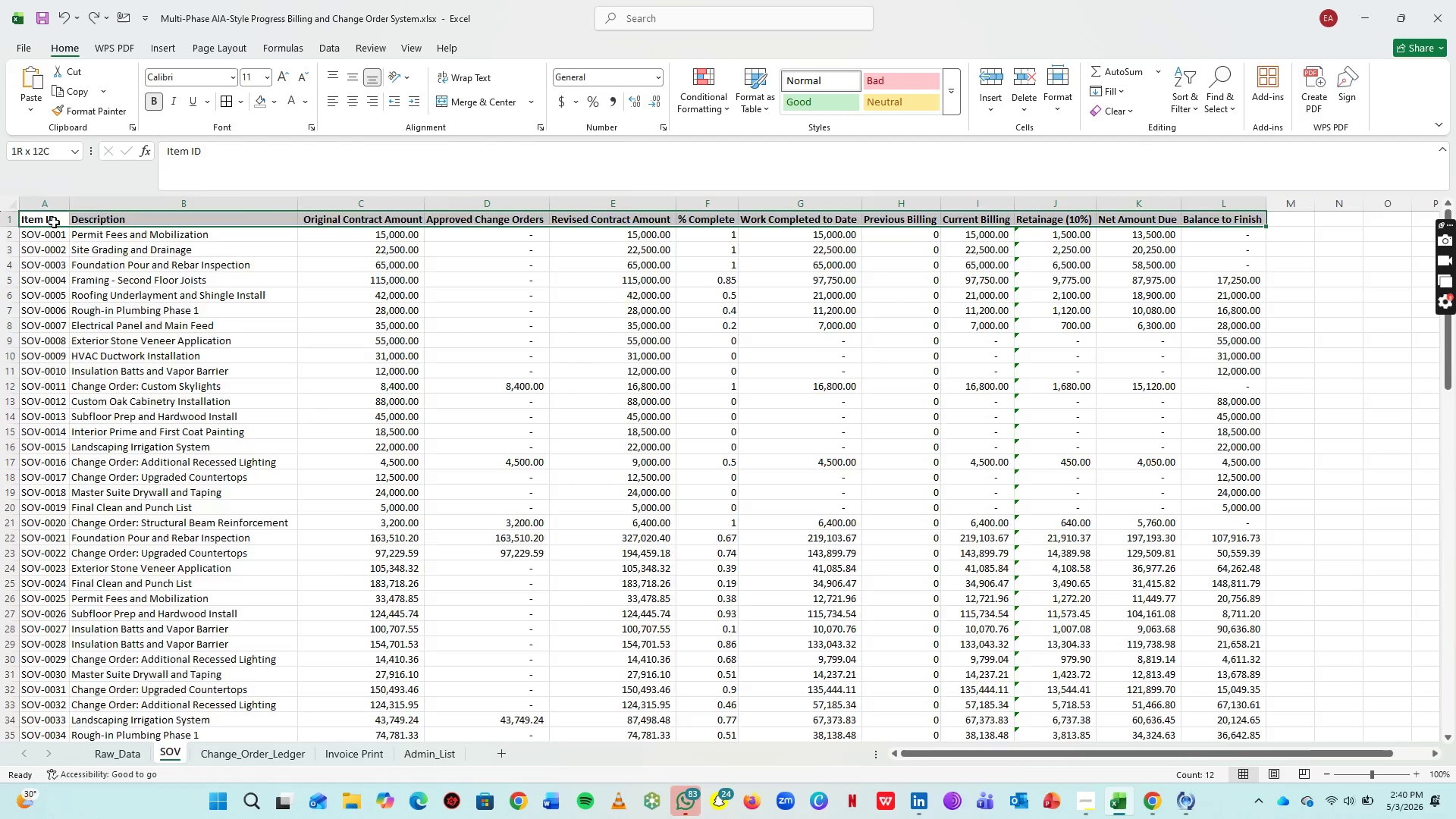 
key(Control+Shift+ArrowDown)
 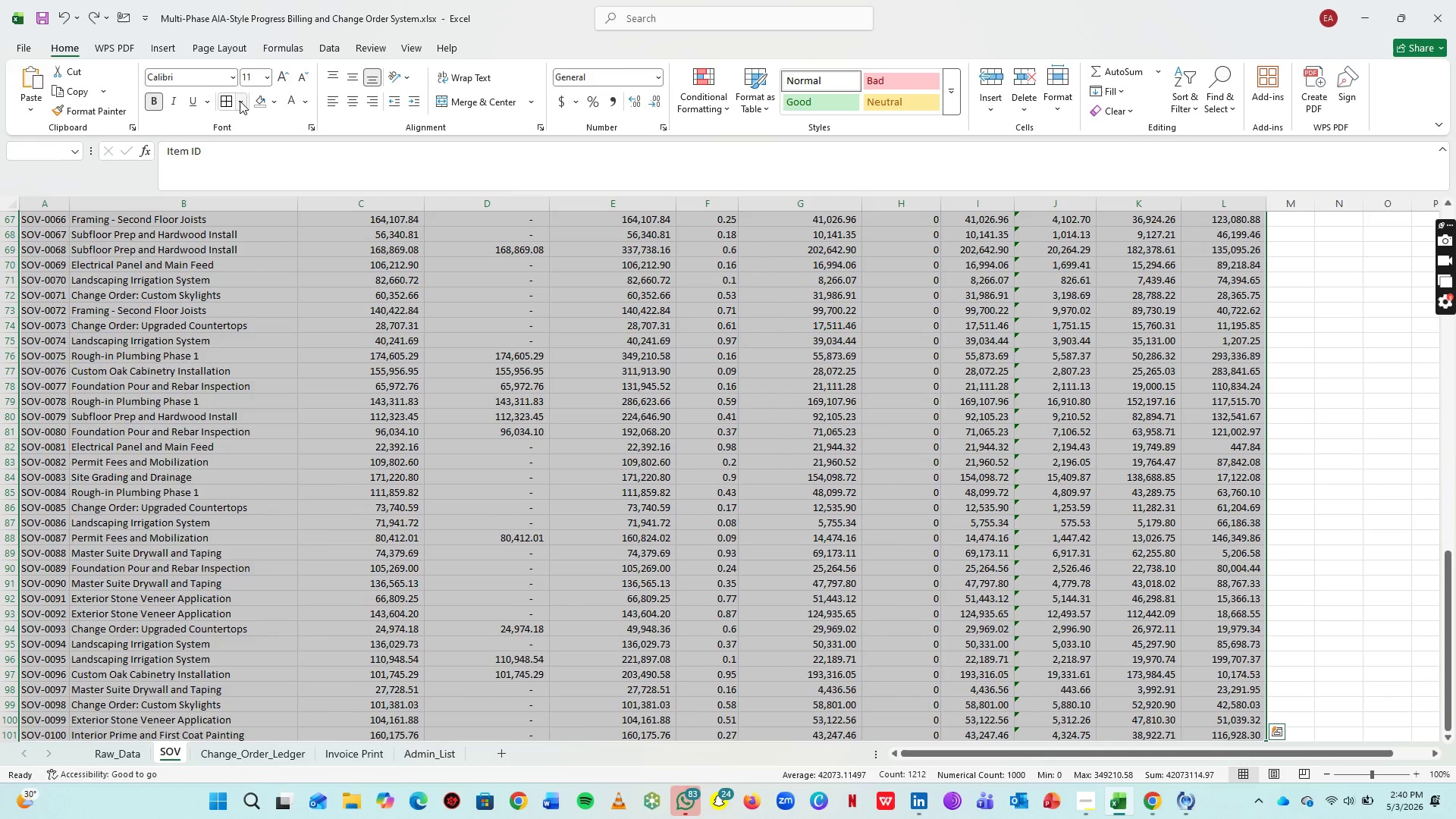 
left_click([222, 96])
 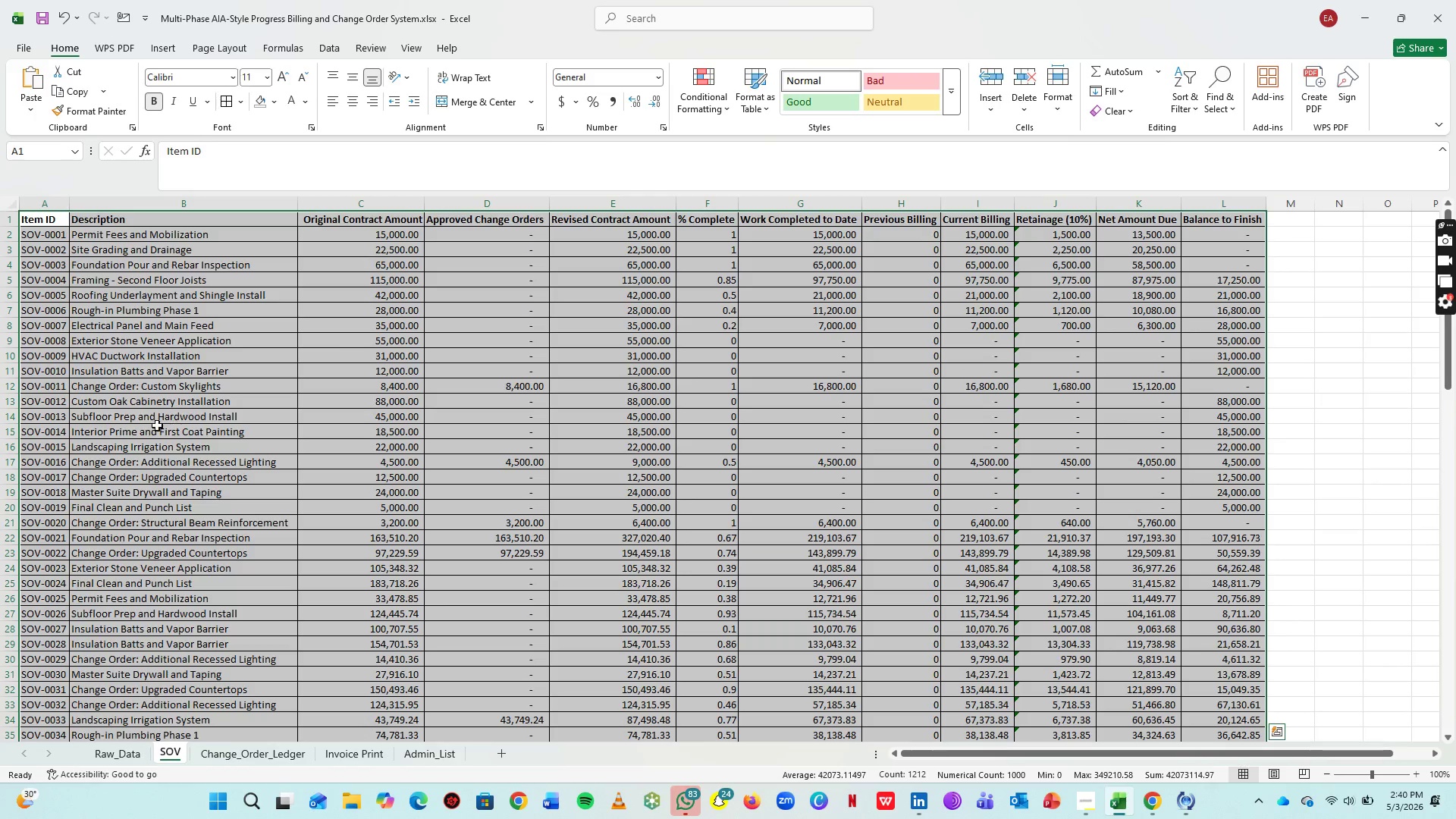 
scroll: coordinate [71, 248], scroll_direction: up, amount: 13.0
 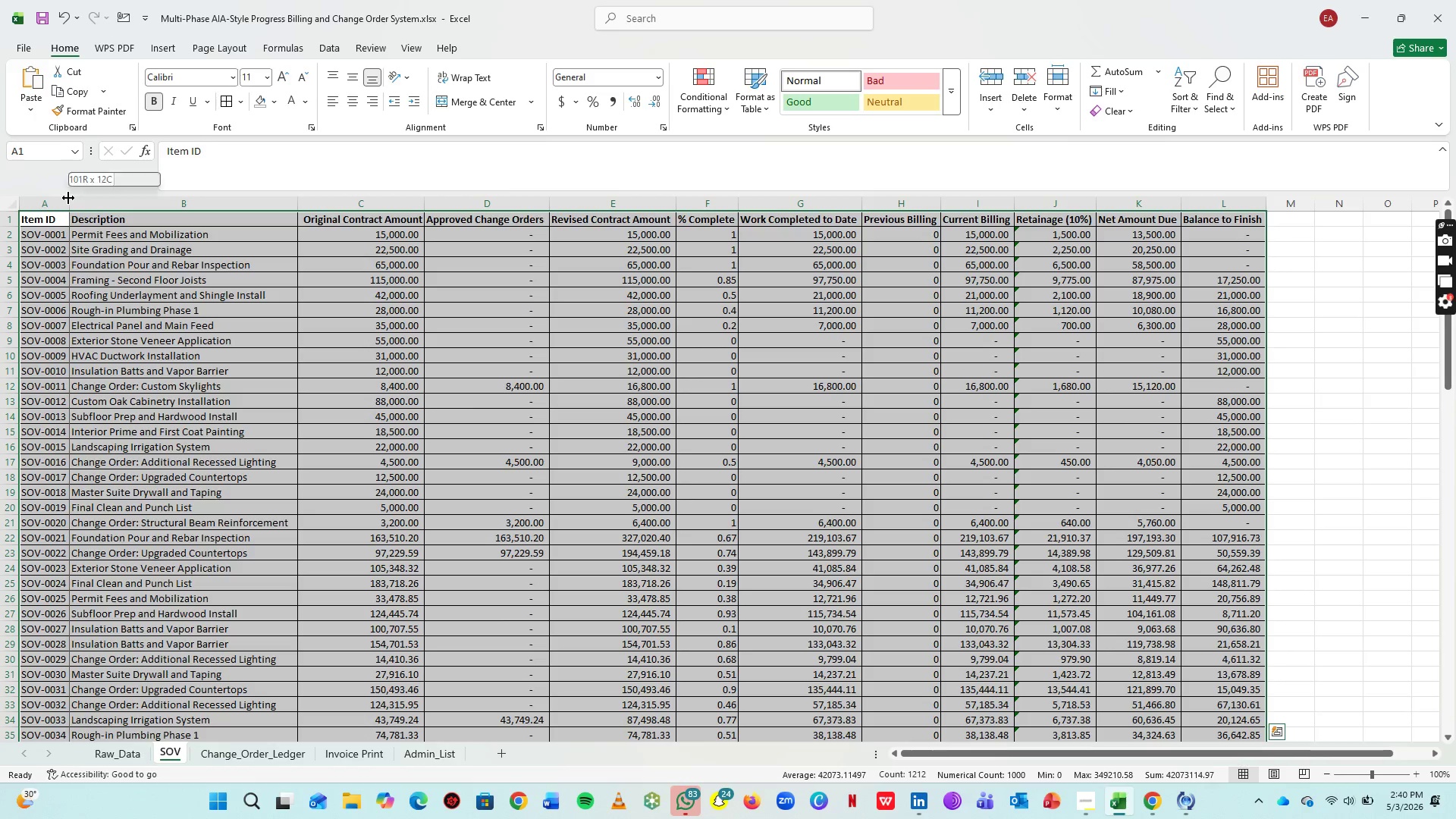 
double_click([68, 198])
 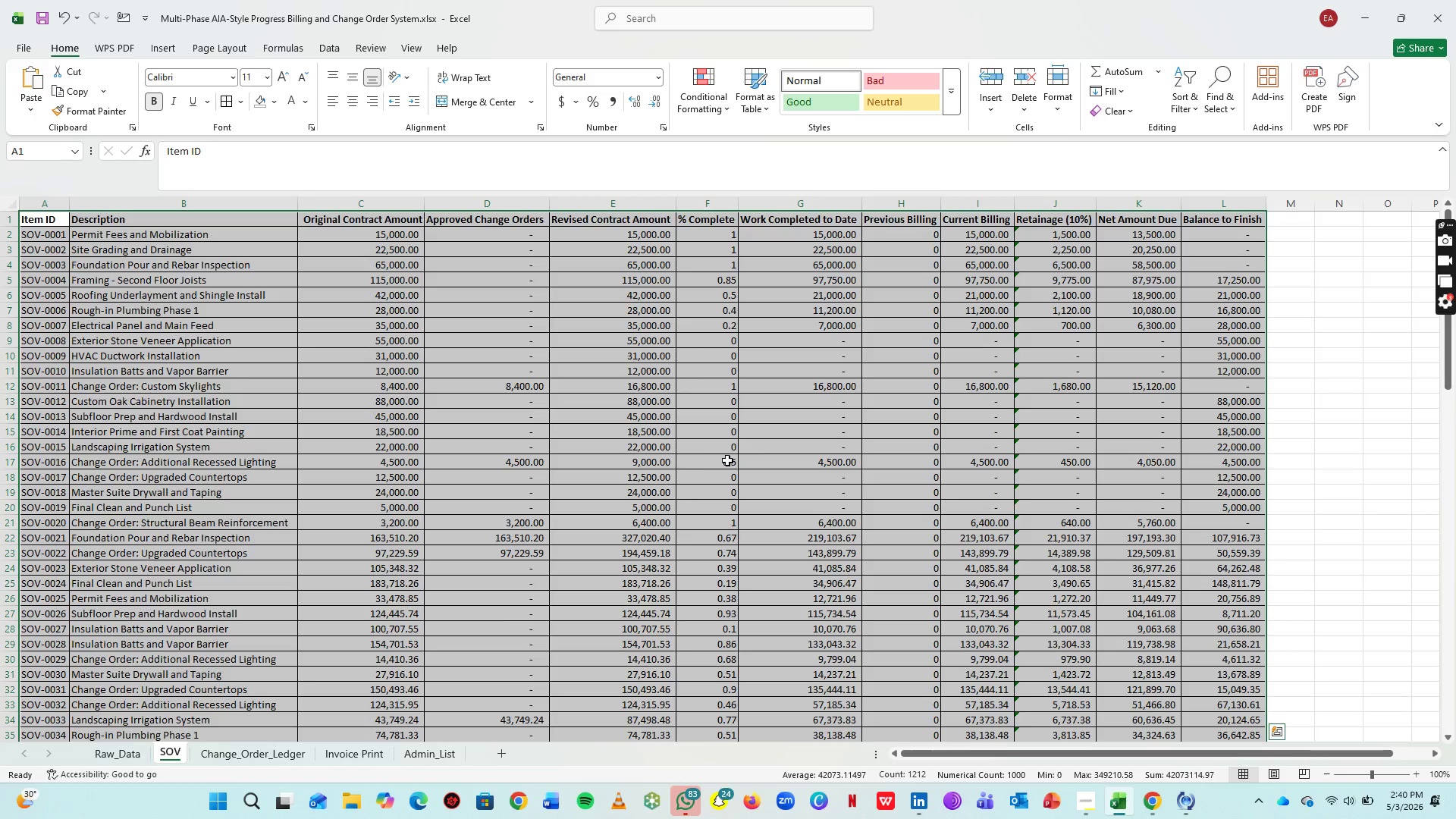 
triple_click([727, 460])
 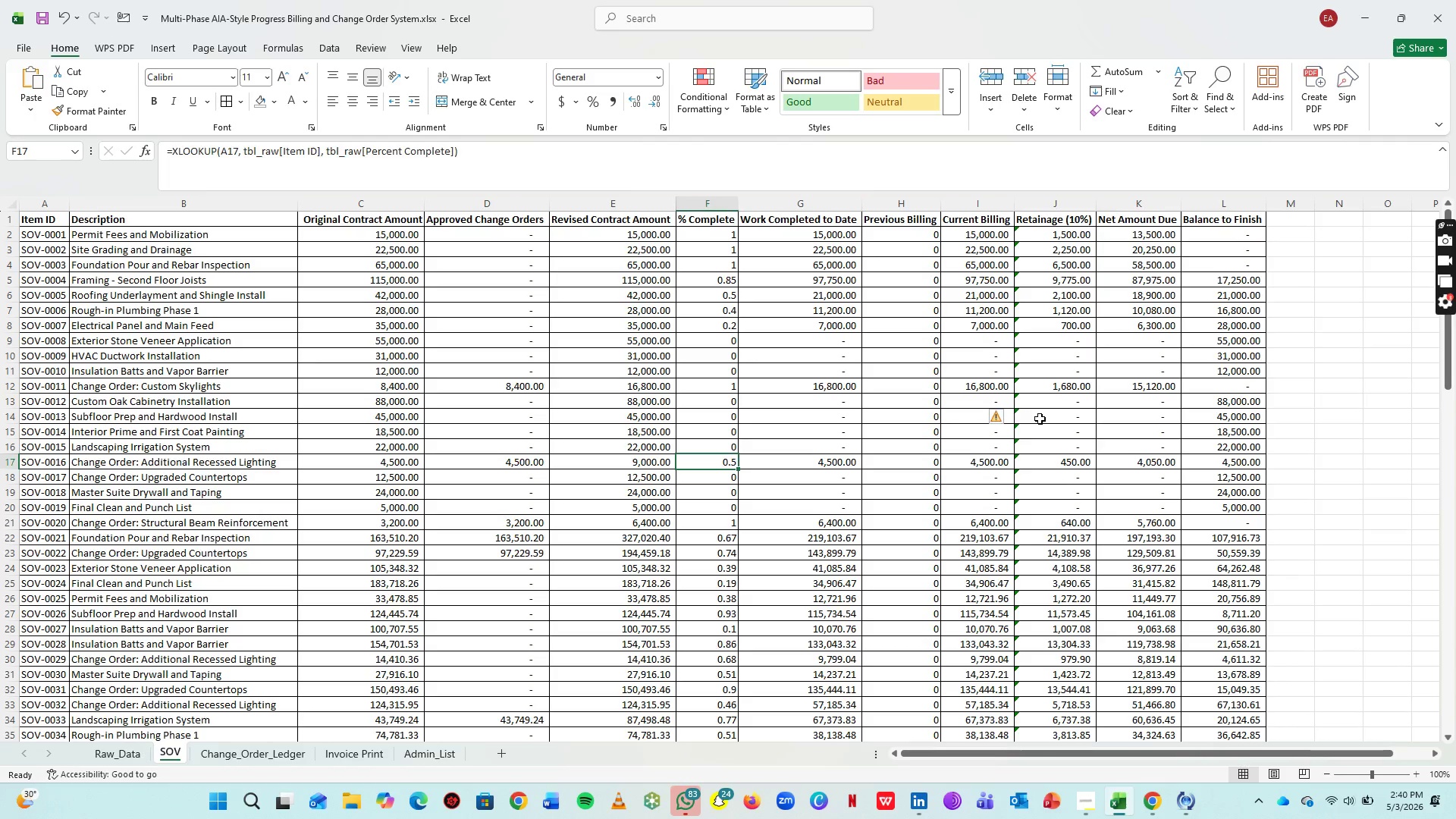 
left_click([1040, 419])
 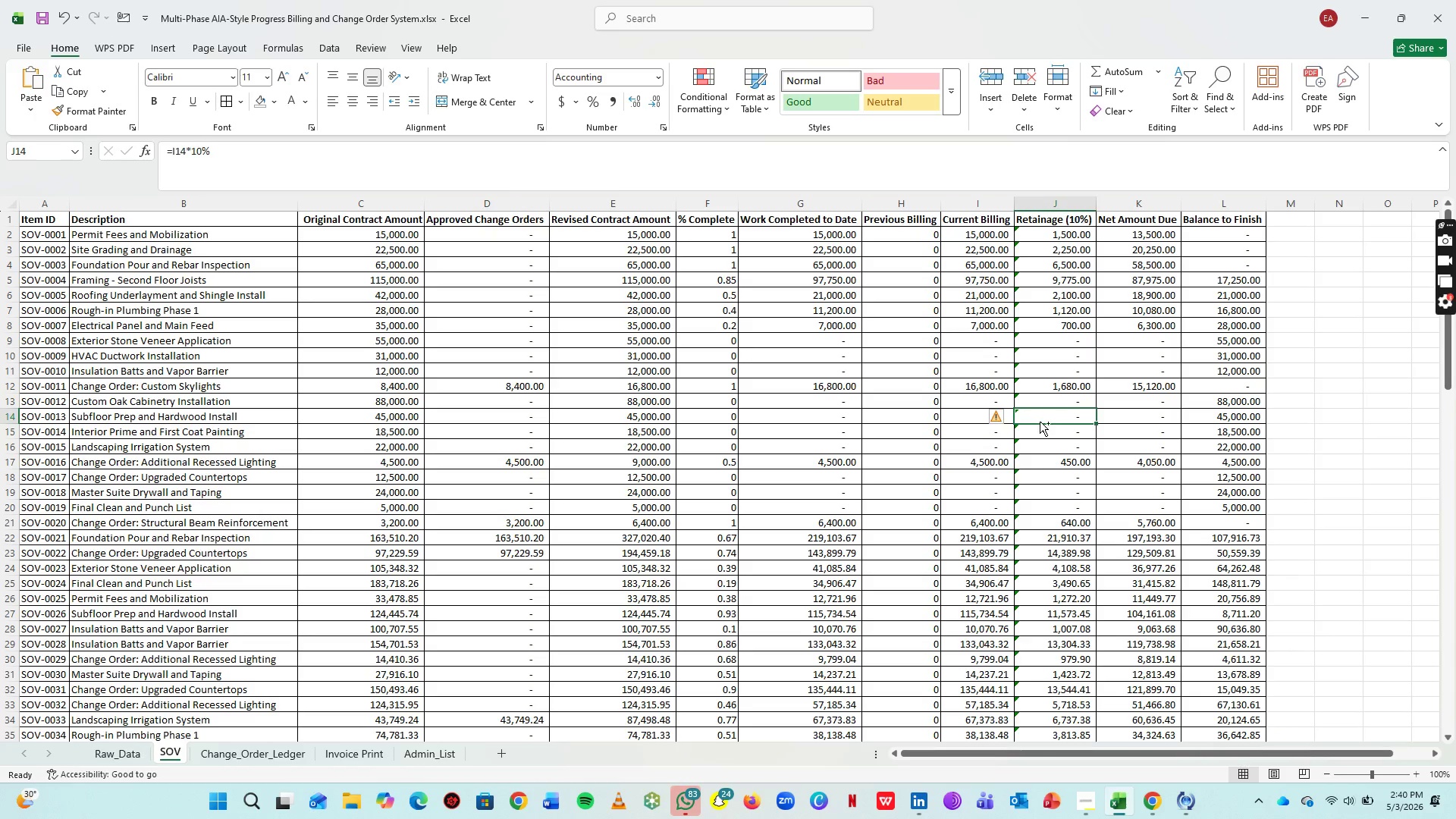 
key(Control+S)
 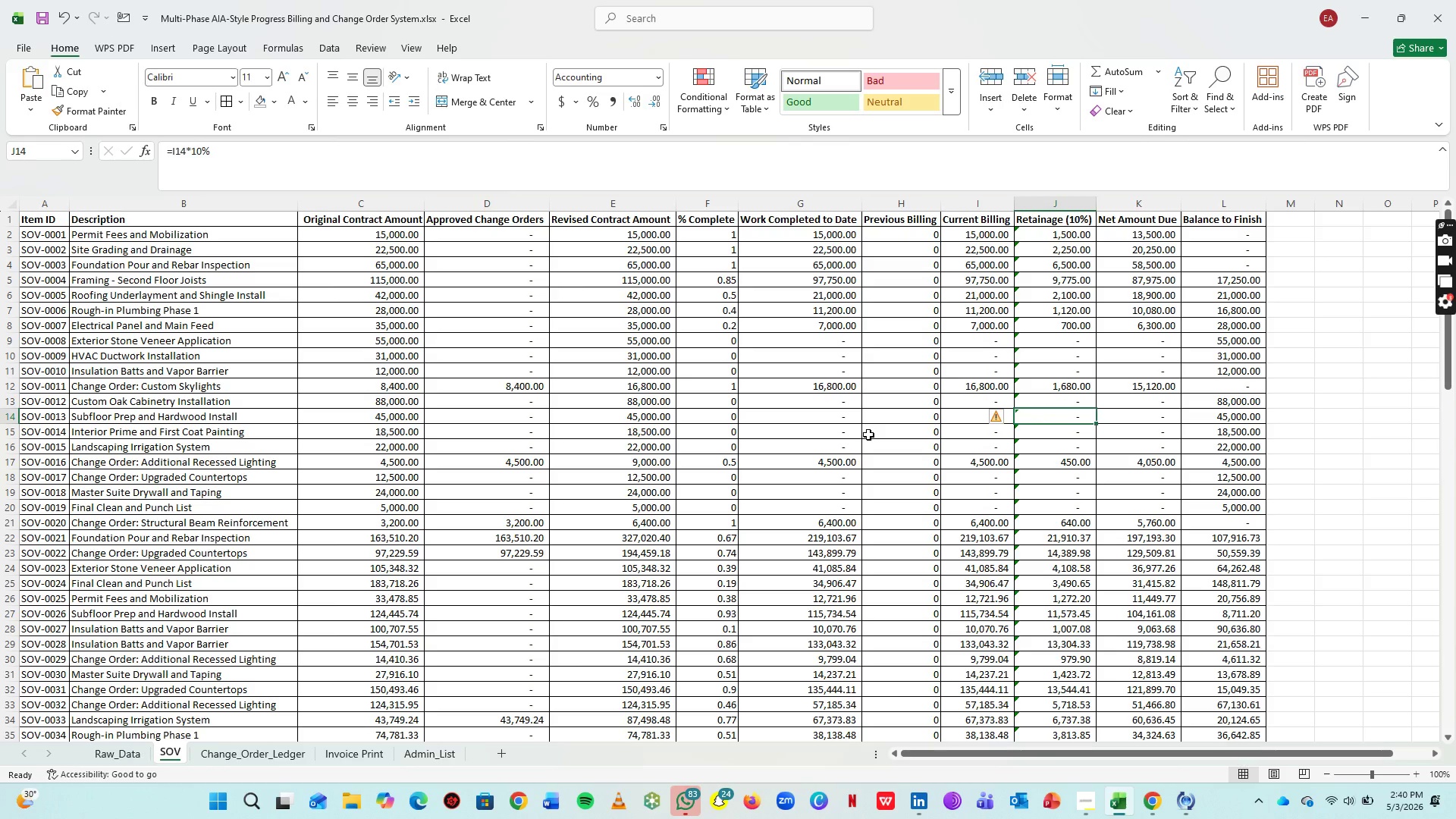 
wait(6.59)
 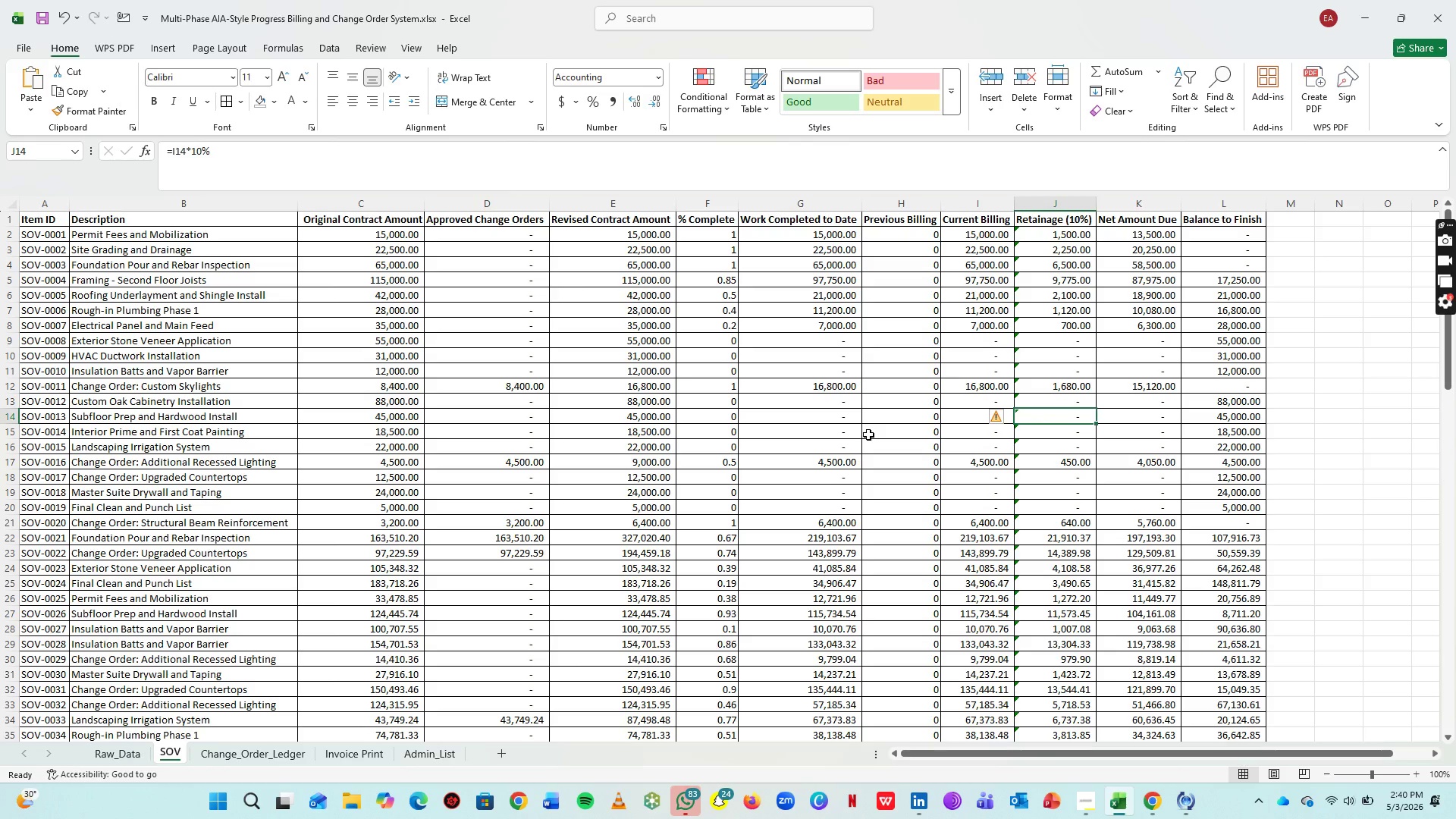 
left_click([1159, 809])
 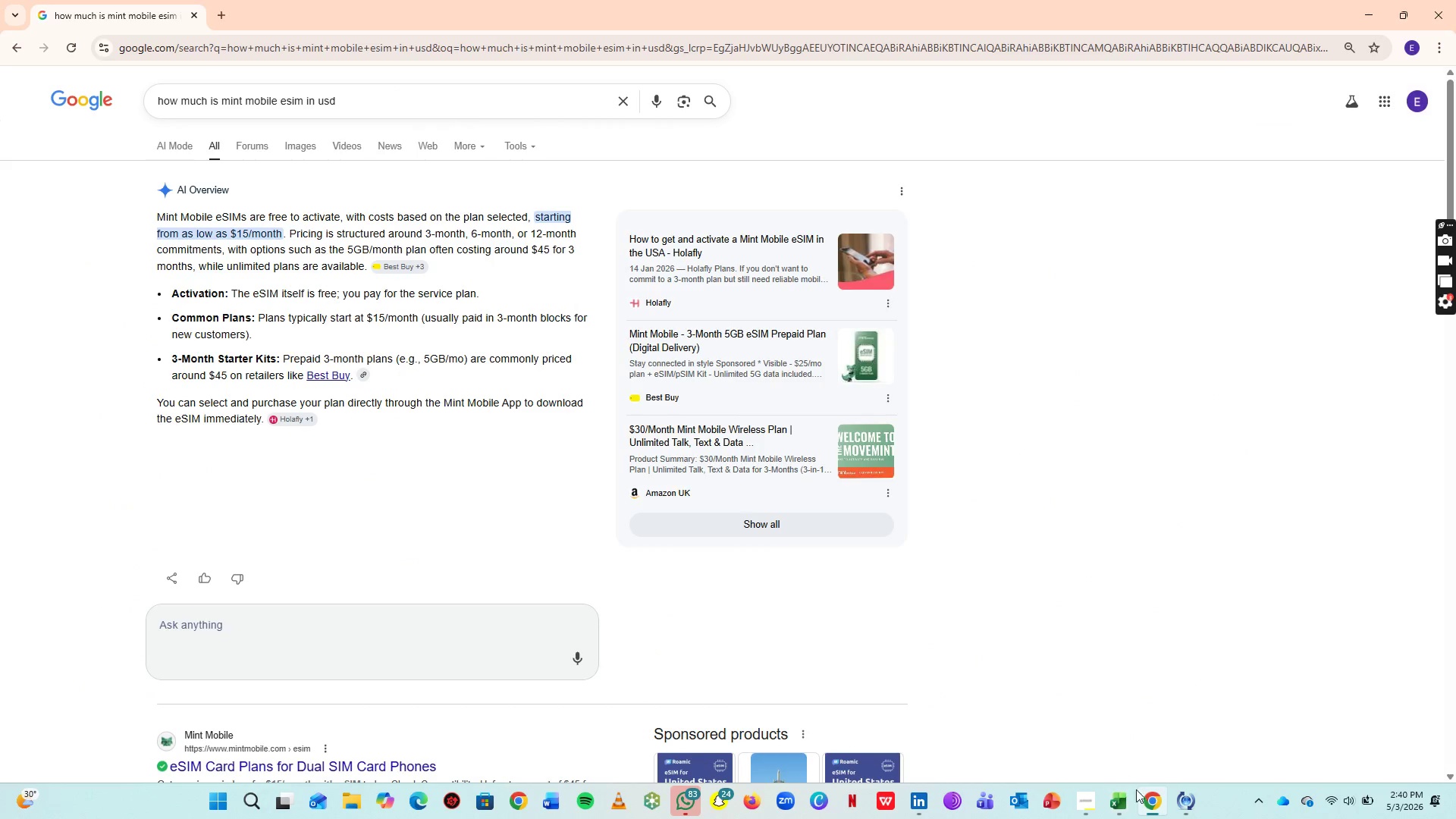 
left_click([1145, 803])
 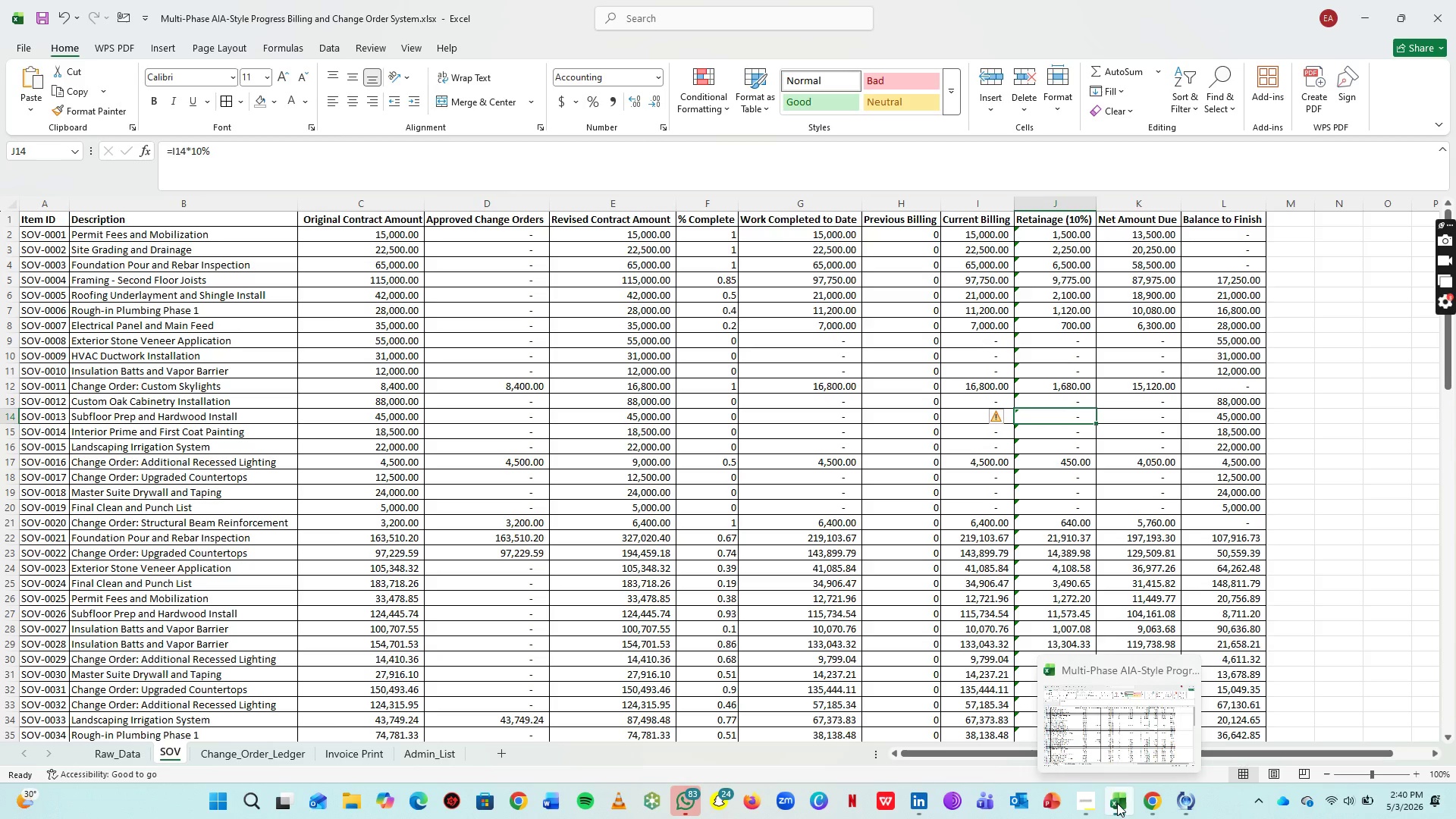 
left_click([1117, 803])
 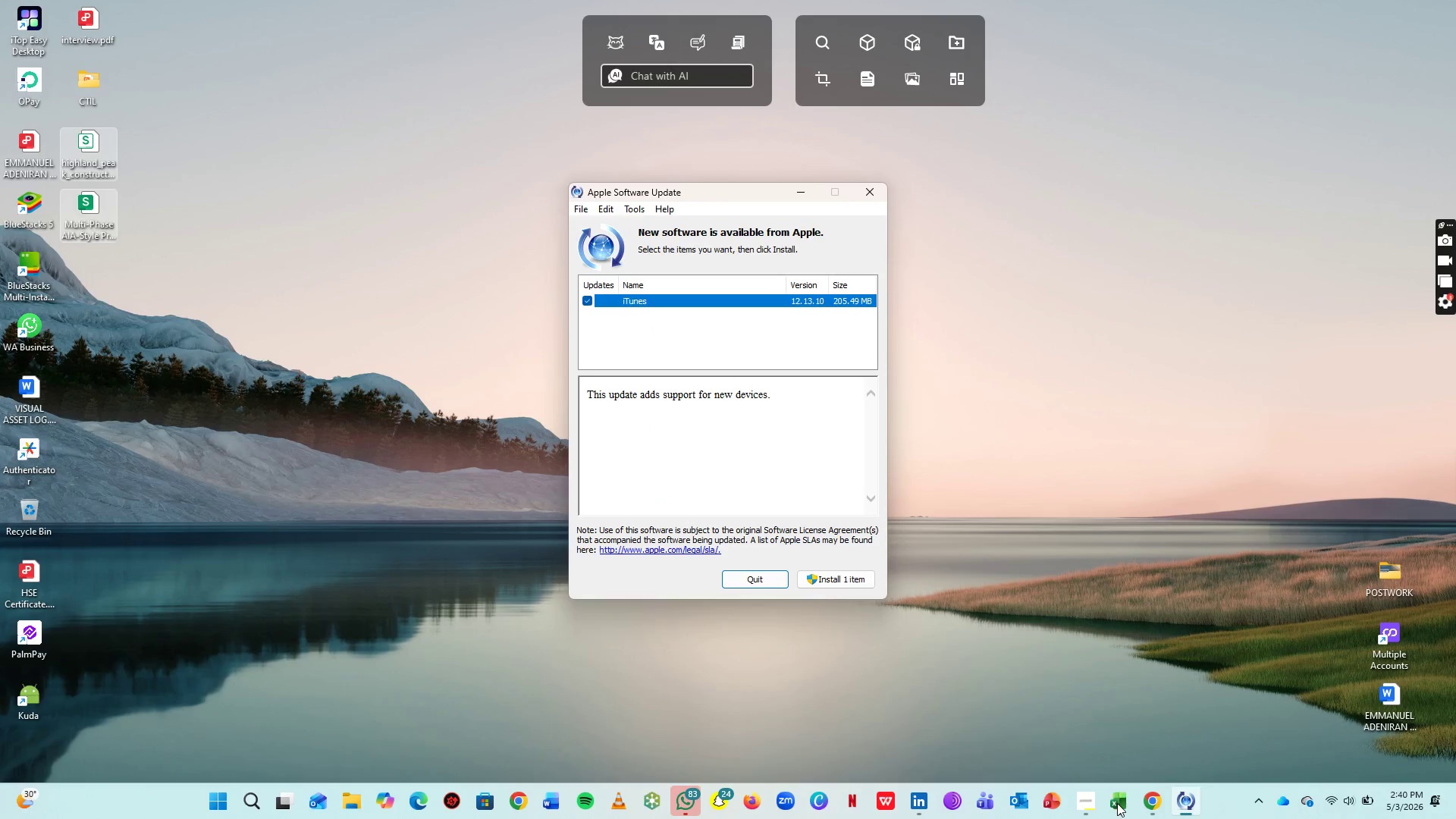 
left_click([1117, 803])
 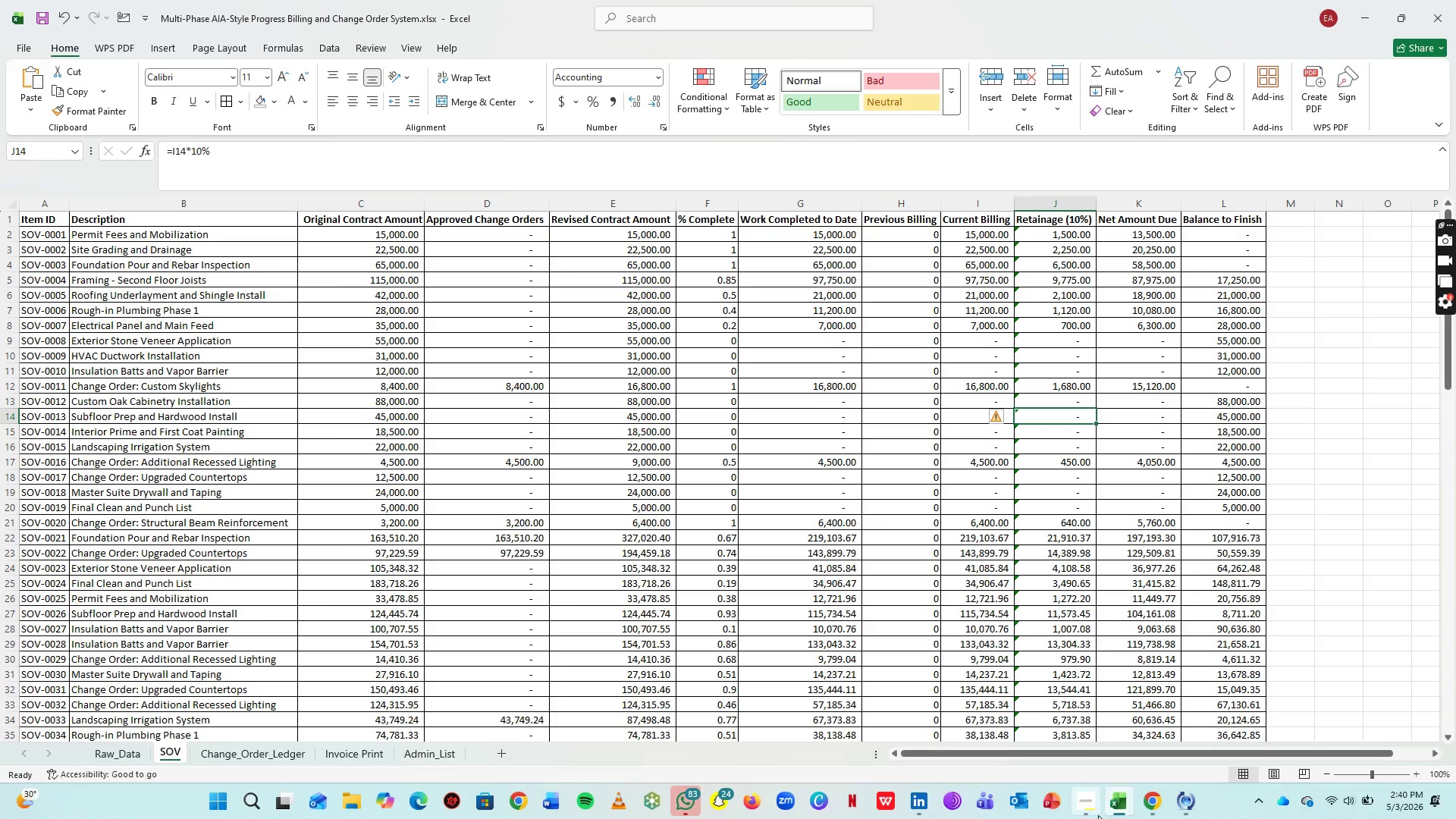 
left_click([1096, 806])